 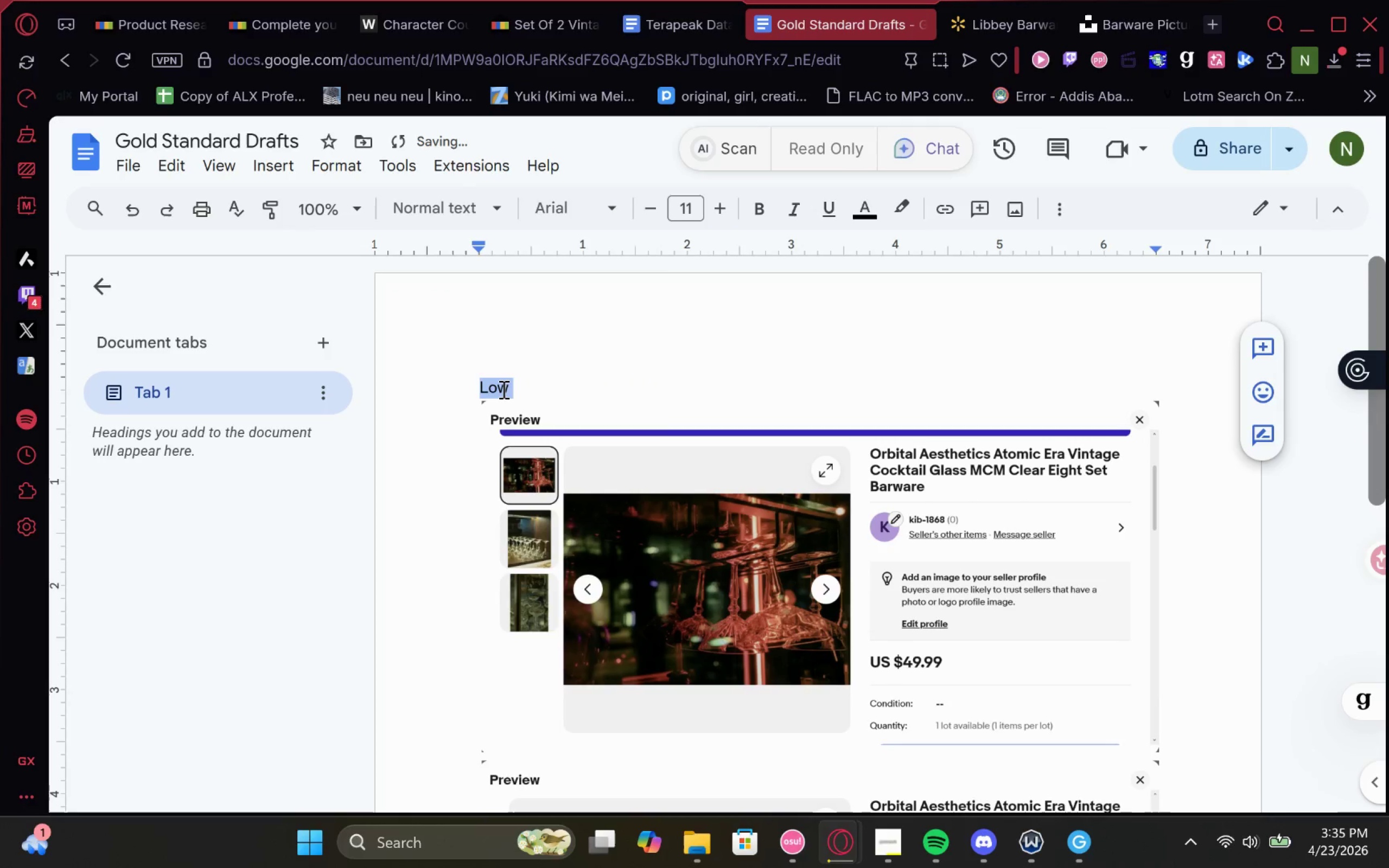 
type(Good Tire)
key(Backspace)
key(Backspace)
type(er:)
 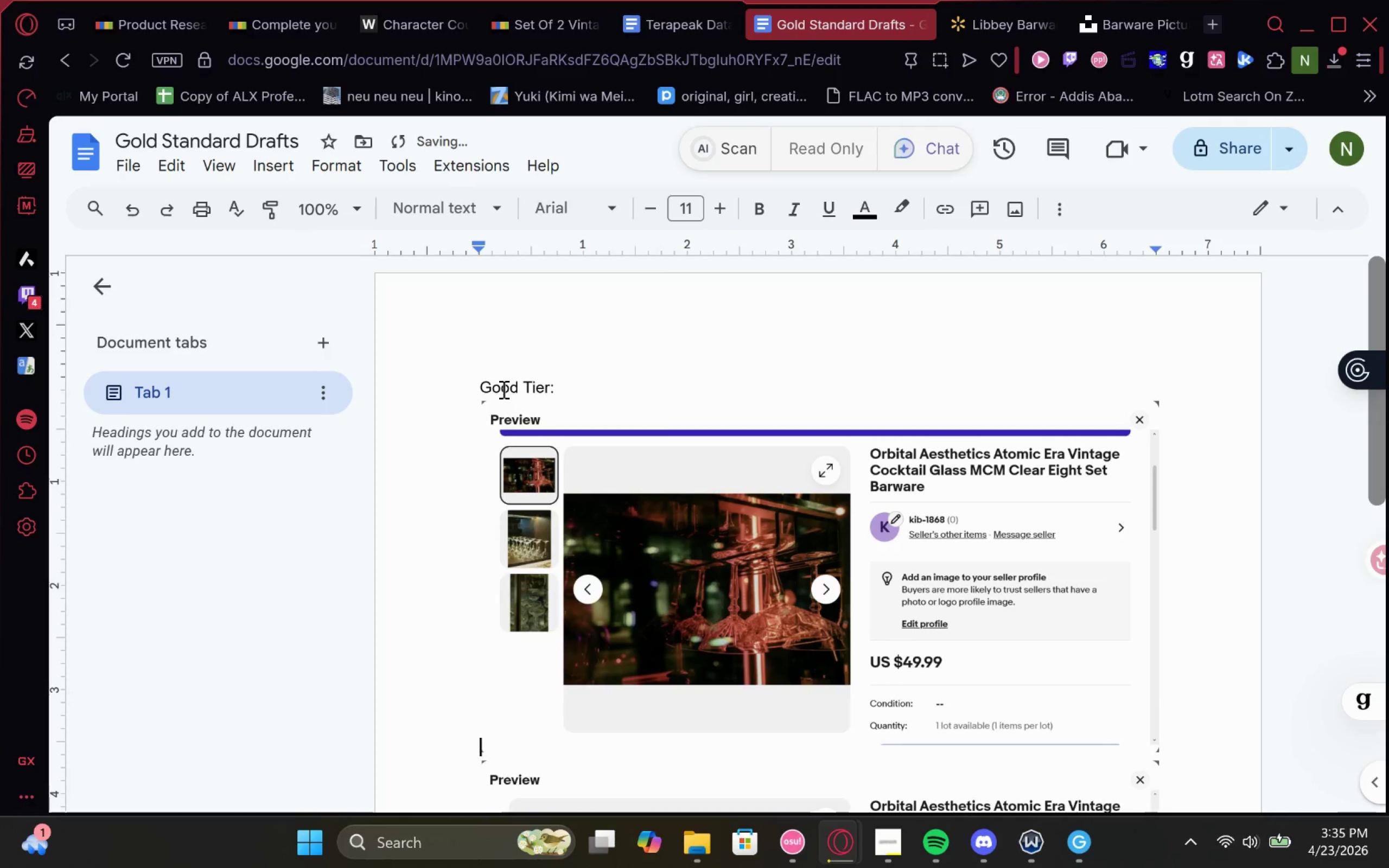 
key(Enter)
 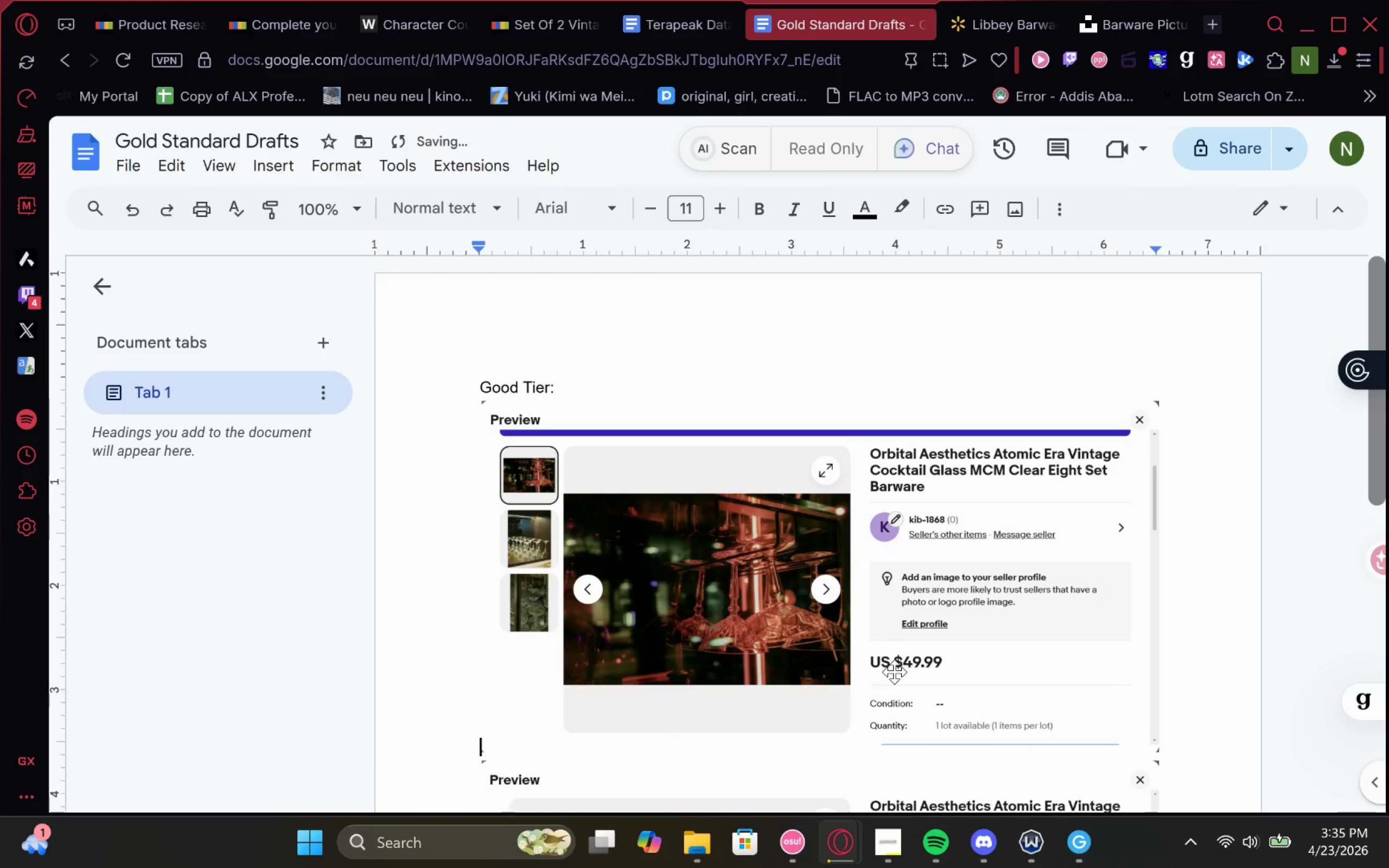 
key(Shift+B)
 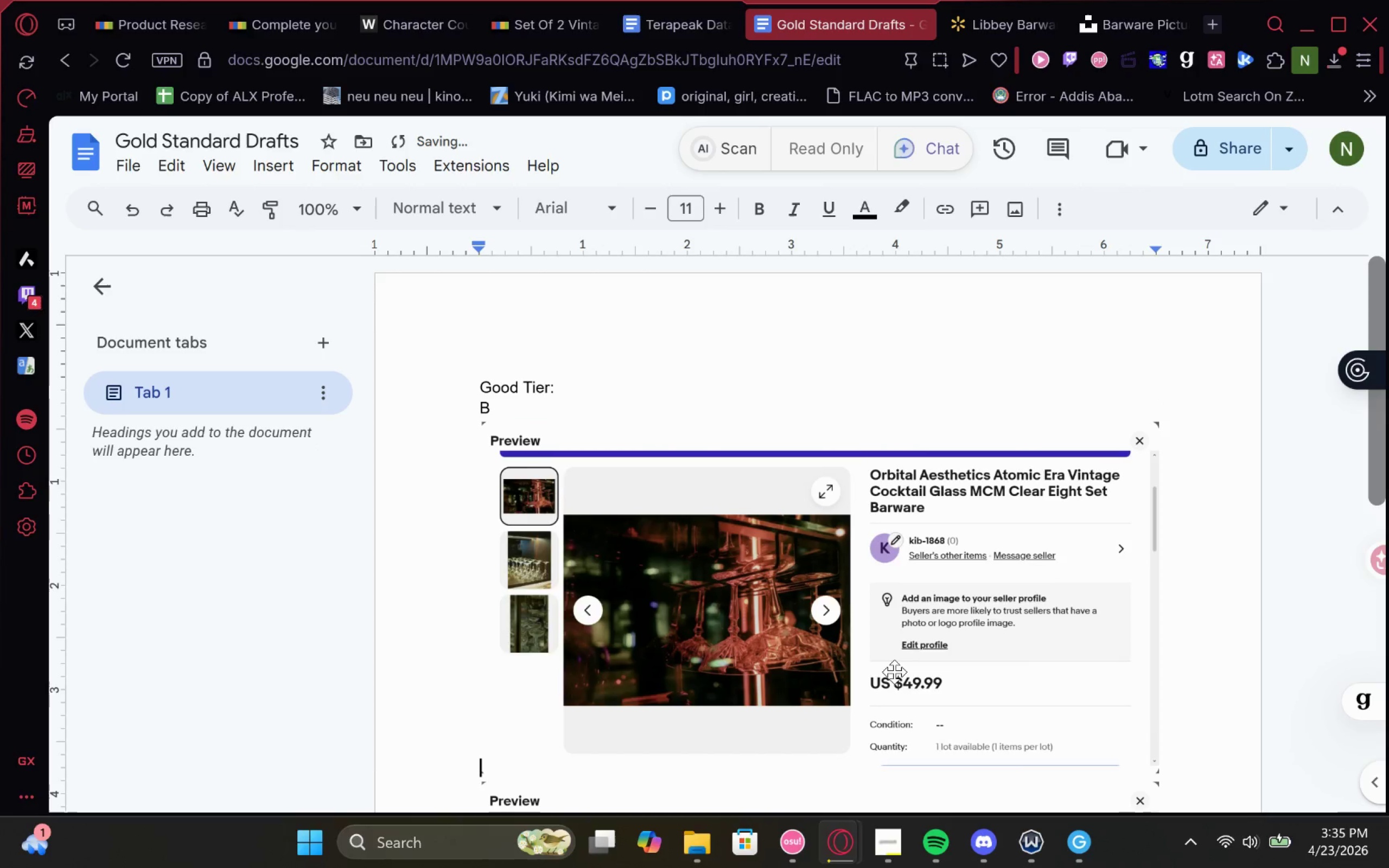 
key(Backspace)
 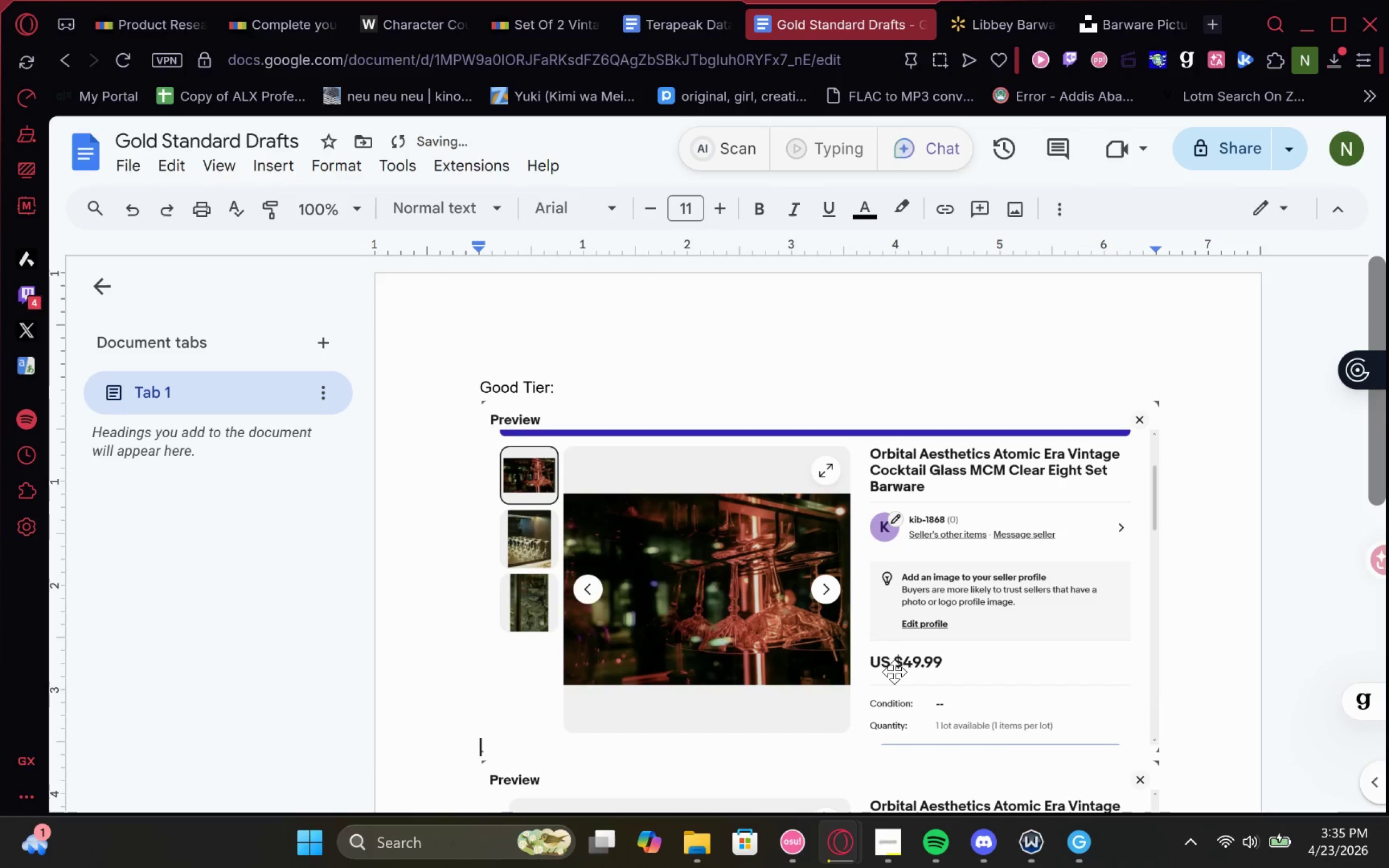 
key(ArrowDown)
 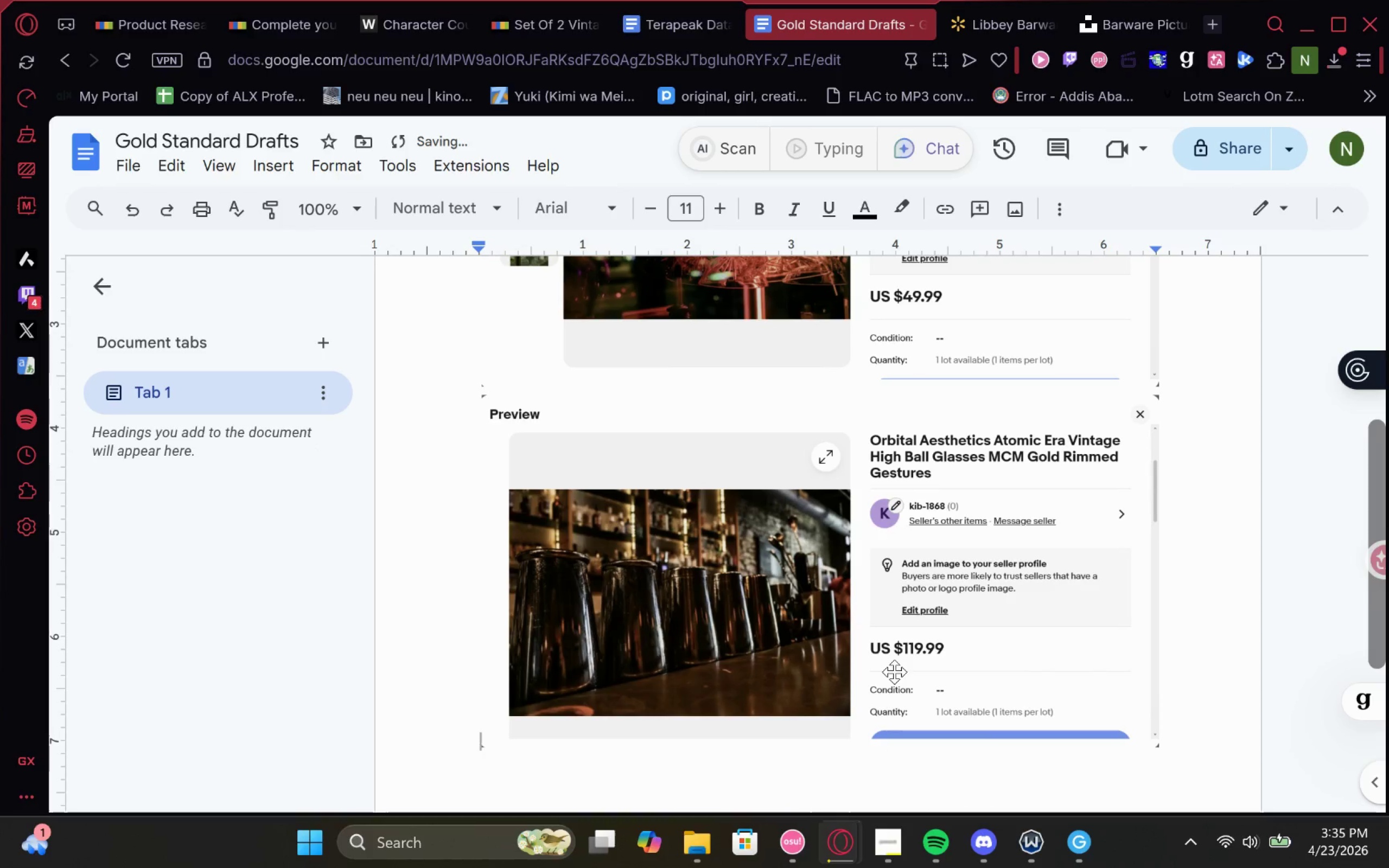 
type(Better tier:)
 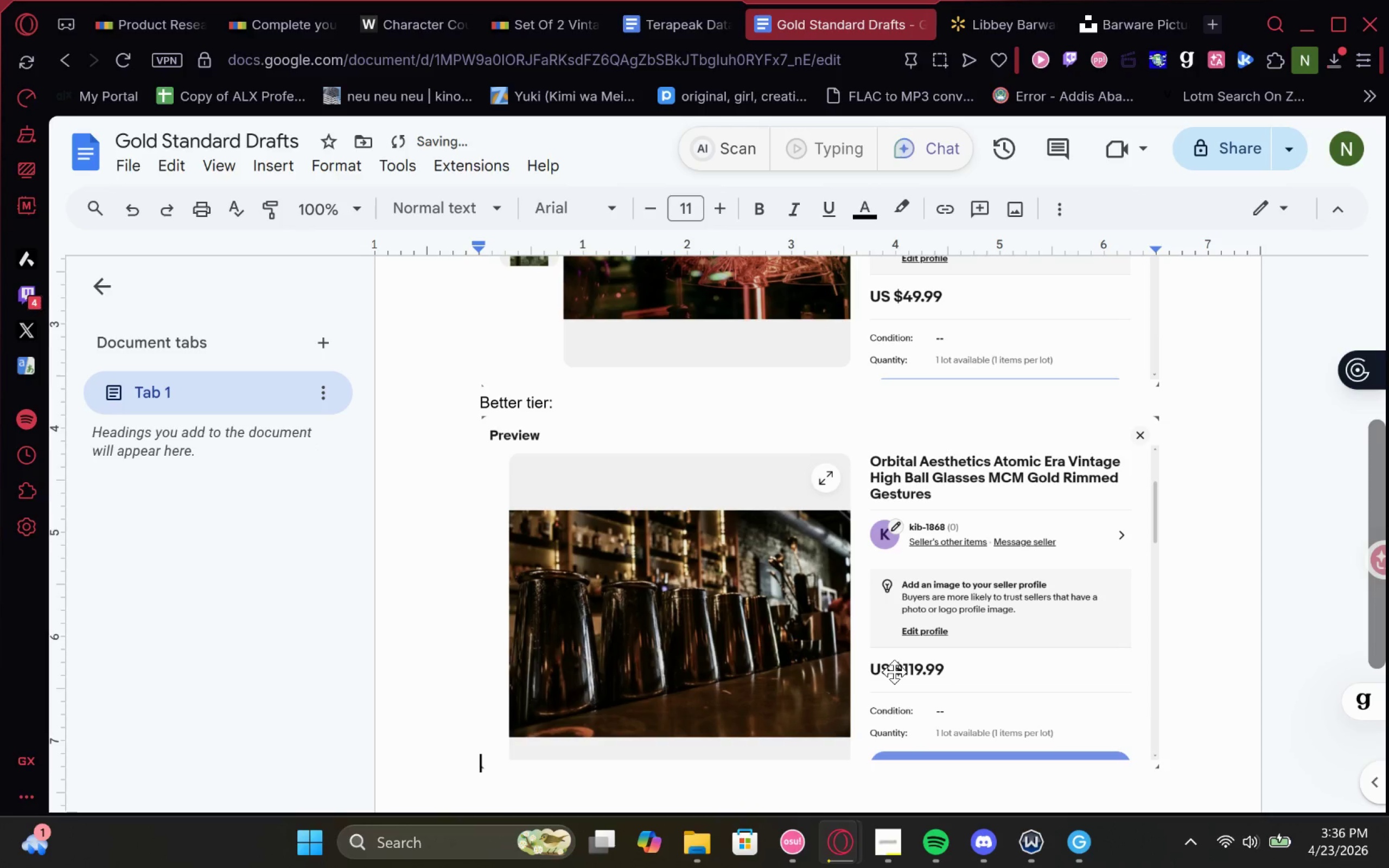 
scroll: coordinate [894, 672], scroll_direction: none, amount: 0.0
 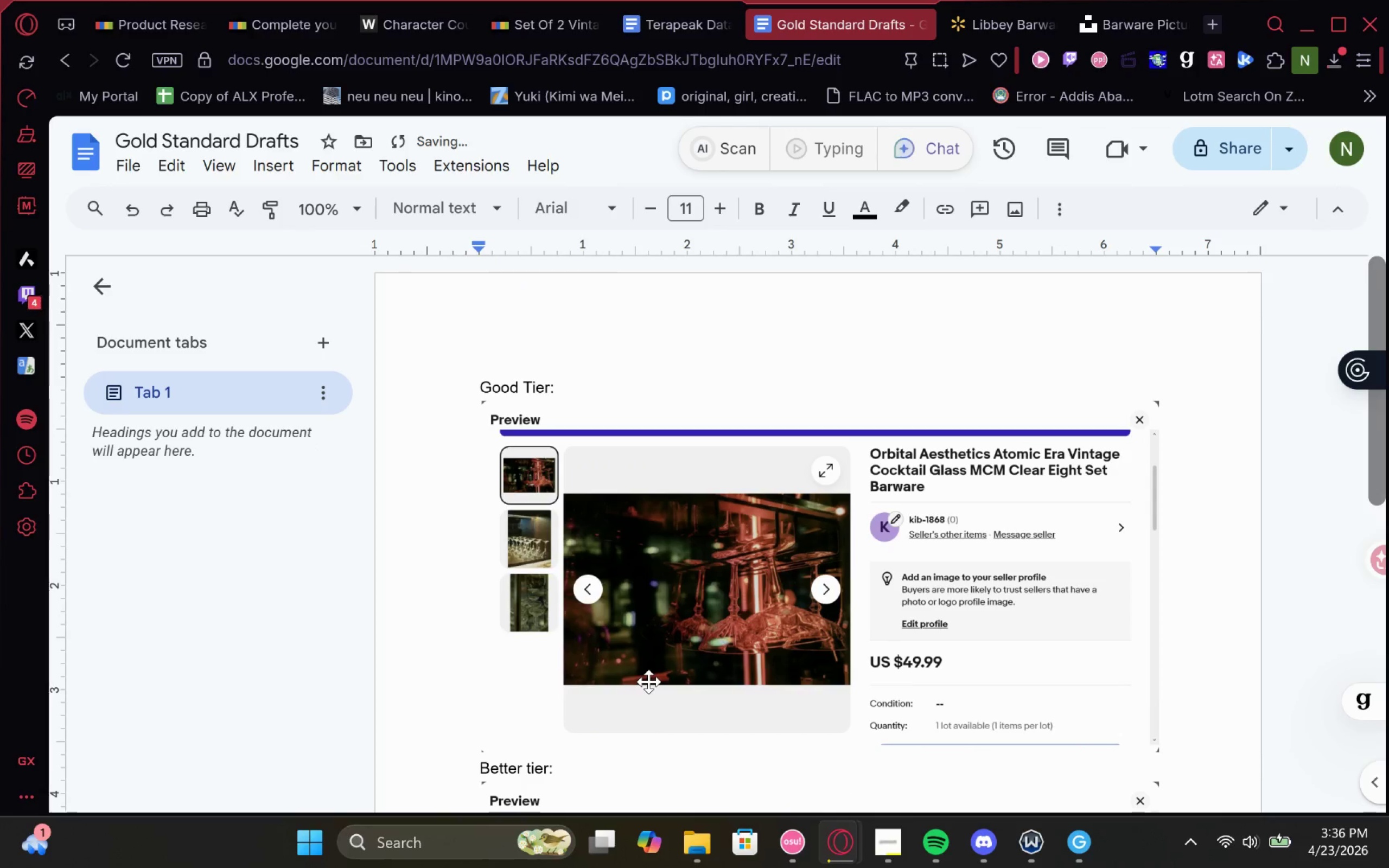 
scroll: coordinate [648, 681], scroll_direction: up, amount: 5.0
 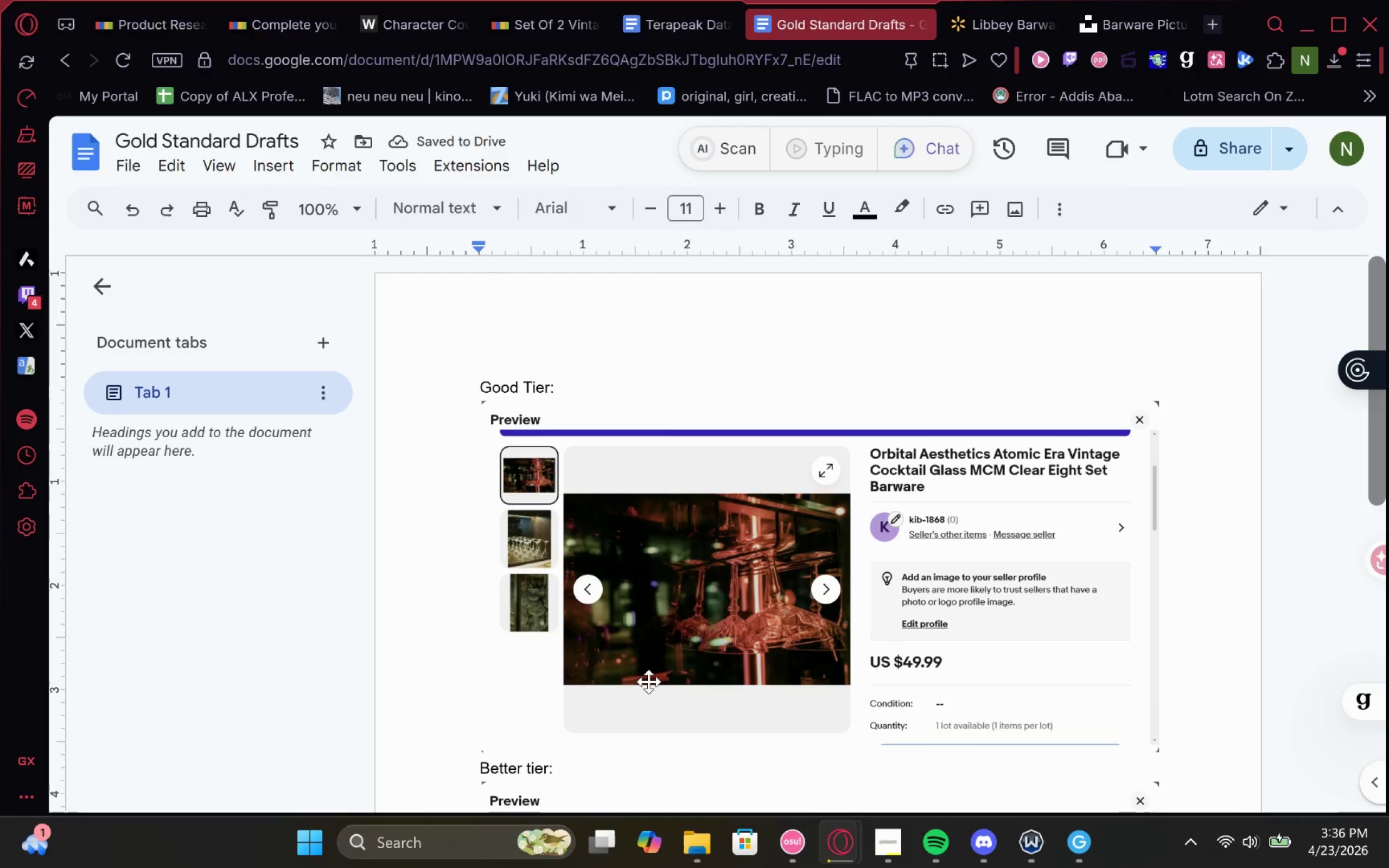 
key(Control+Z)
 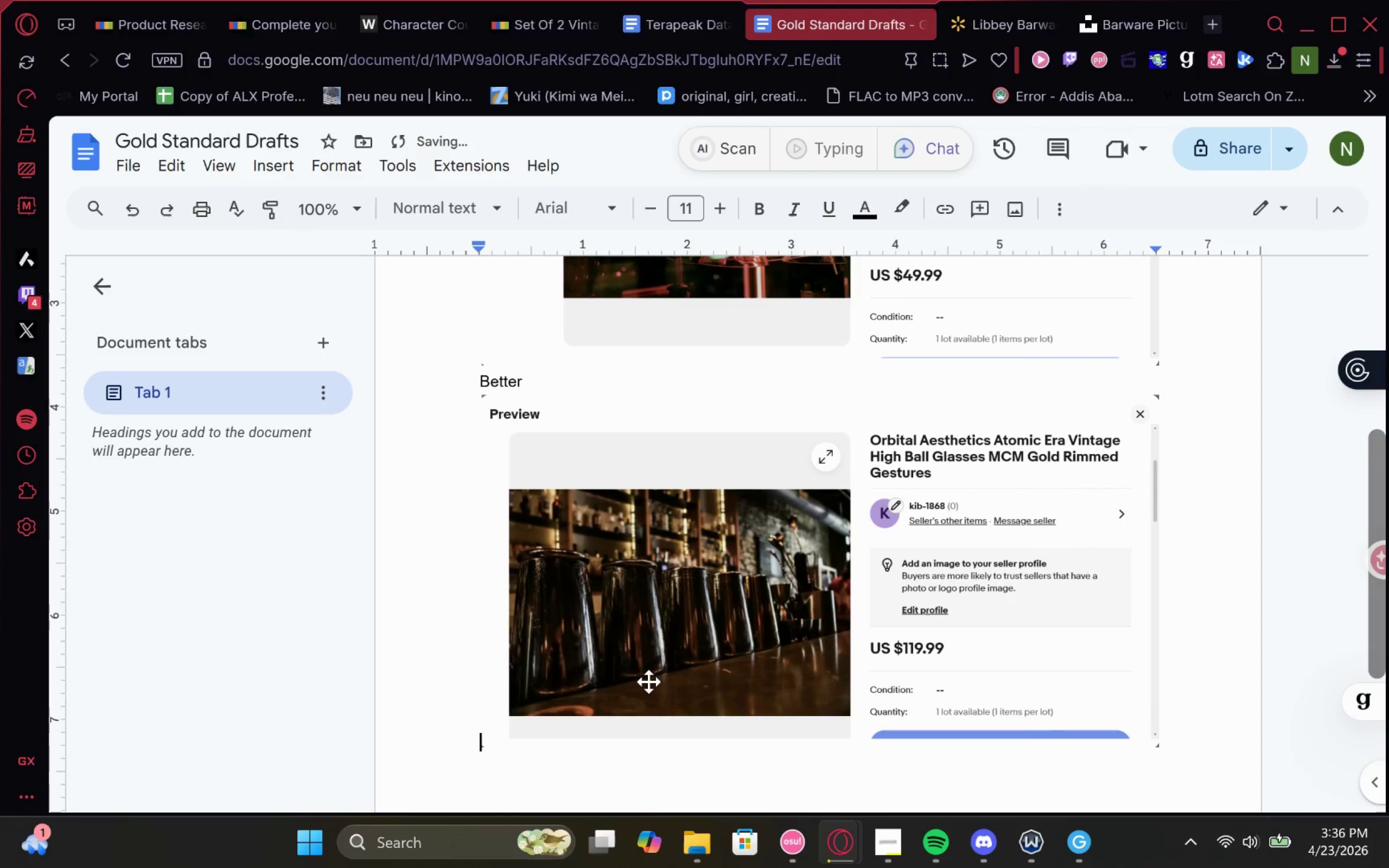 
key(Control+Z)
 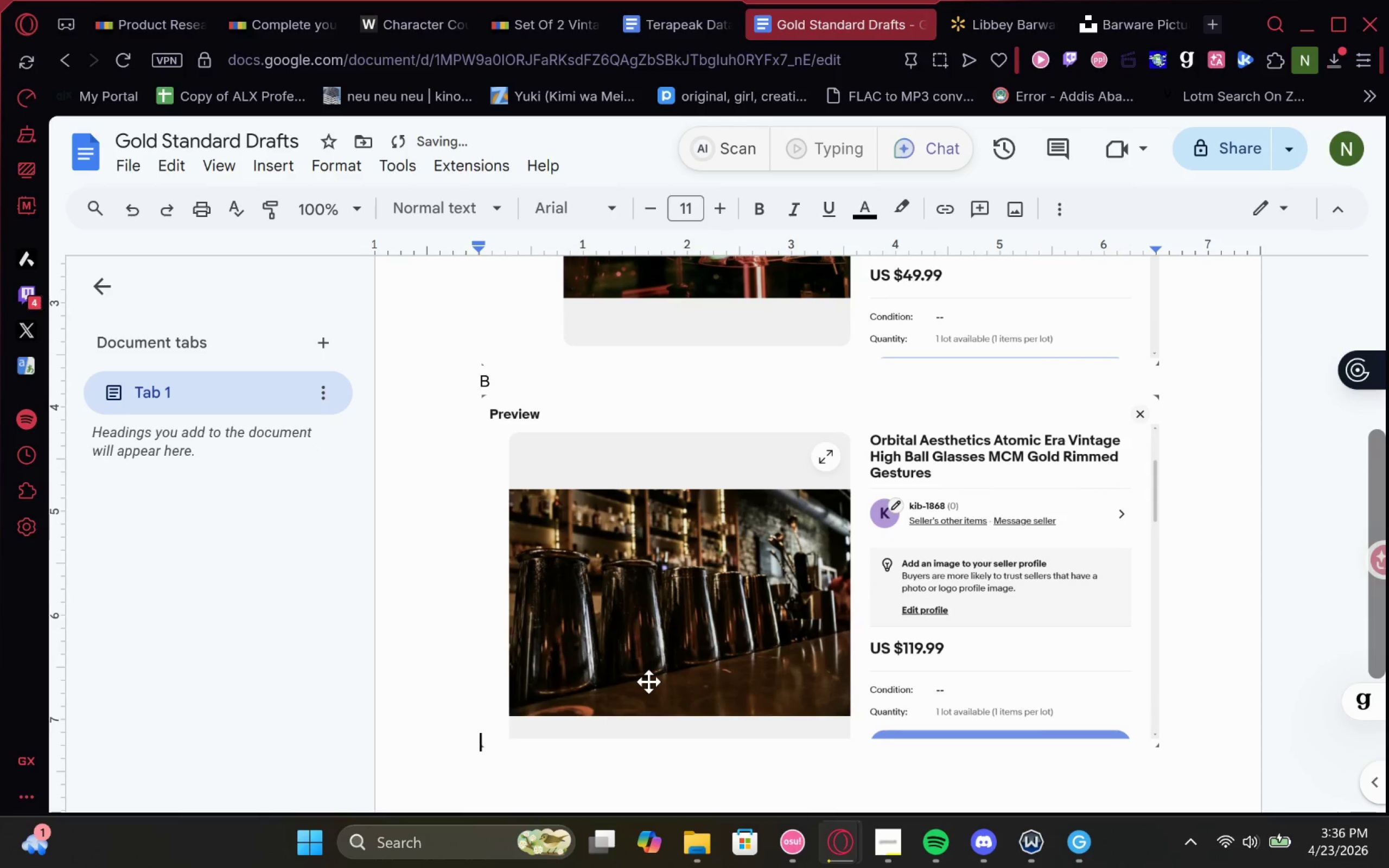 
key(Control+Z)
 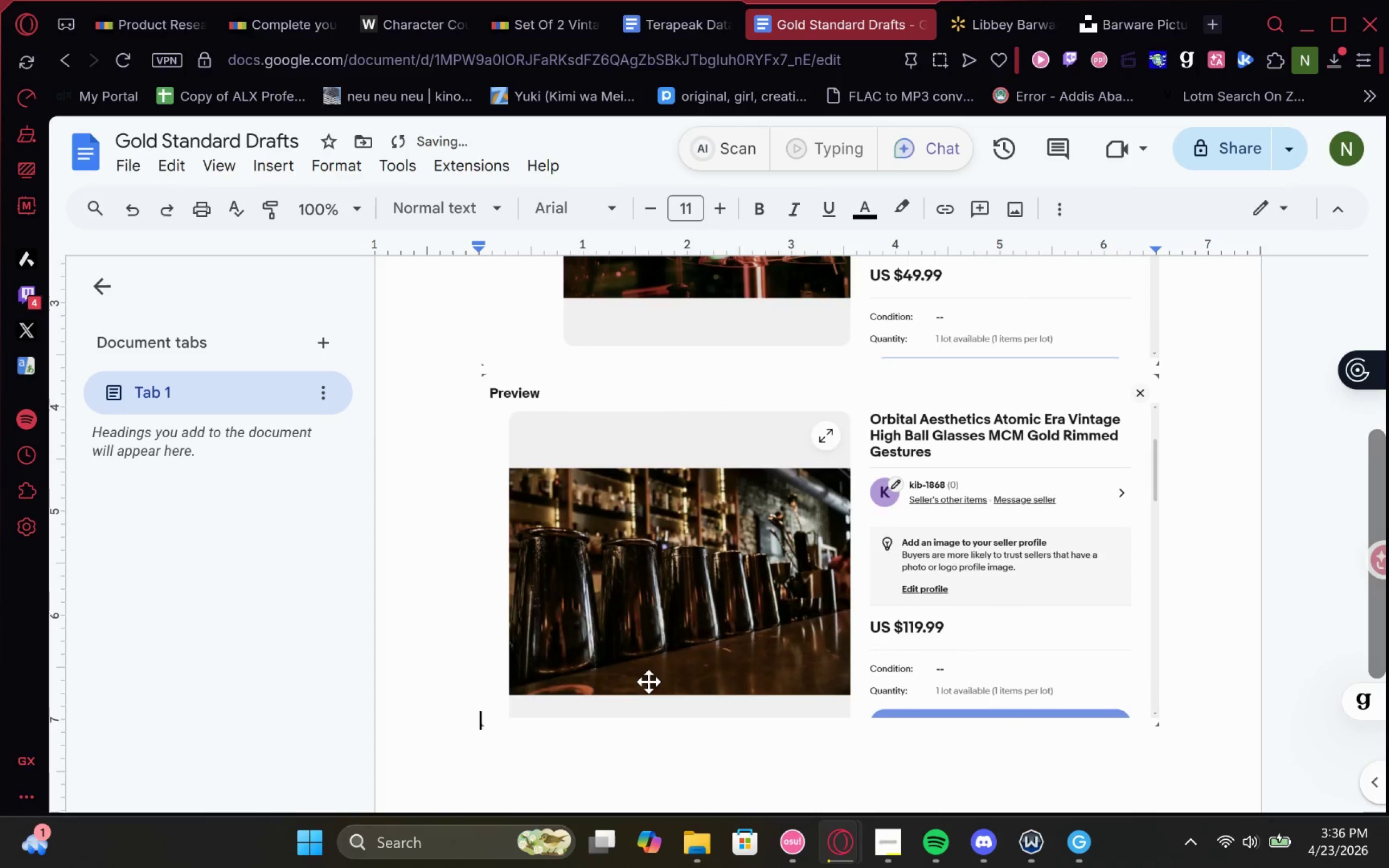 
key(Control+Z)
 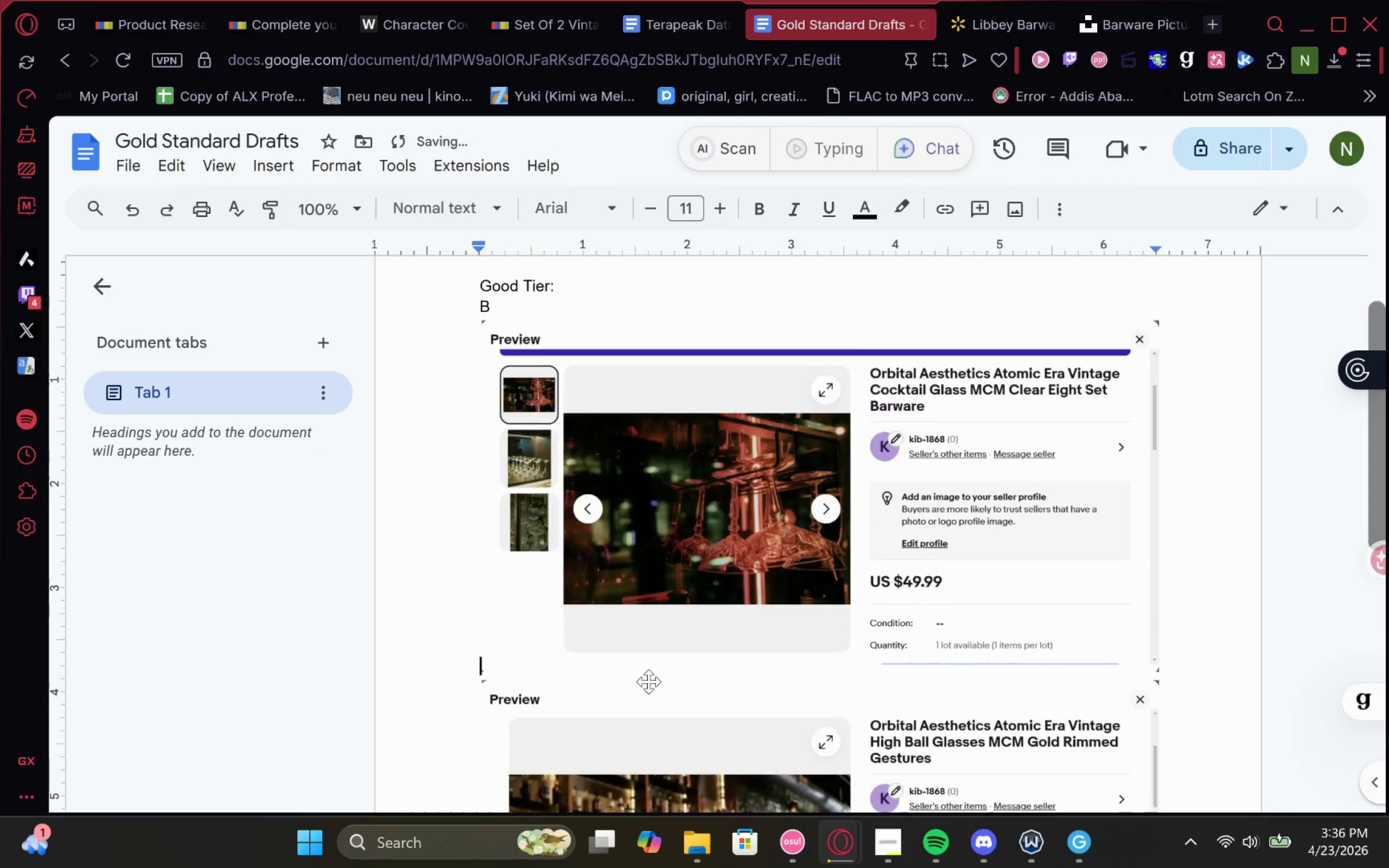 
key(Control+Z)
 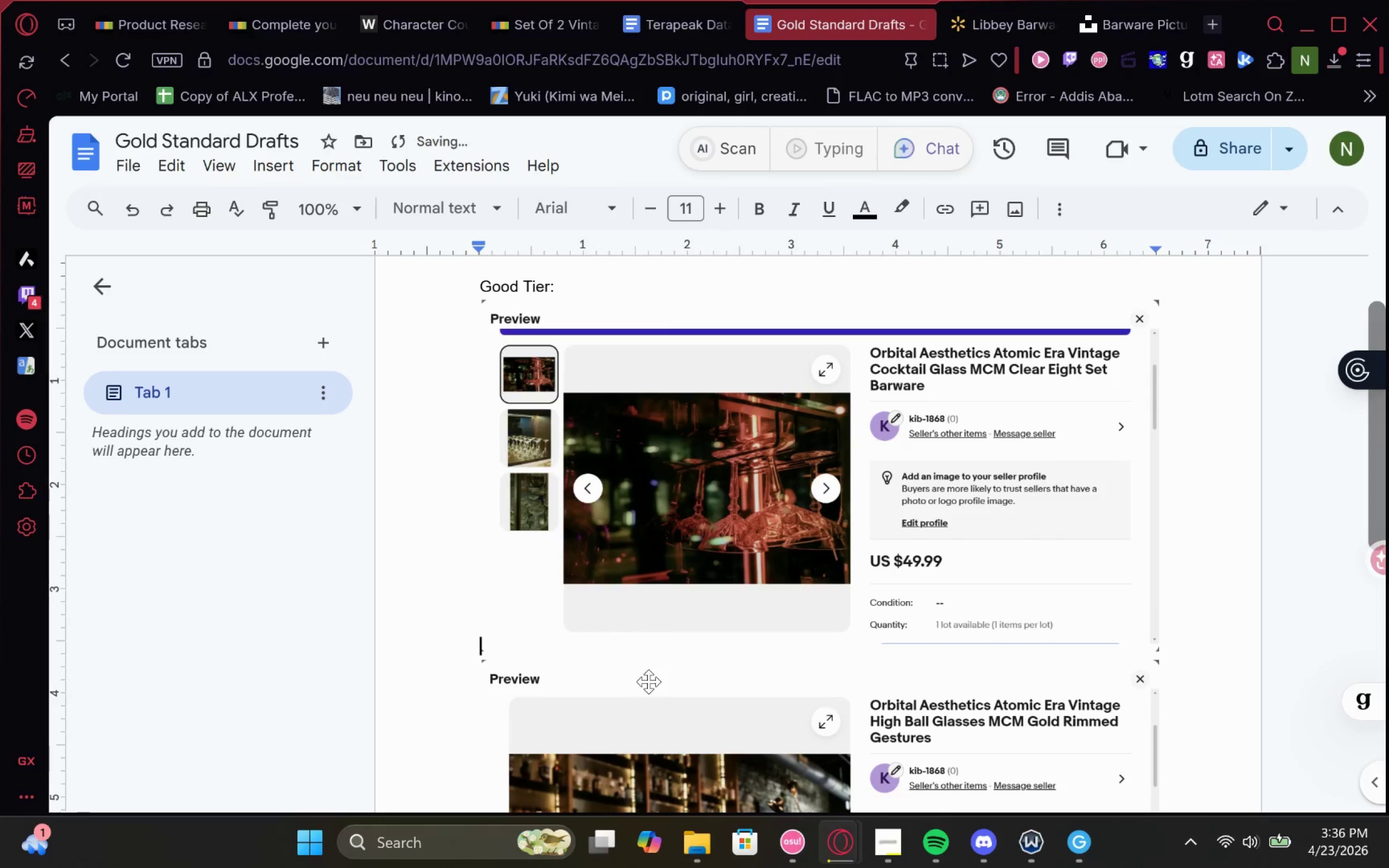 
key(Control+Z)
 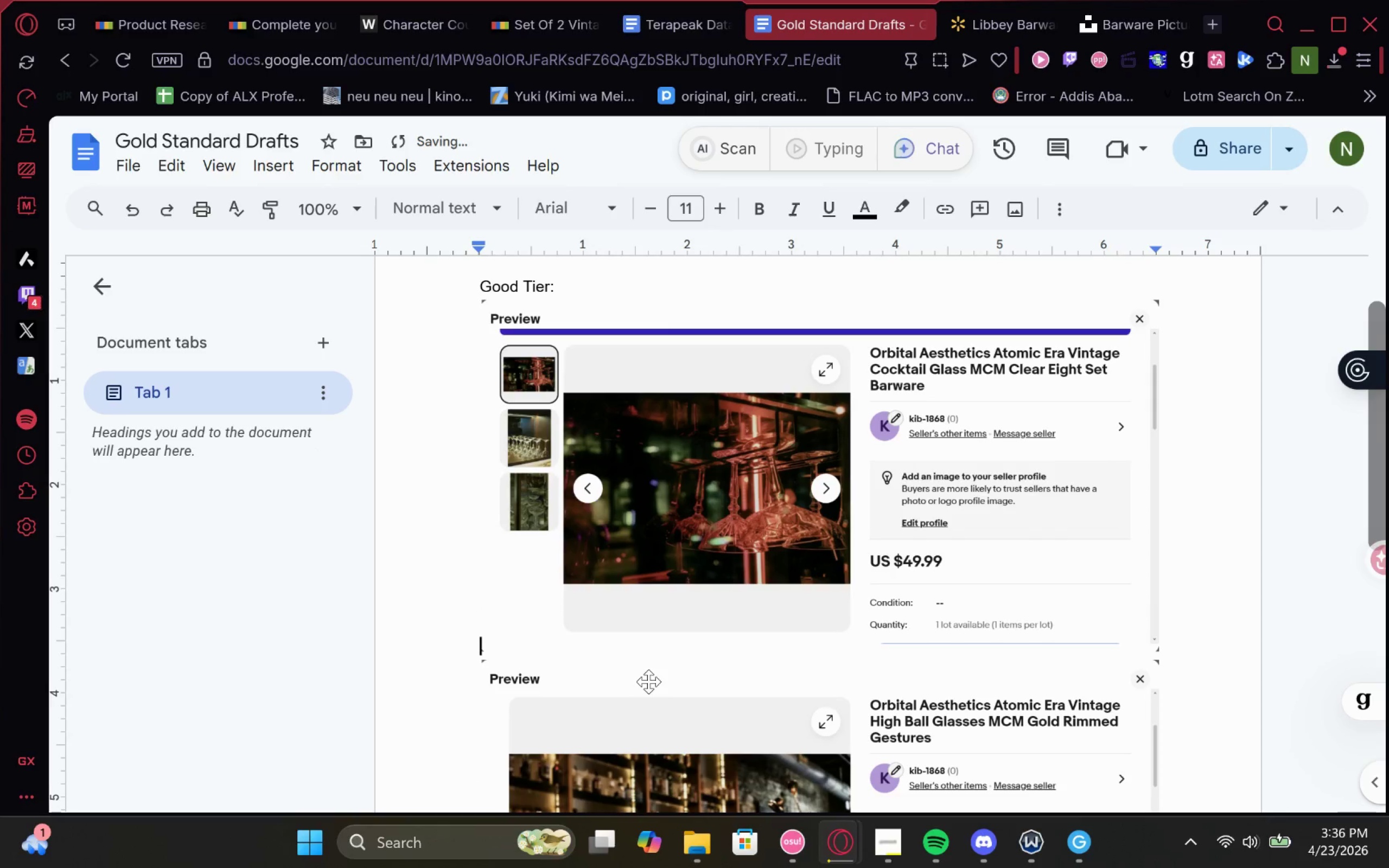 
key(Control+Z)
 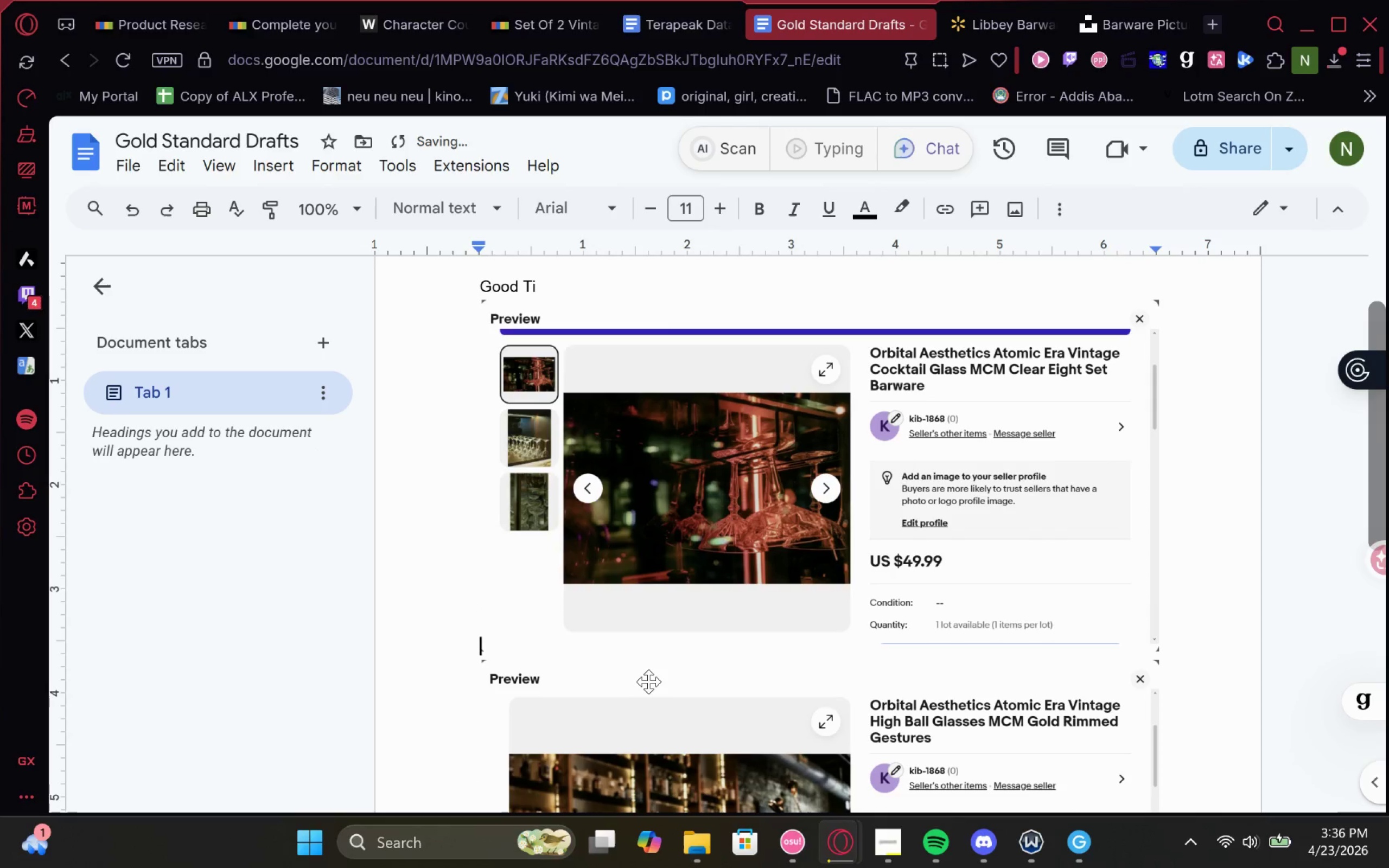 
key(Control+Z)
 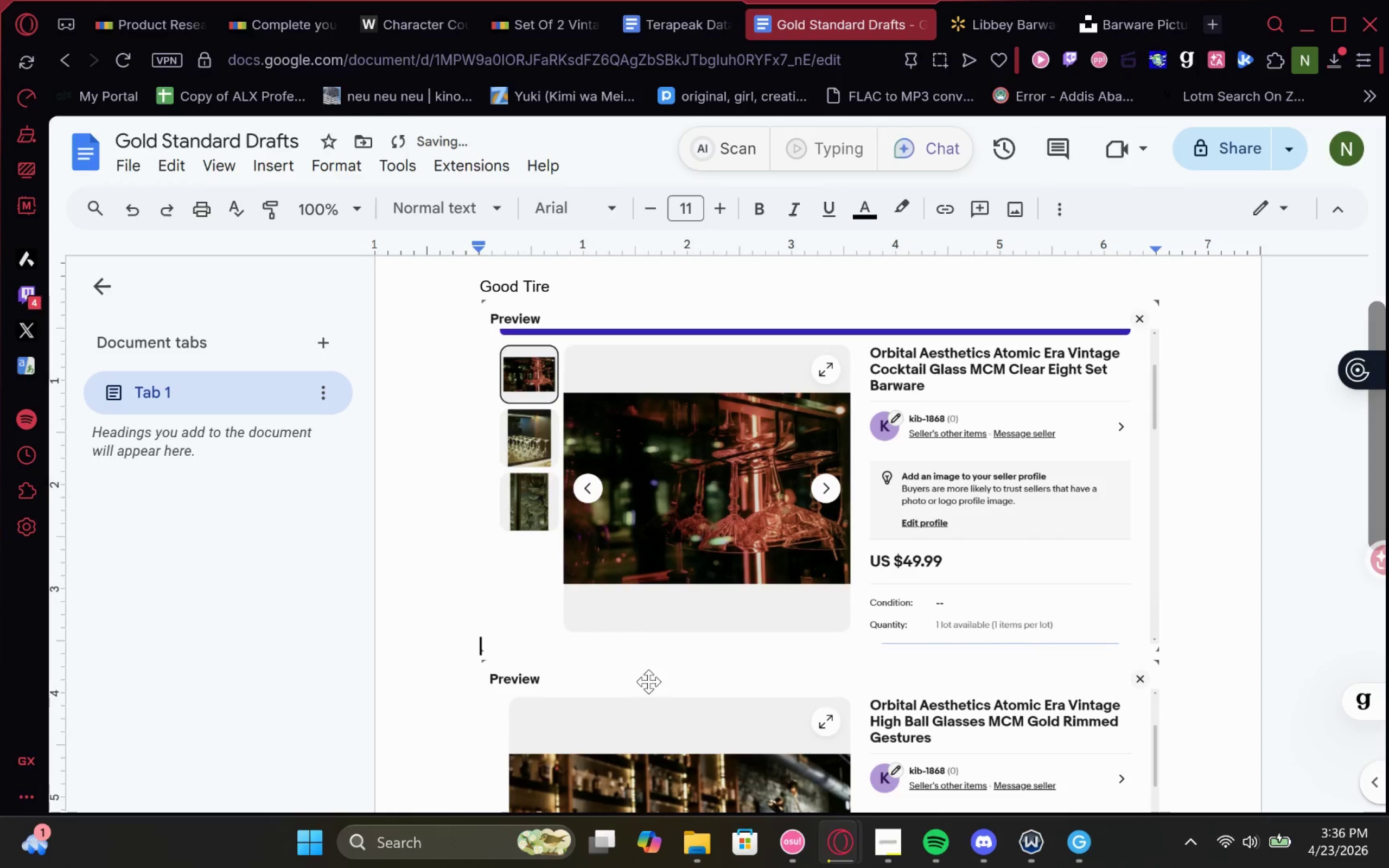 
key(Control+Z)
 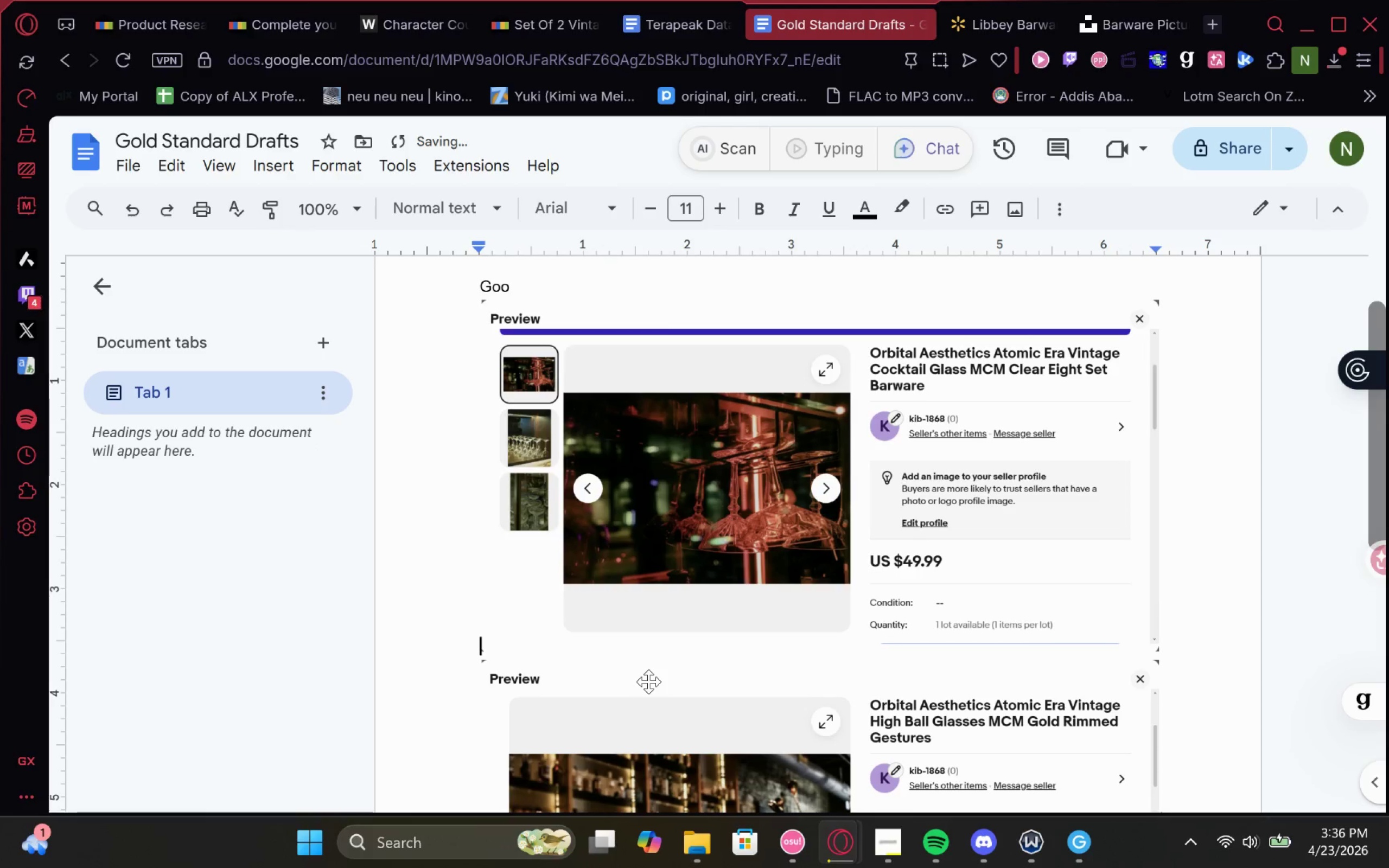 
key(Control+Z)
 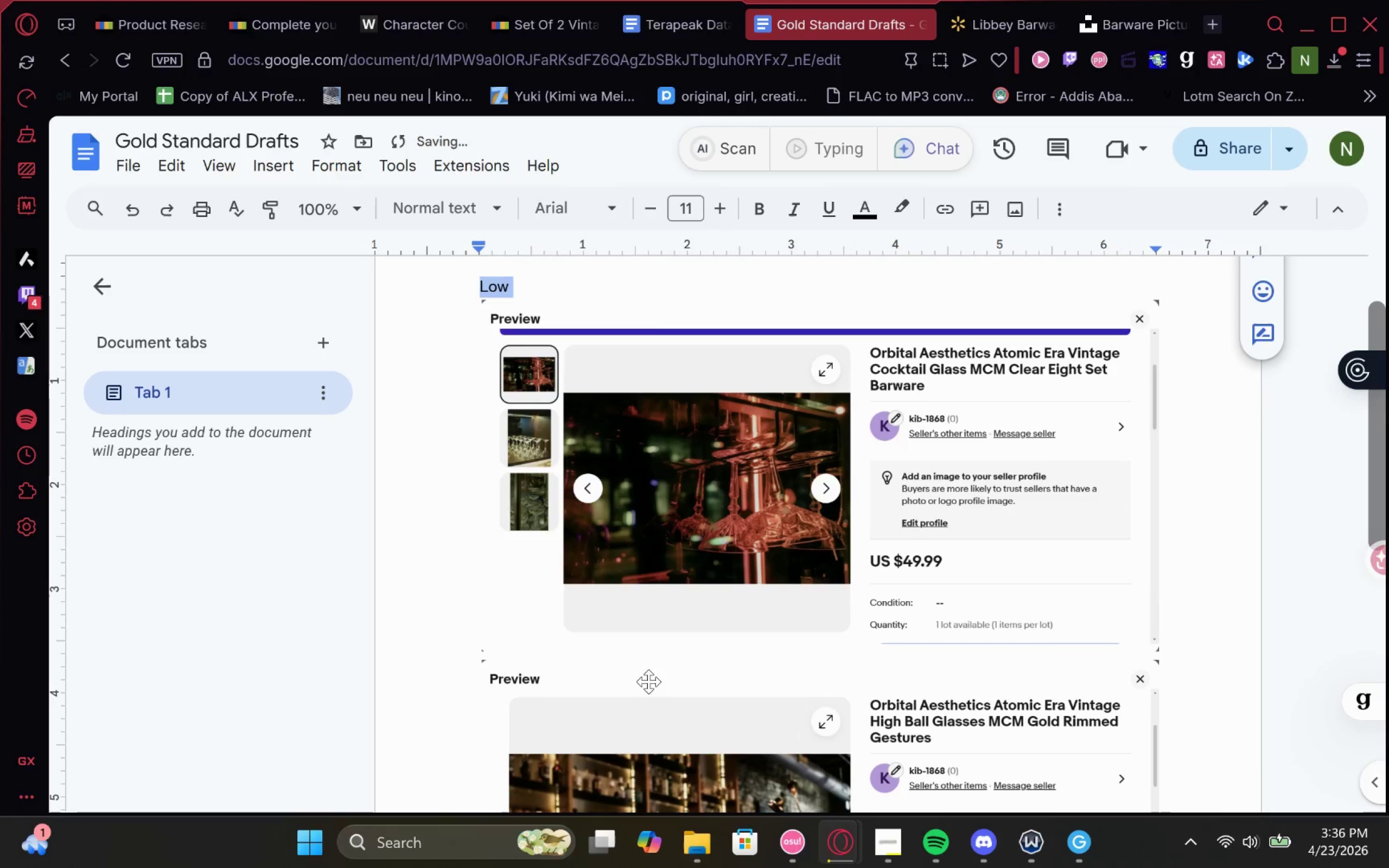 
key(Control+Z)
 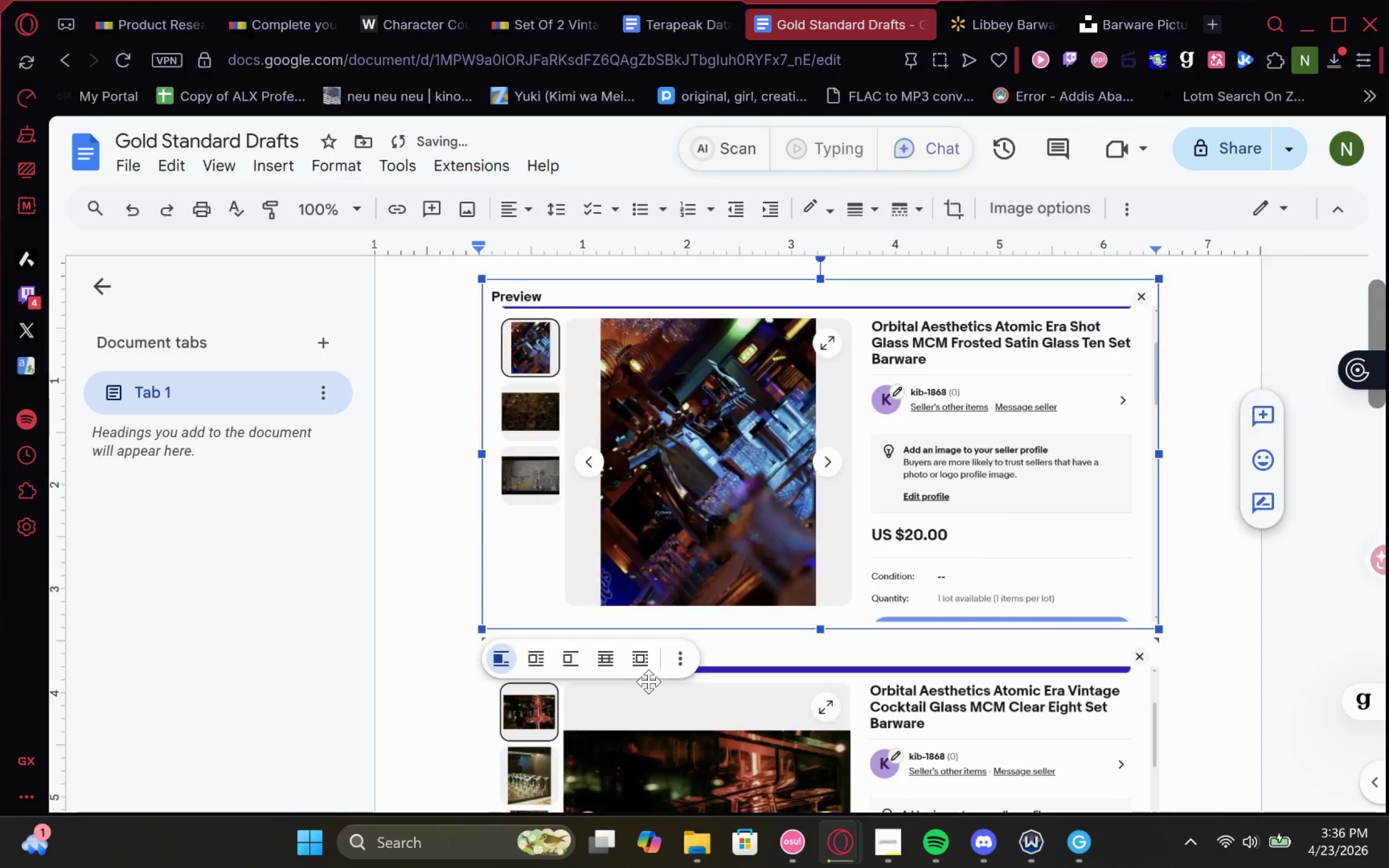 
key(Control+Z)
 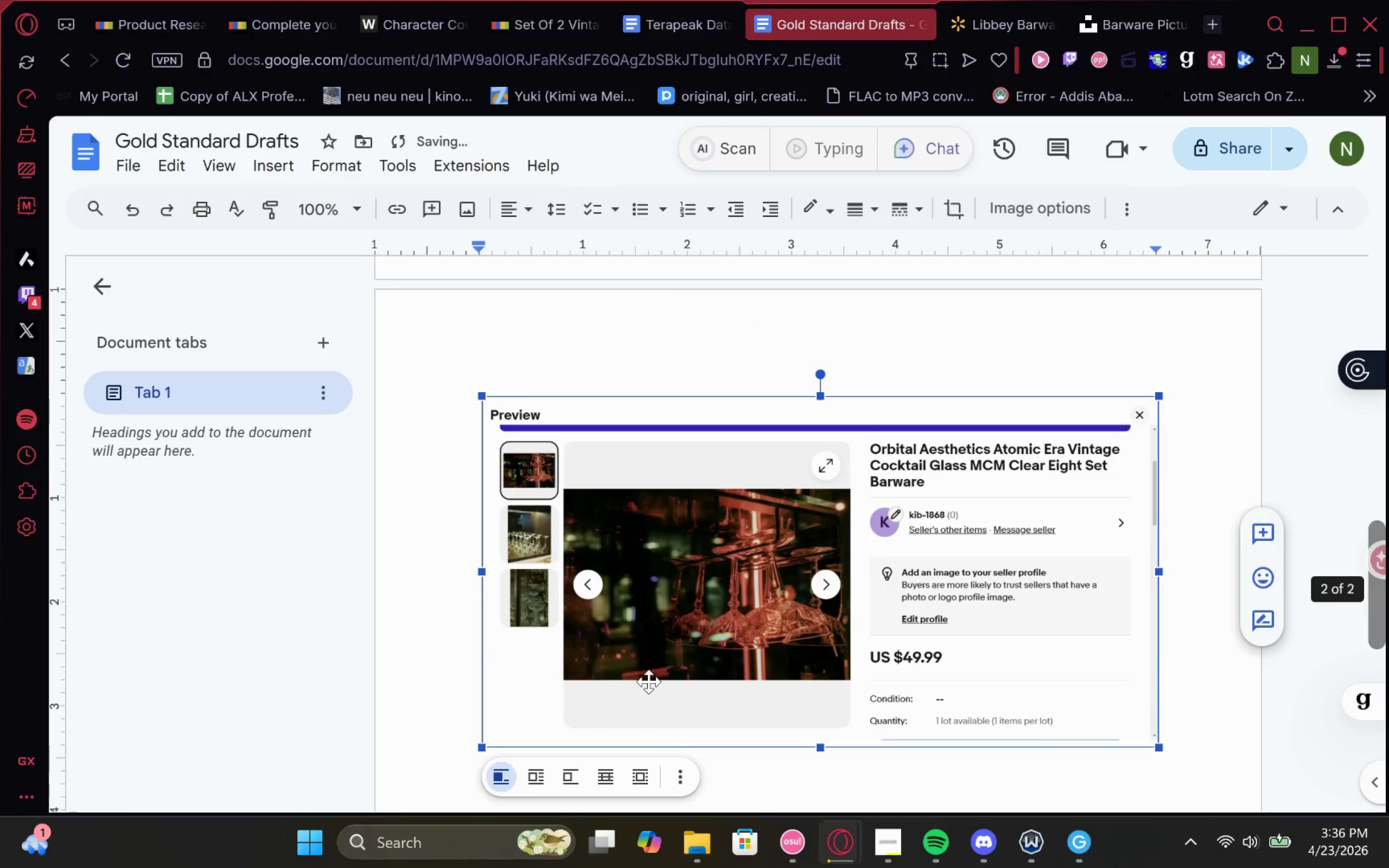 
scroll: coordinate [648, 681], scroll_direction: up, amount: 4.0
 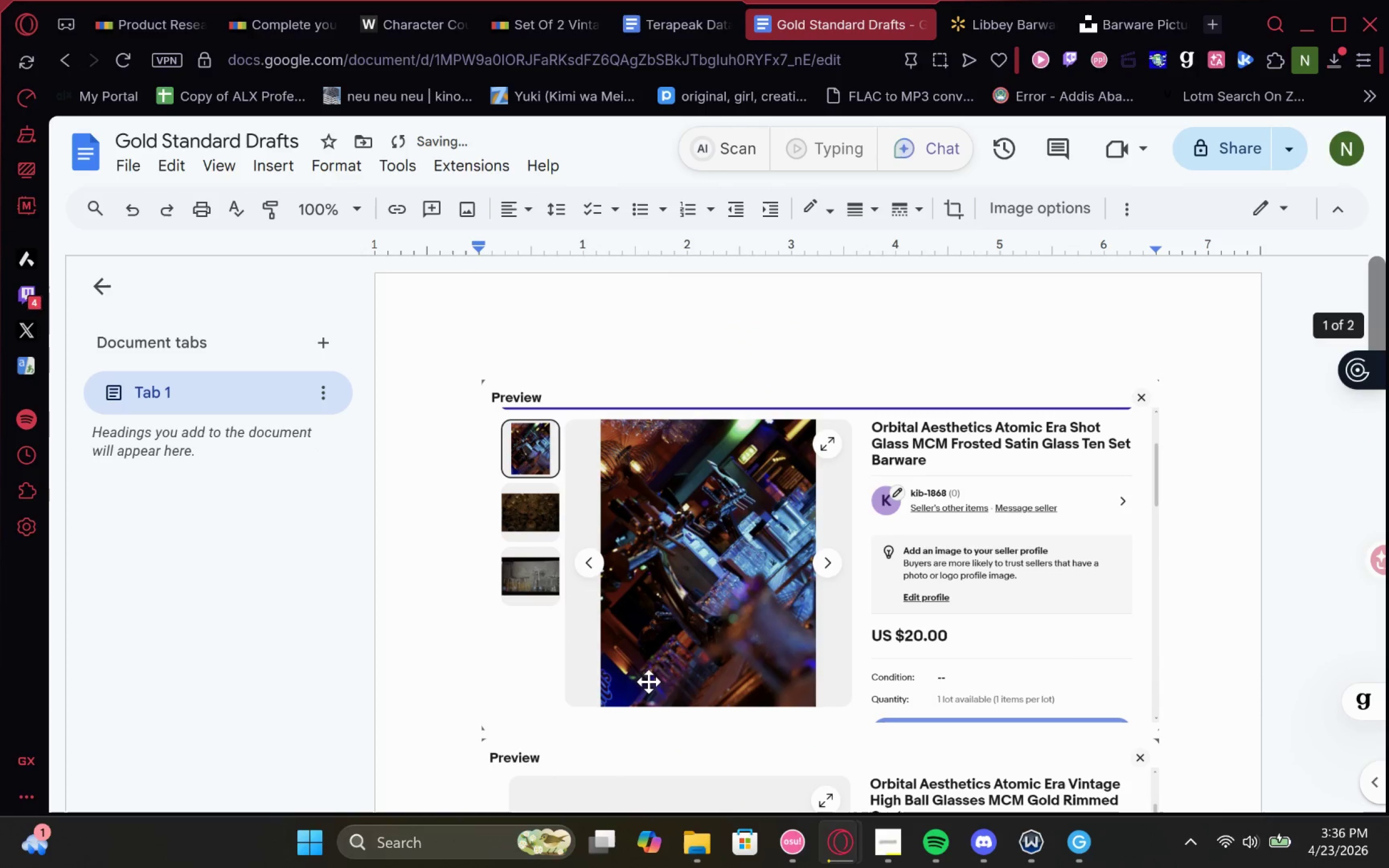 
scroll: coordinate [648, 681], scroll_direction: none, amount: 0.0
 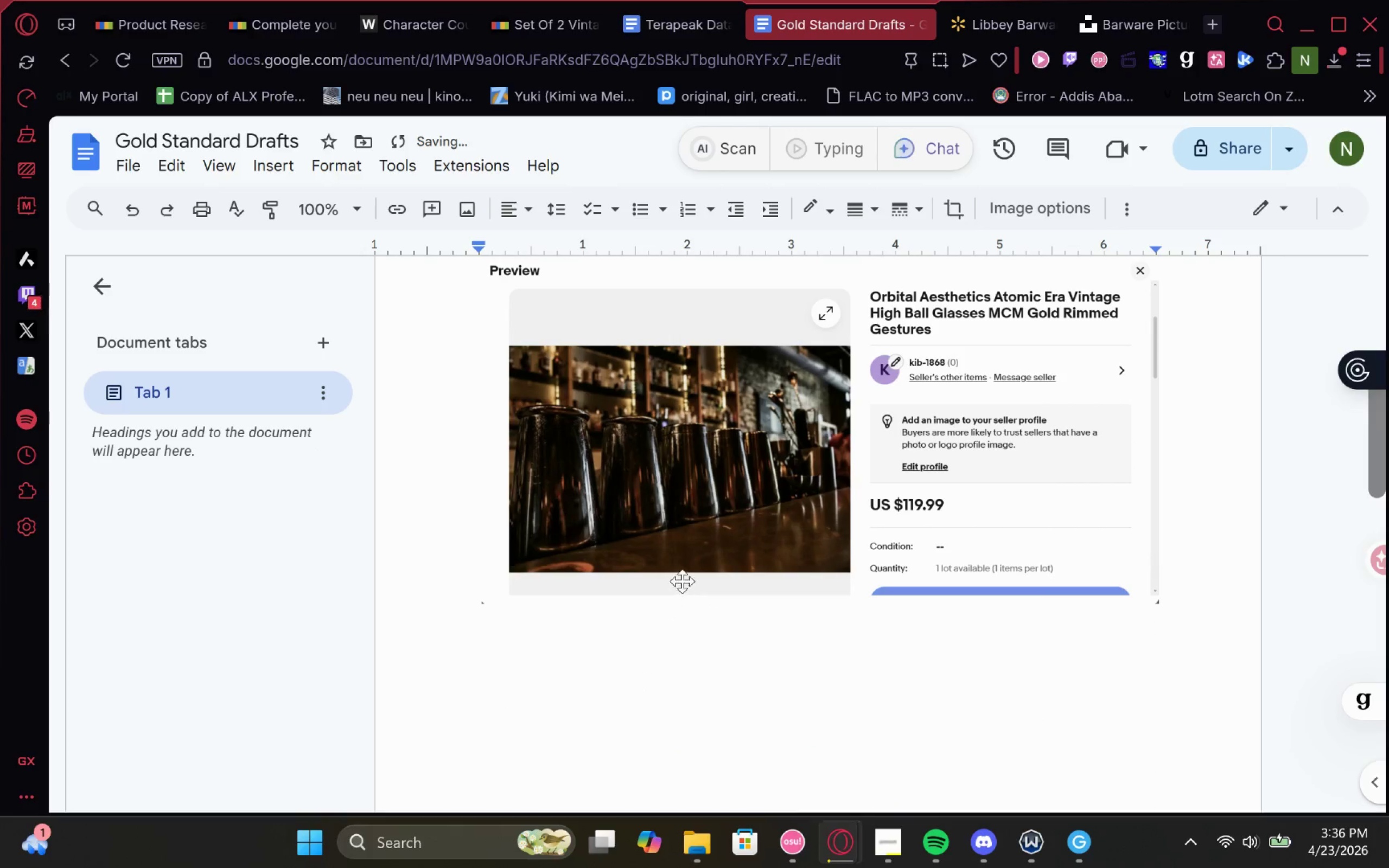 
left_click_drag(start_coordinate=[692, 536], to_coordinate=[729, 744])
 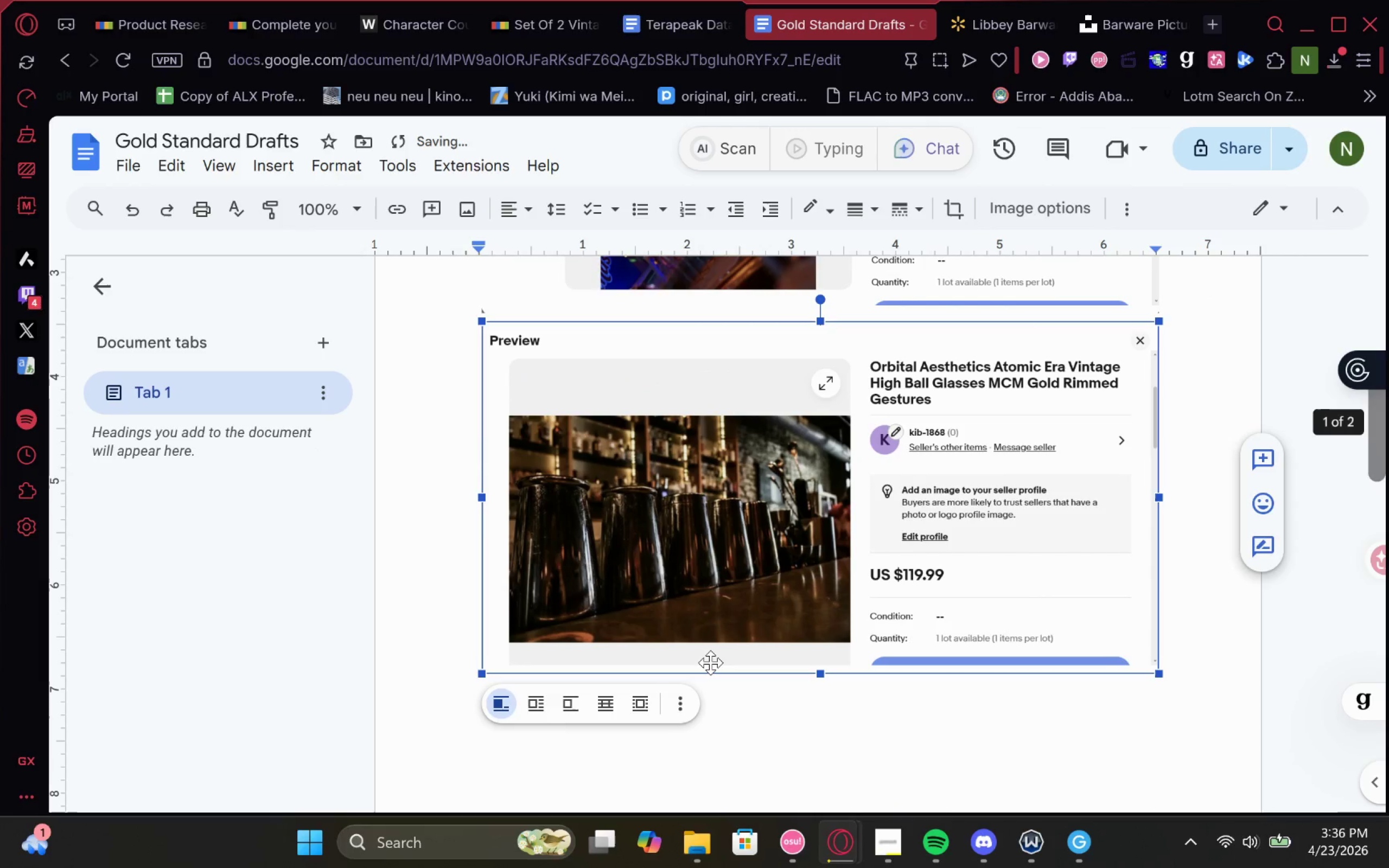 
scroll: coordinate [710, 662], scroll_direction: up, amount: 1.0
 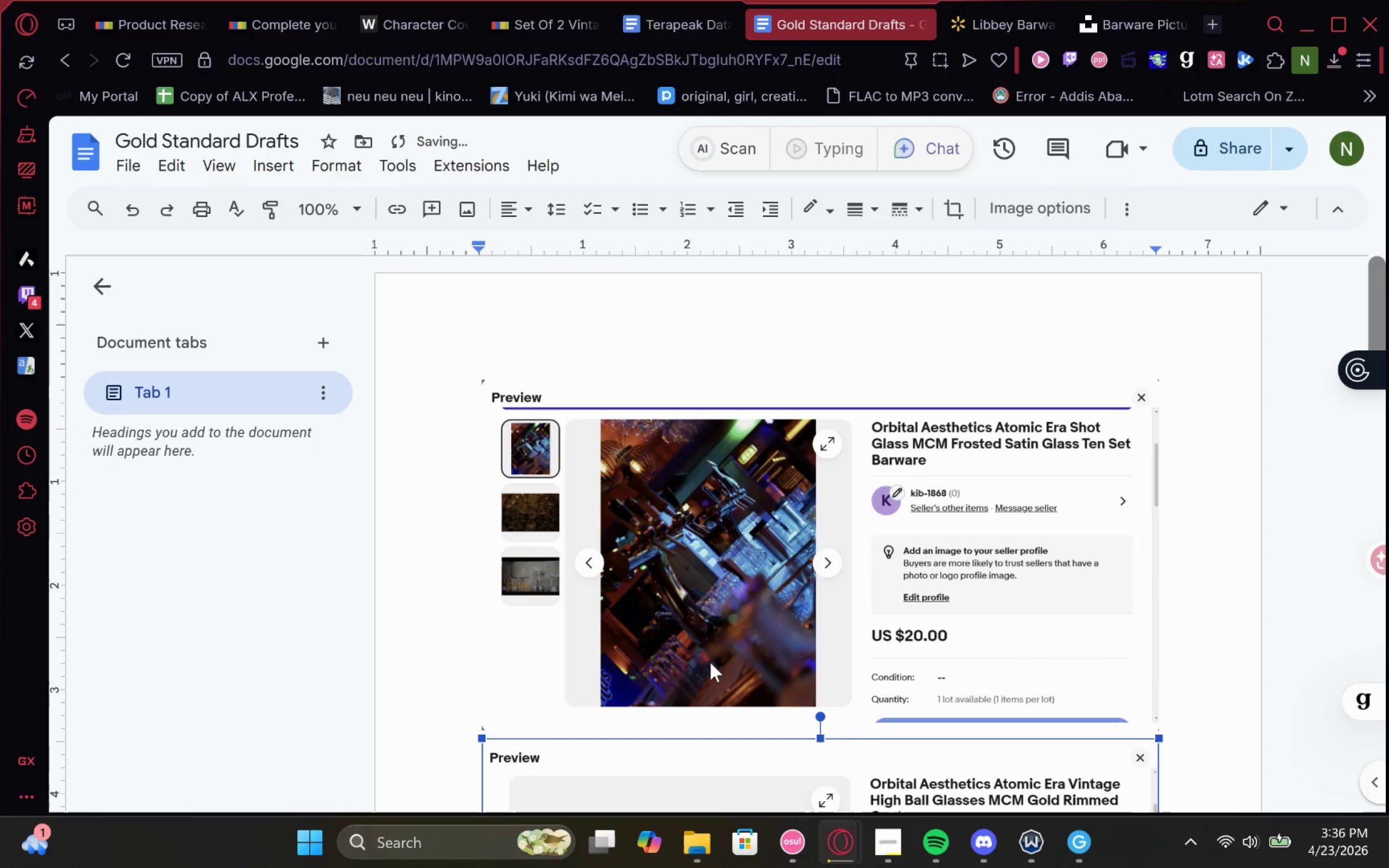 
scroll: coordinate [710, 662], scroll_direction: down, amount: 2.0
 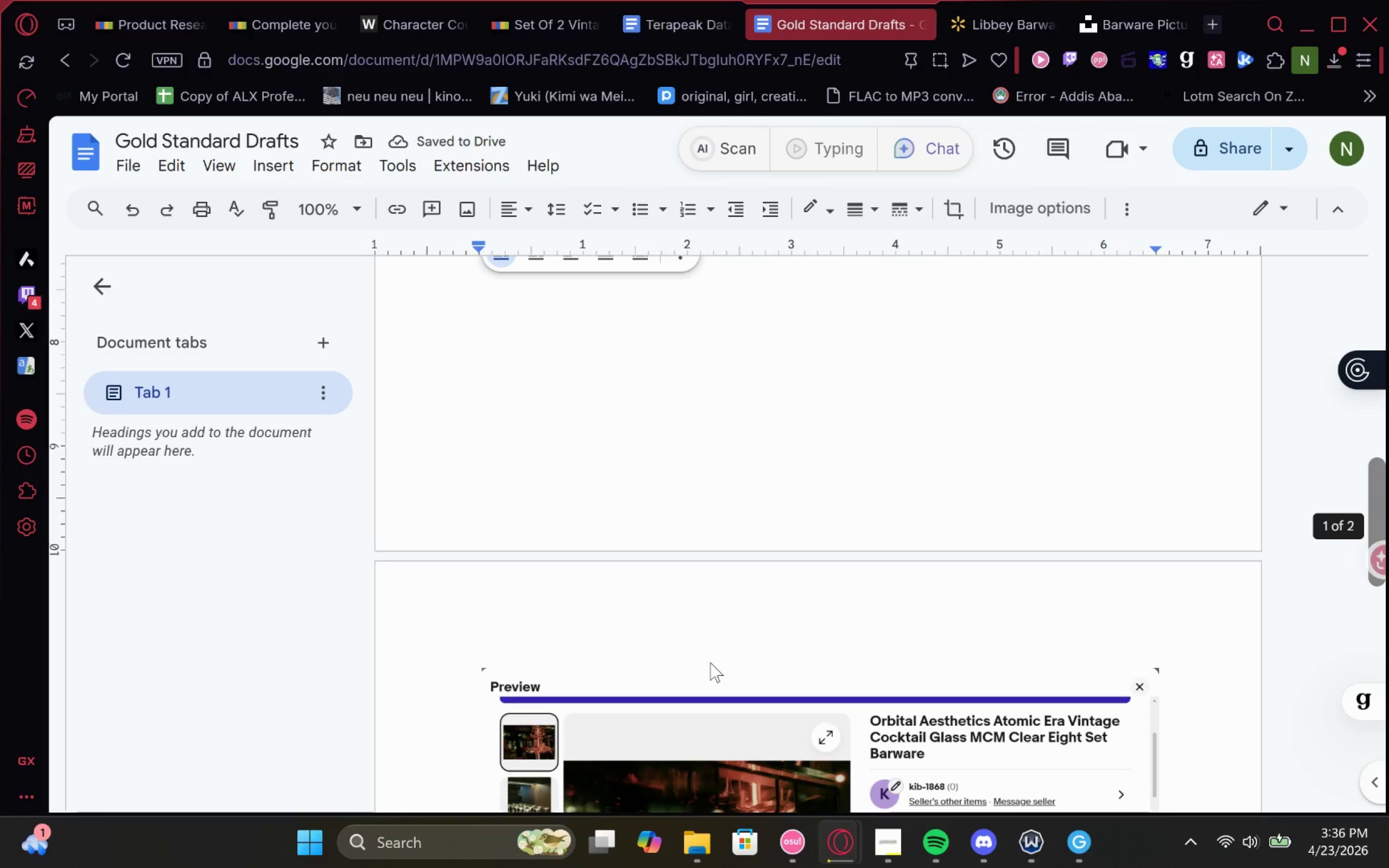 
scroll: coordinate [710, 662], scroll_direction: up, amount: 1.0
 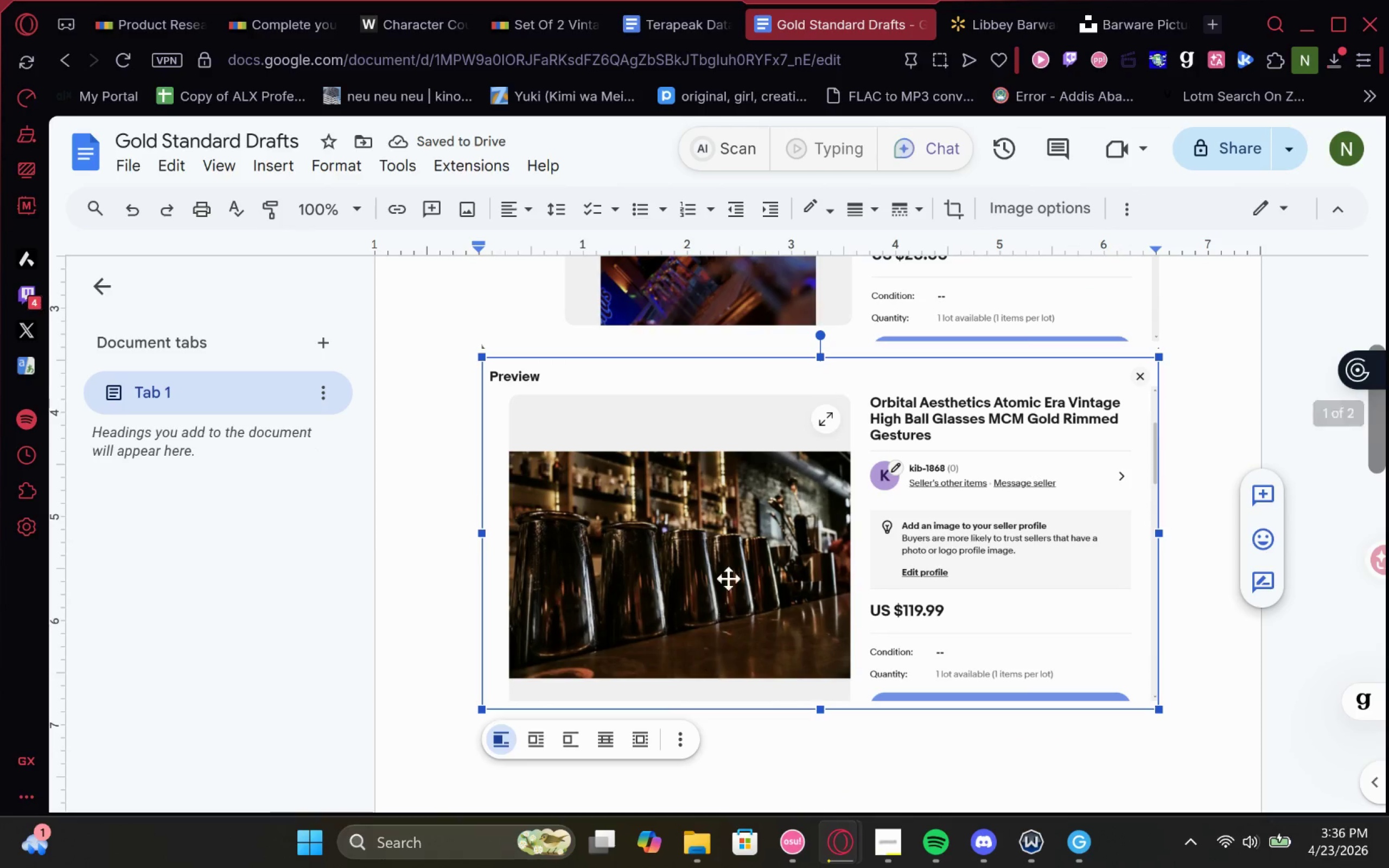 
left_click_drag(start_coordinate=[729, 547], to_coordinate=[479, 745])
 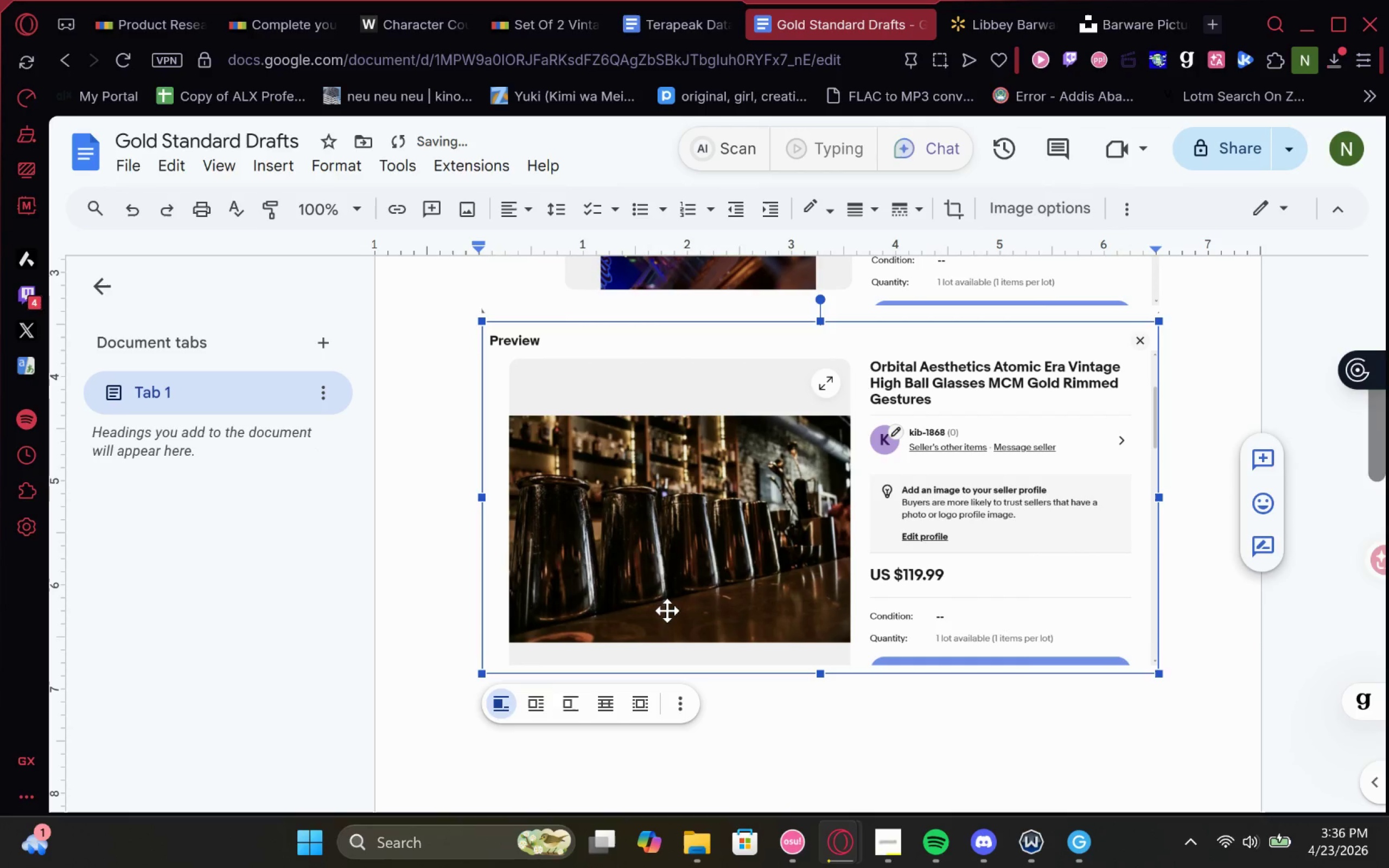 
scroll: coordinate [673, 610], scroll_direction: up, amount: 1.0
 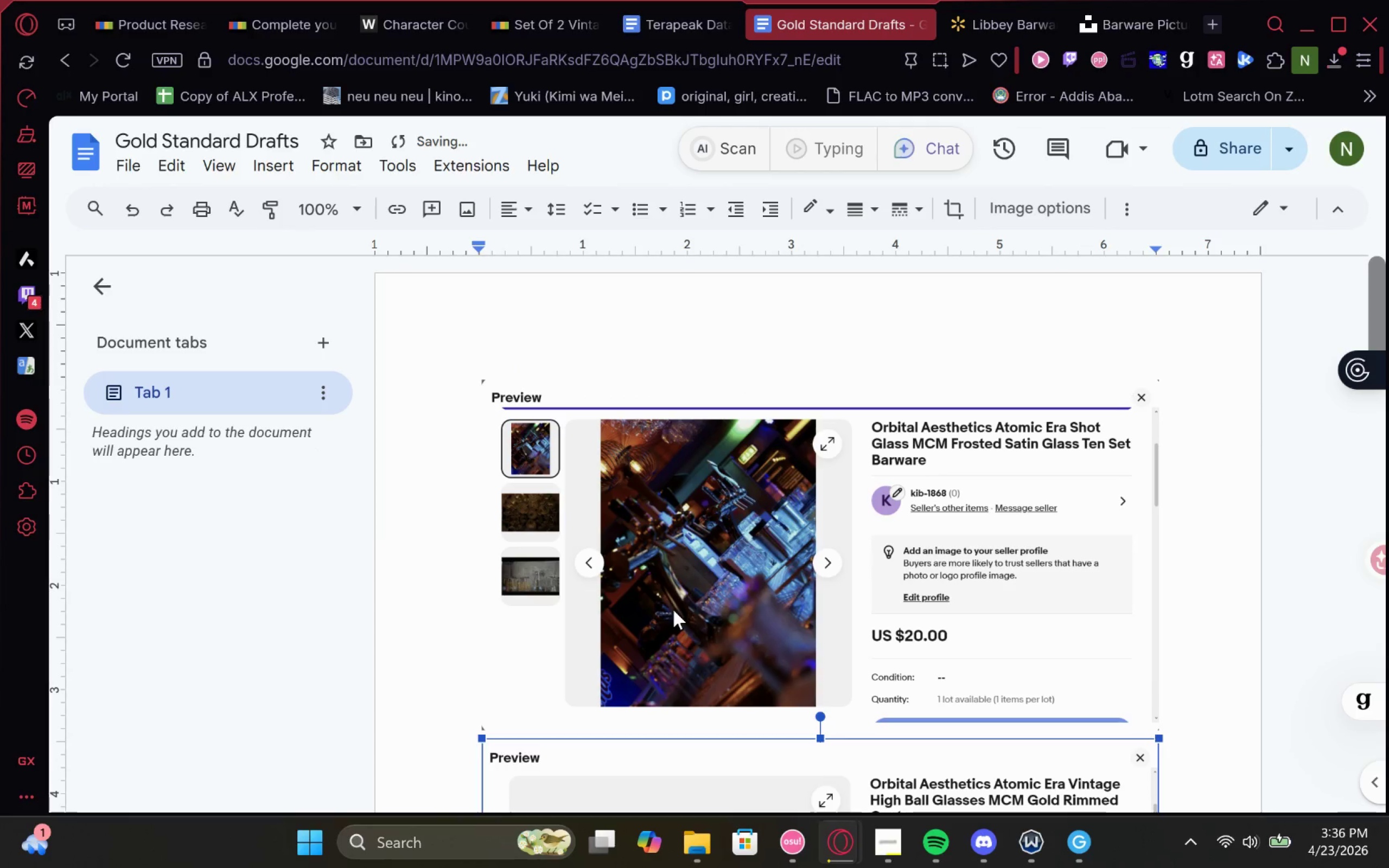 
scroll: coordinate [673, 610], scroll_direction: down, amount: 2.0
 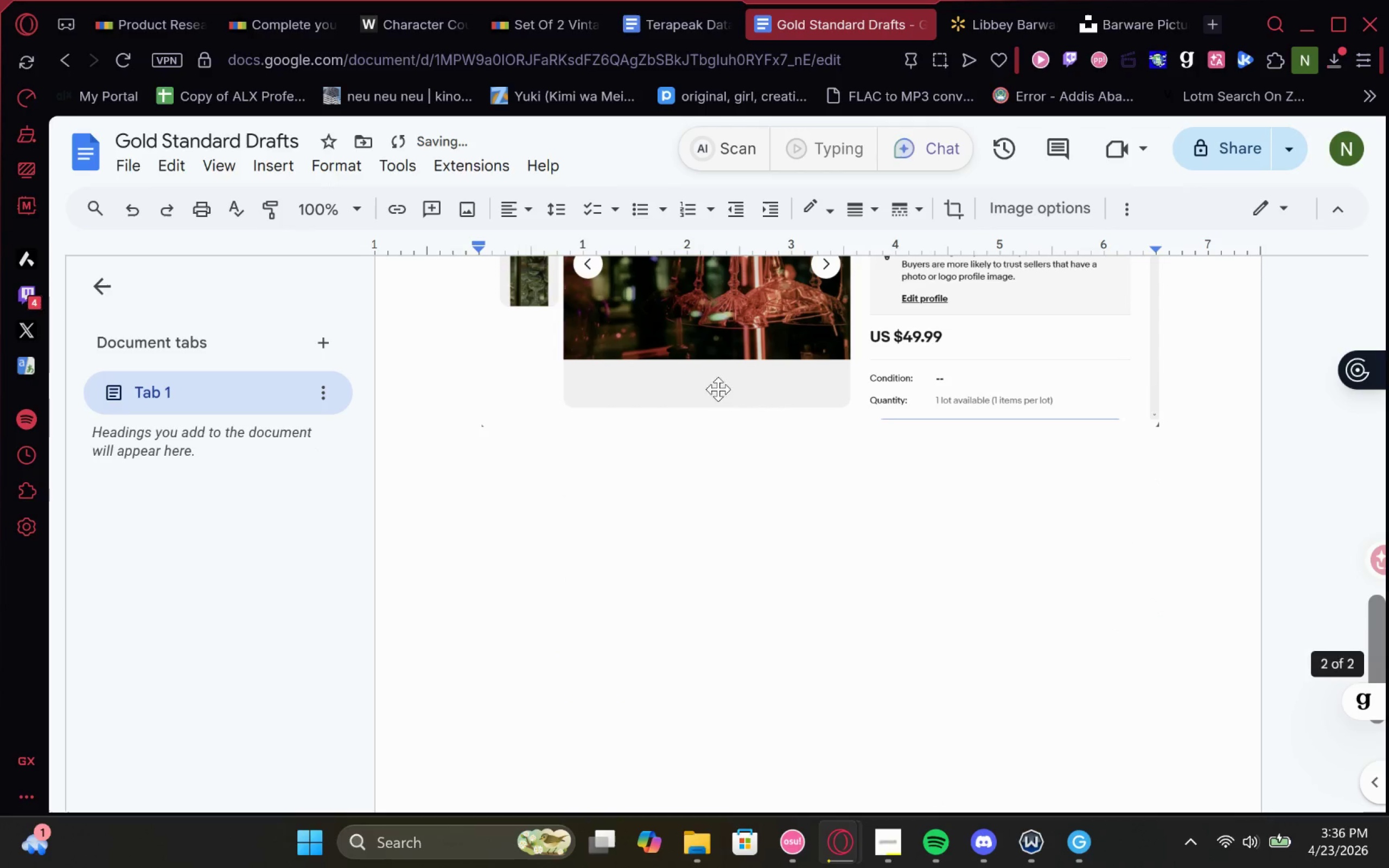 
left_click_drag(start_coordinate=[716, 362], to_coordinate=[480, 666])
 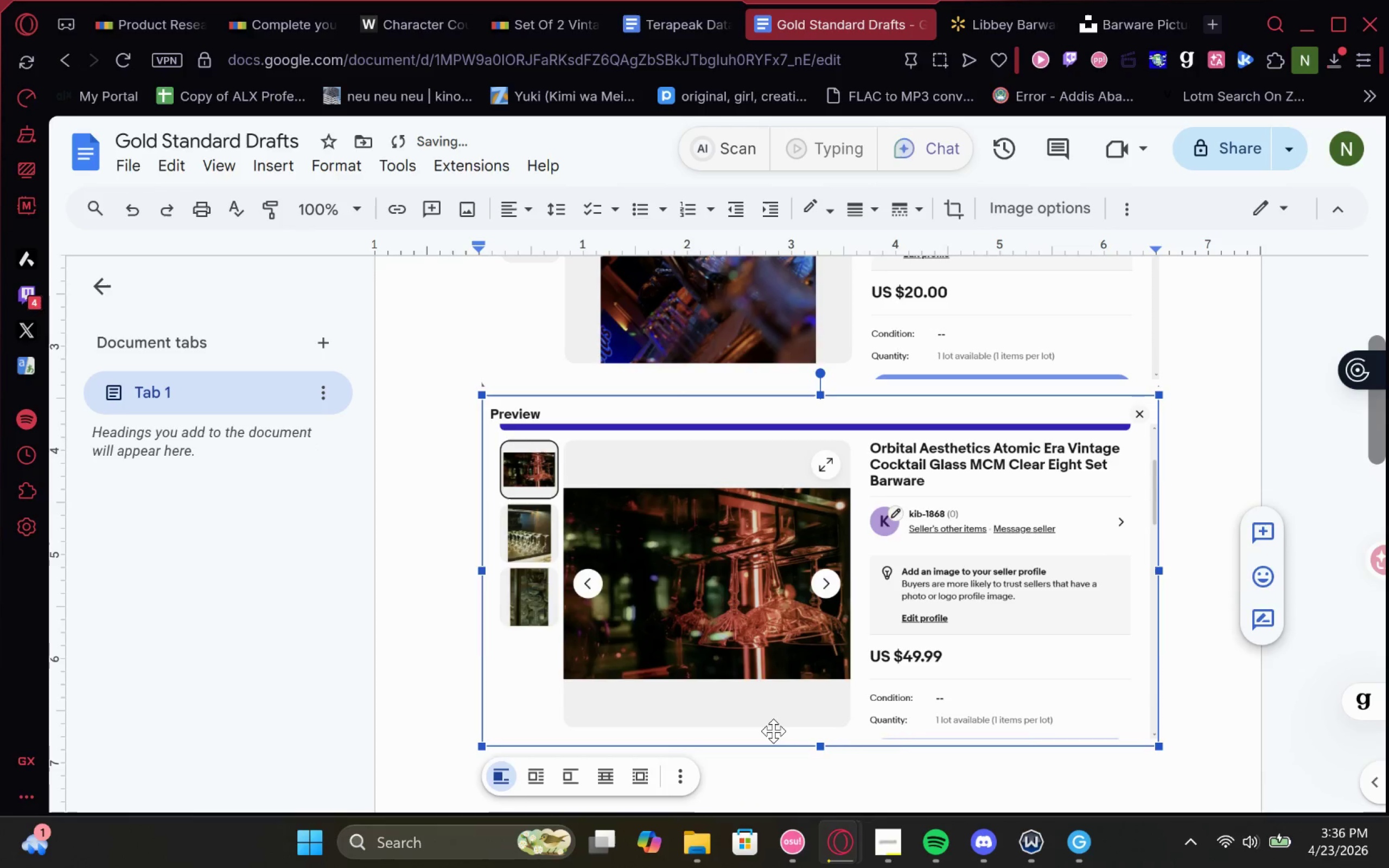 
scroll: coordinate [766, 644], scroll_direction: up, amount: 1.0
 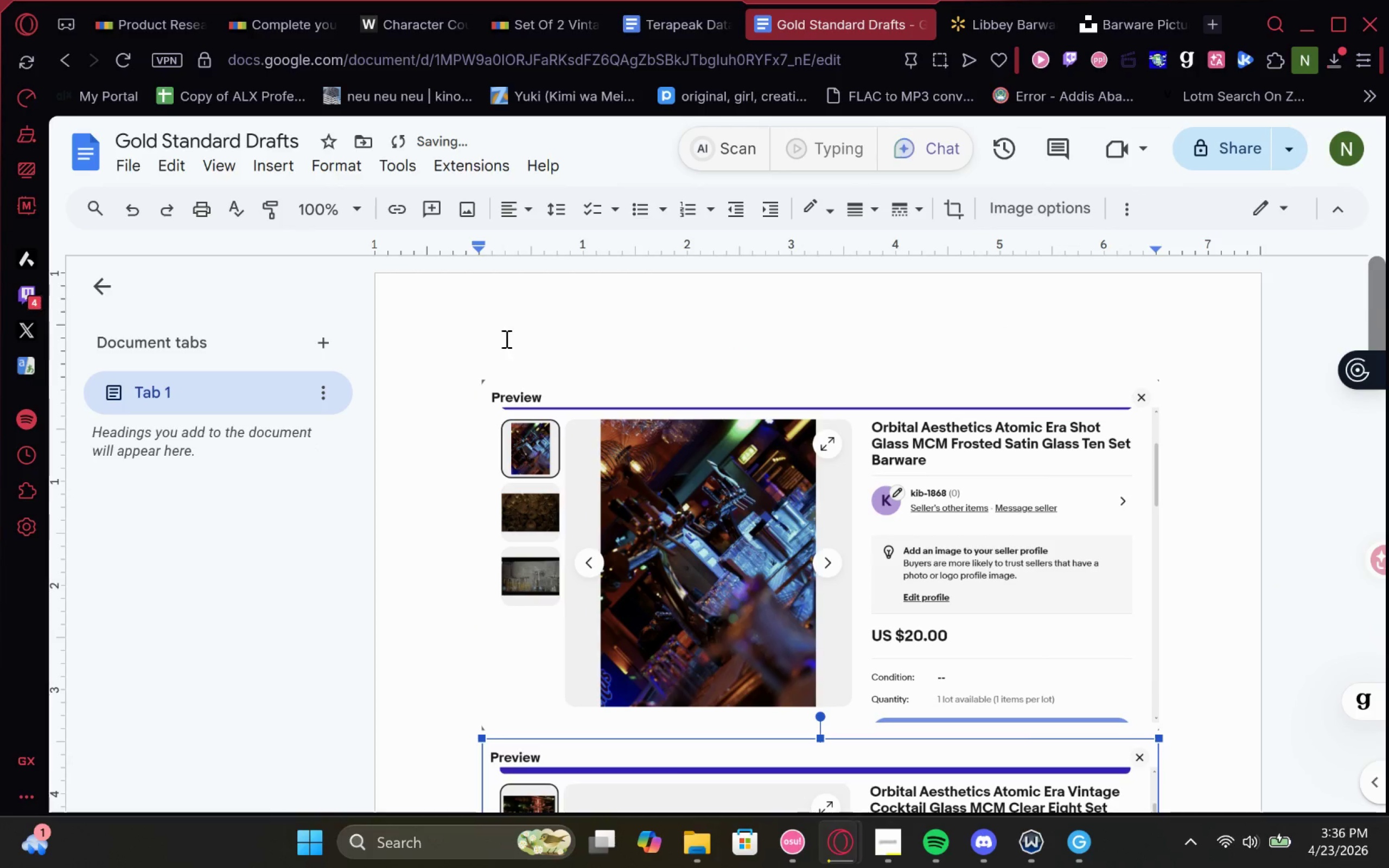 
scroll: coordinate [562, 398], scroll_direction: none, amount: 0.0
 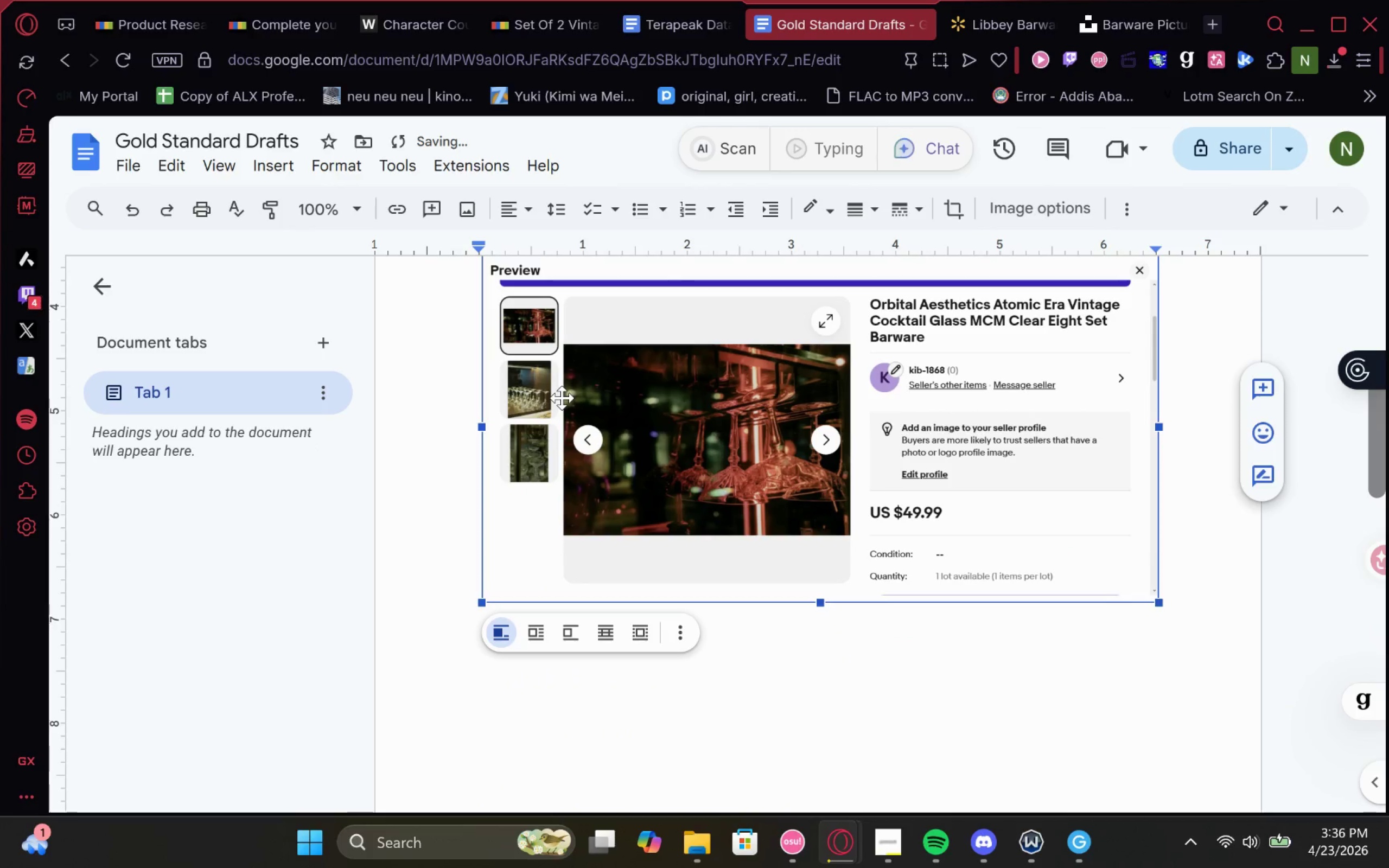 
scroll: coordinate [562, 398], scroll_direction: up, amount: 2.0
 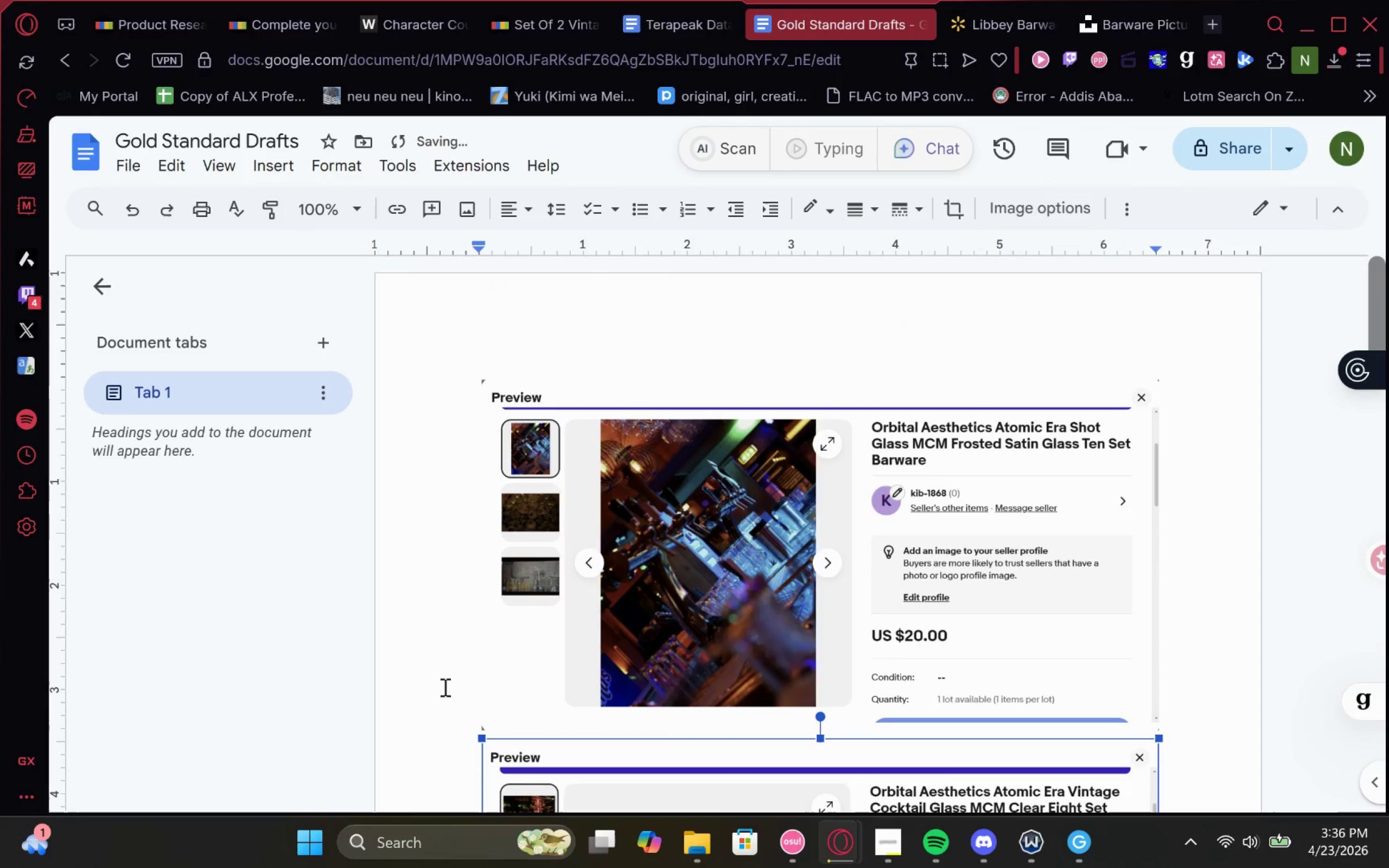 
left_click([470, 699])
 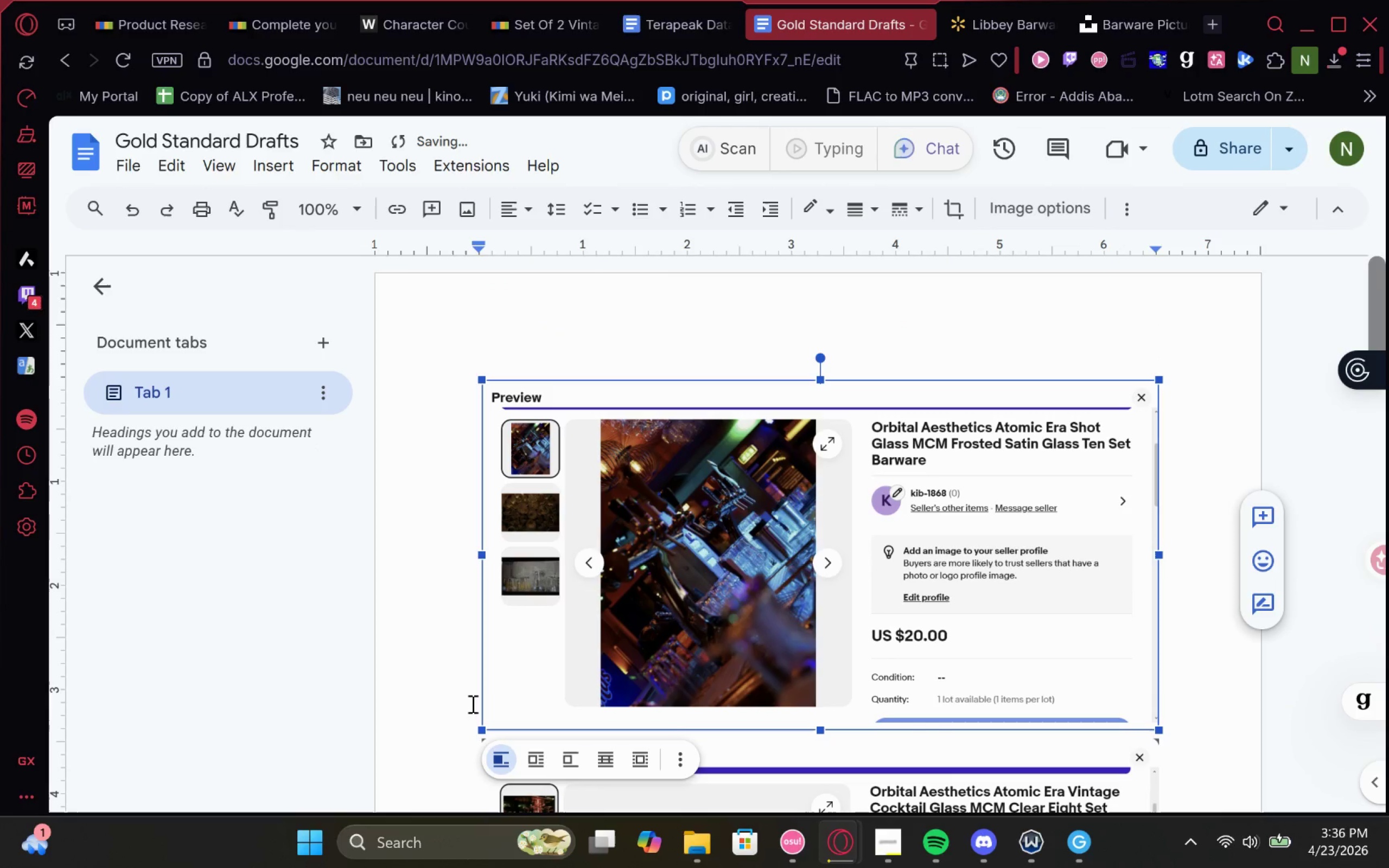 
type(g)
key(Backspace)
type(Good Tier:)
 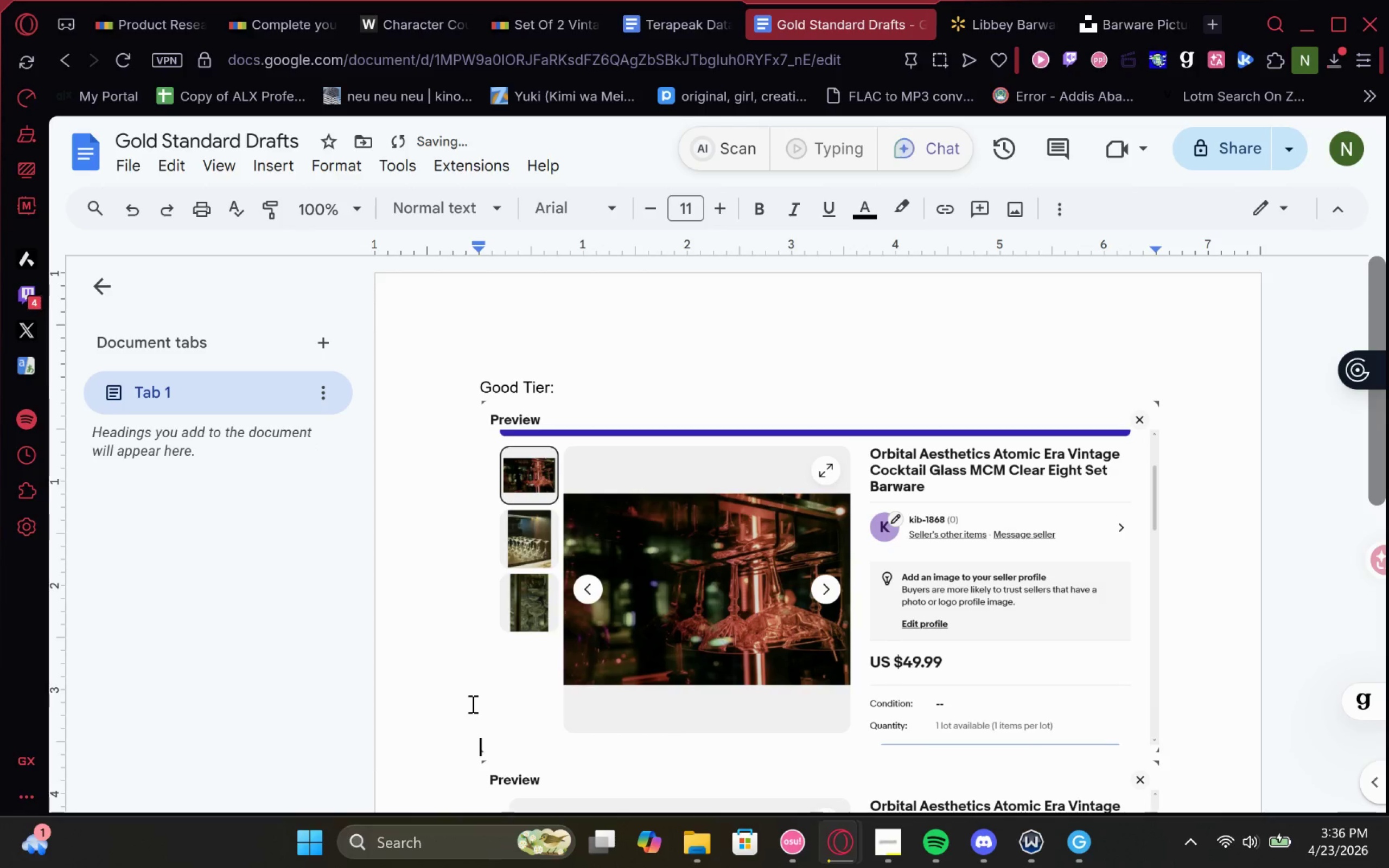 
 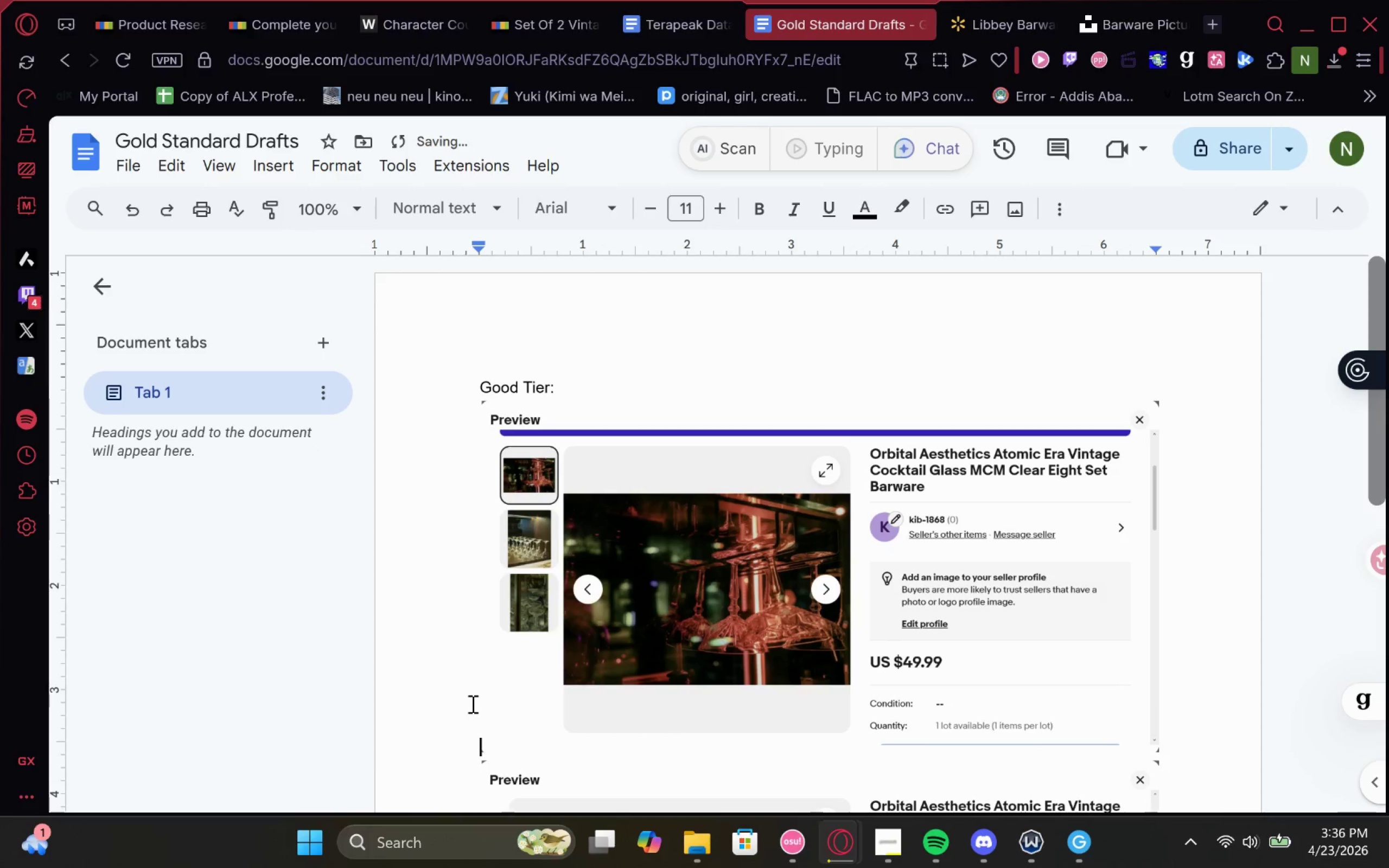 
key(Enter)
 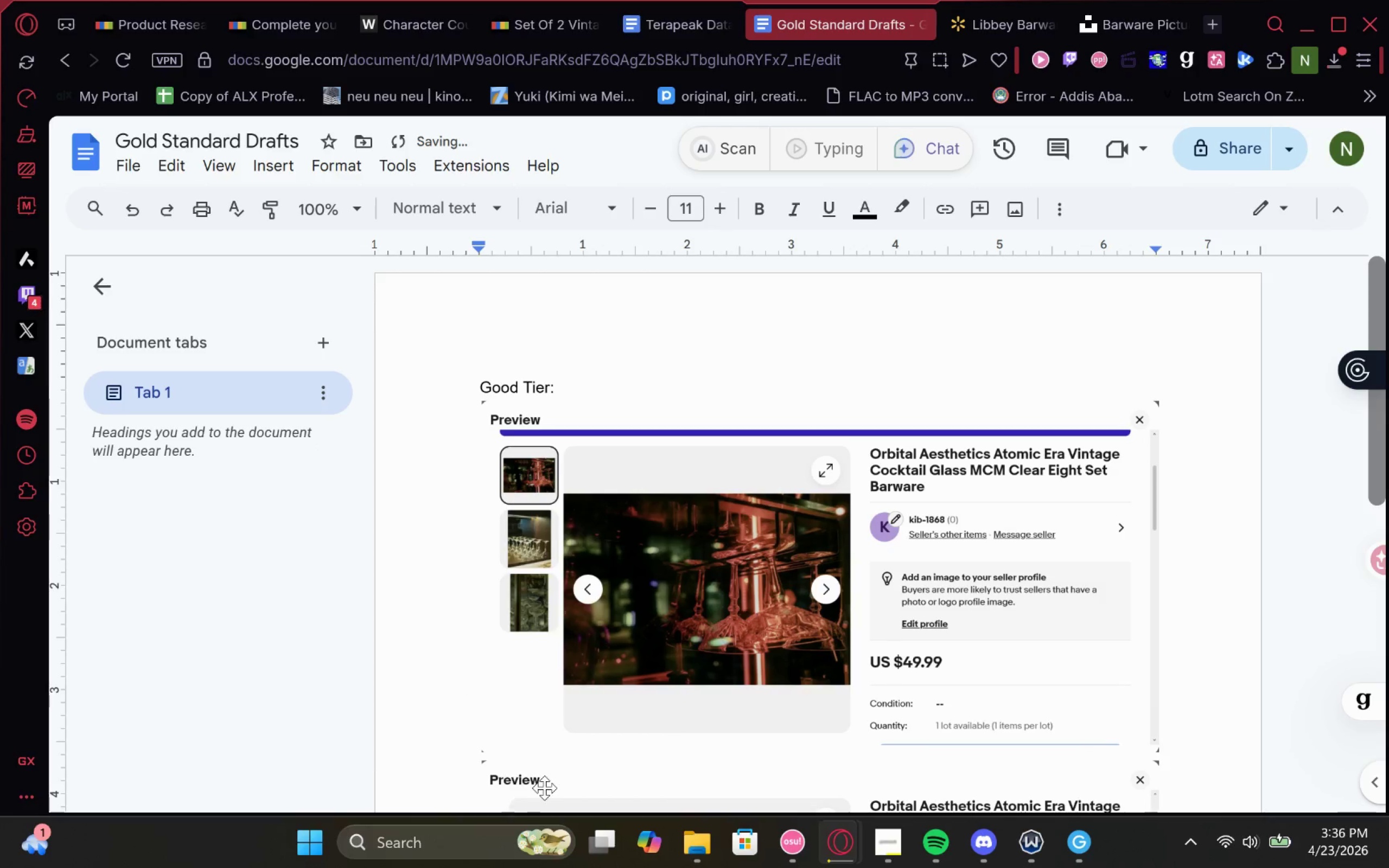 
scroll: coordinate [536, 734], scroll_direction: none, amount: 0.0
 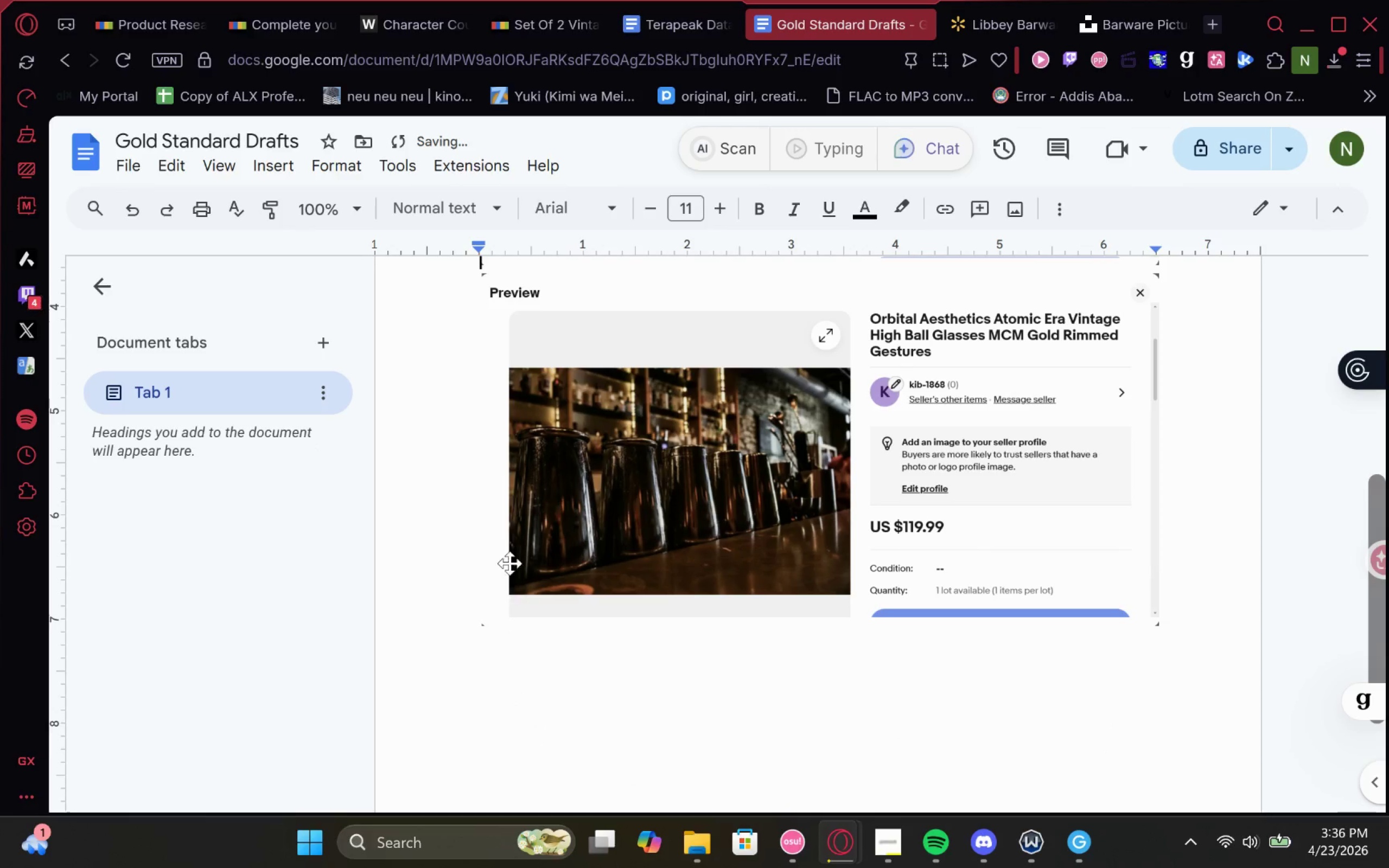 
left_click([519, 671])
 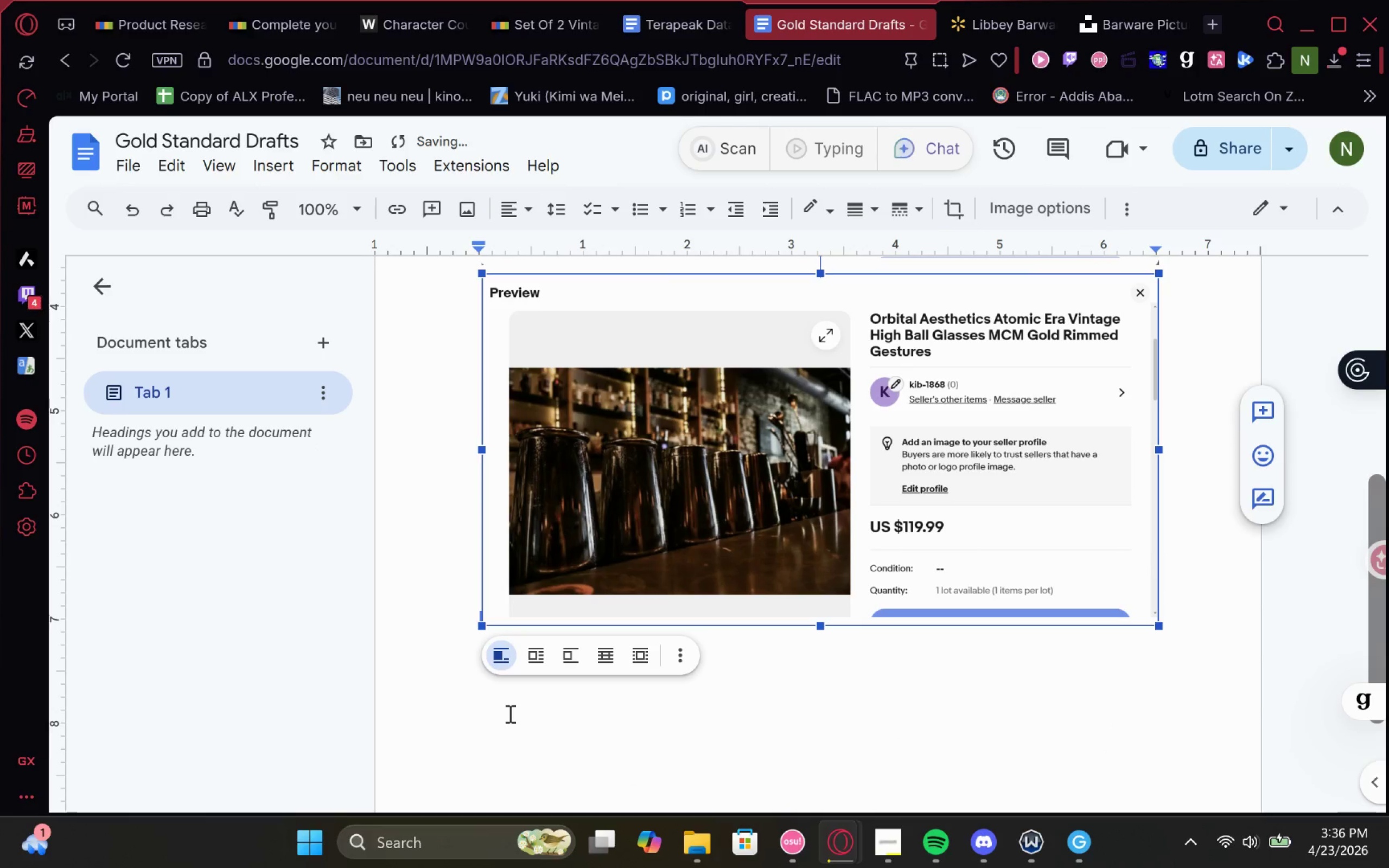 
type(Better tii)
 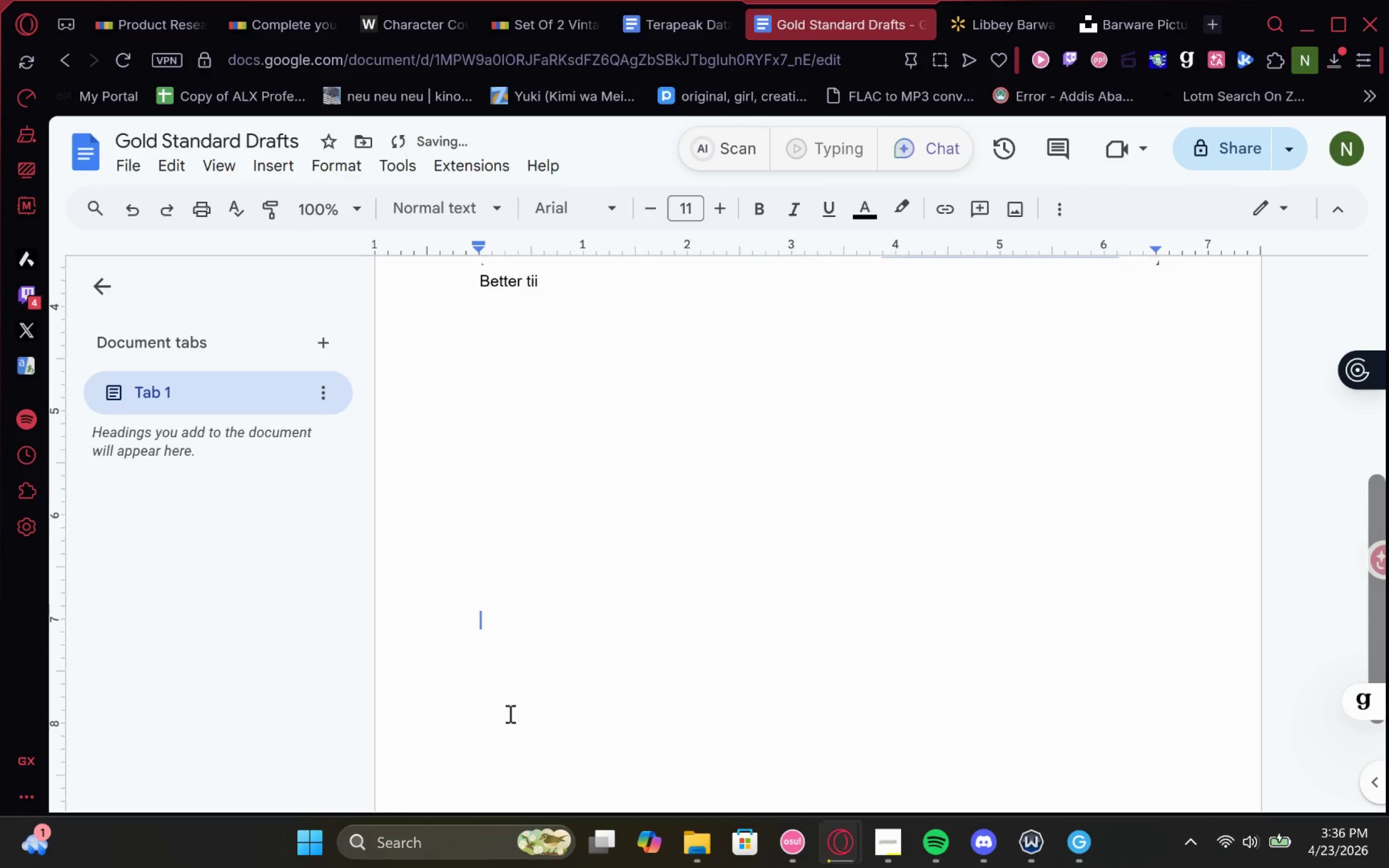 
scroll: coordinate [570, 663], scroll_direction: down, amount: 4.0
 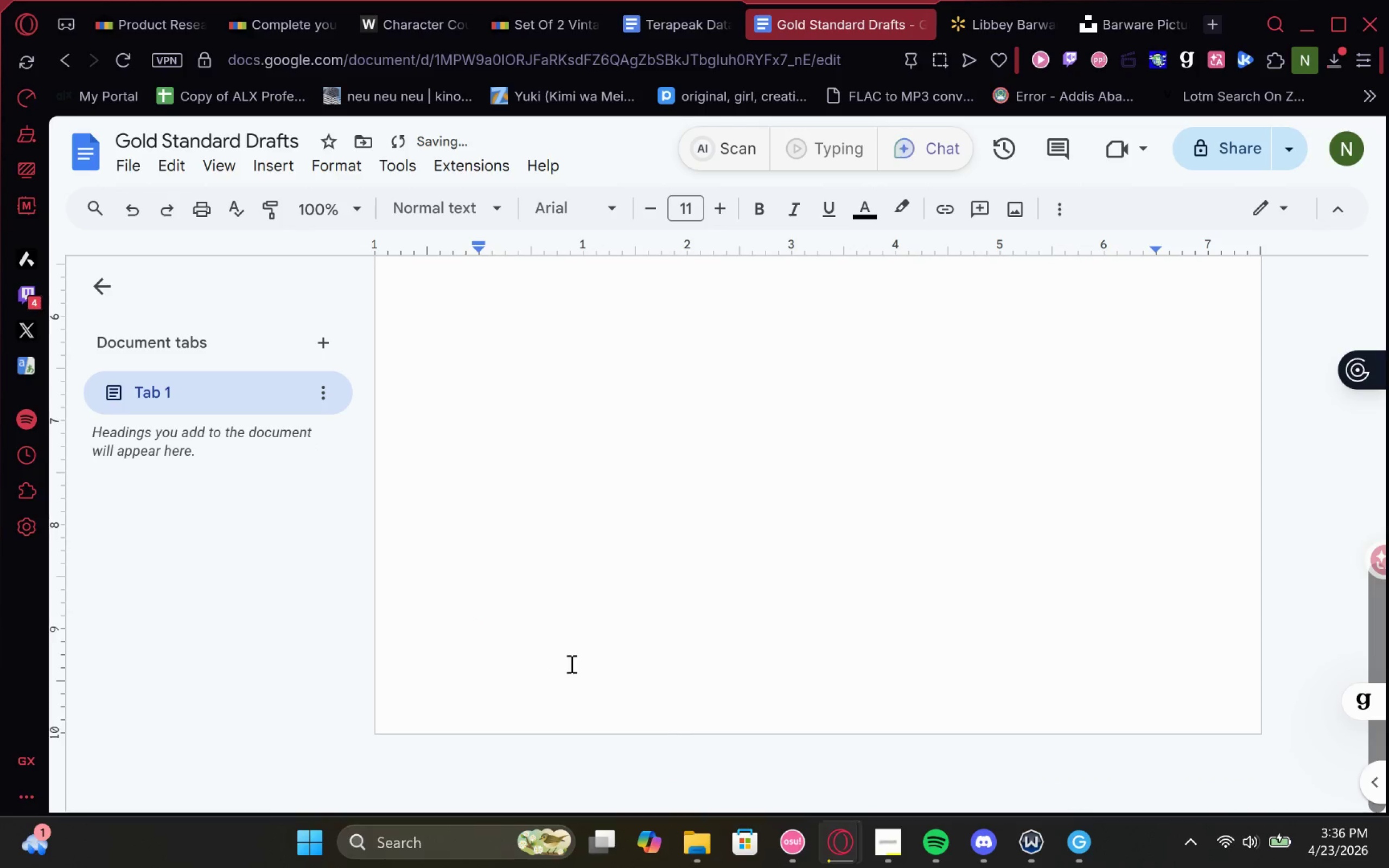 
key(Control+Z)
 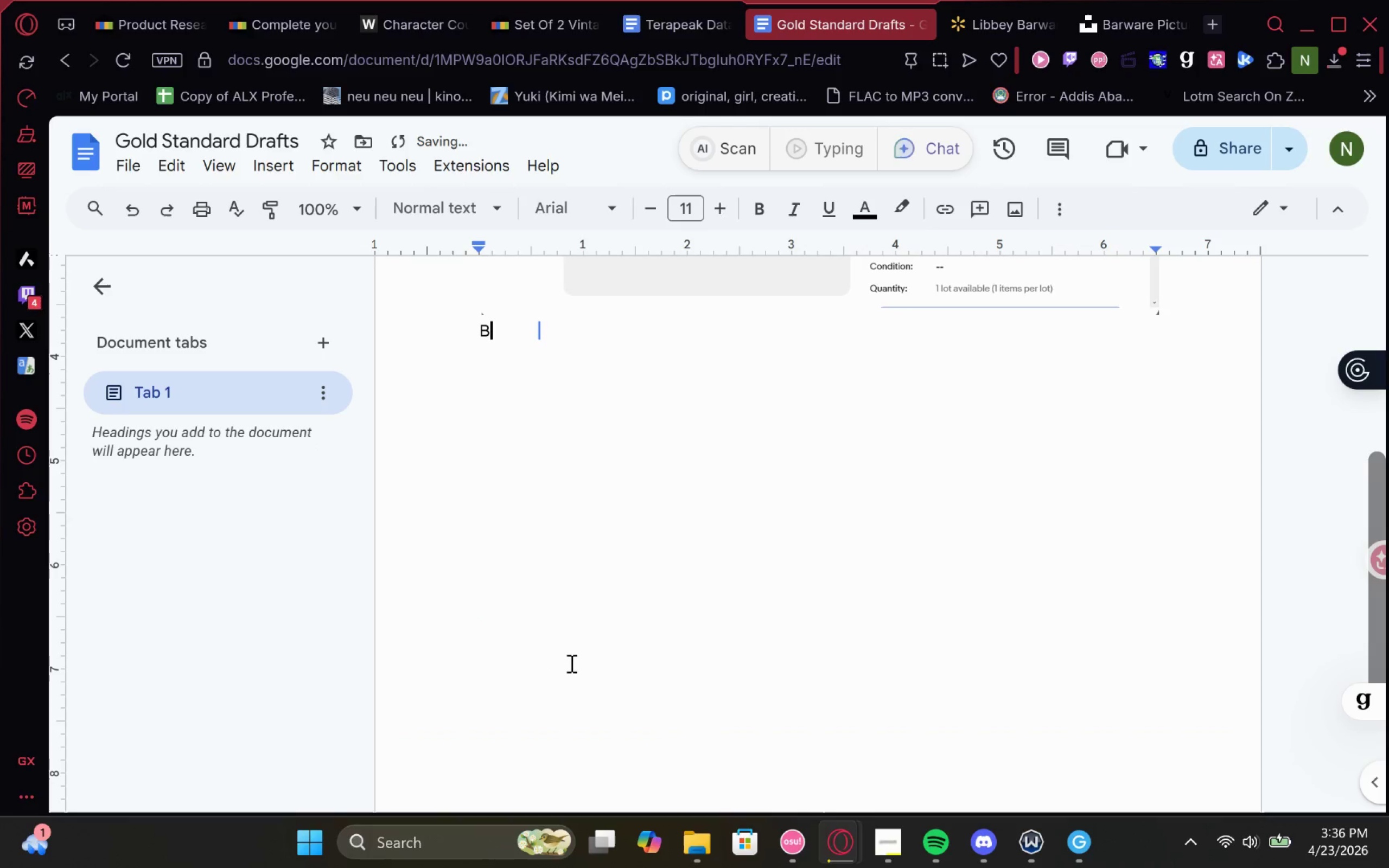 
key(Control+Z)
 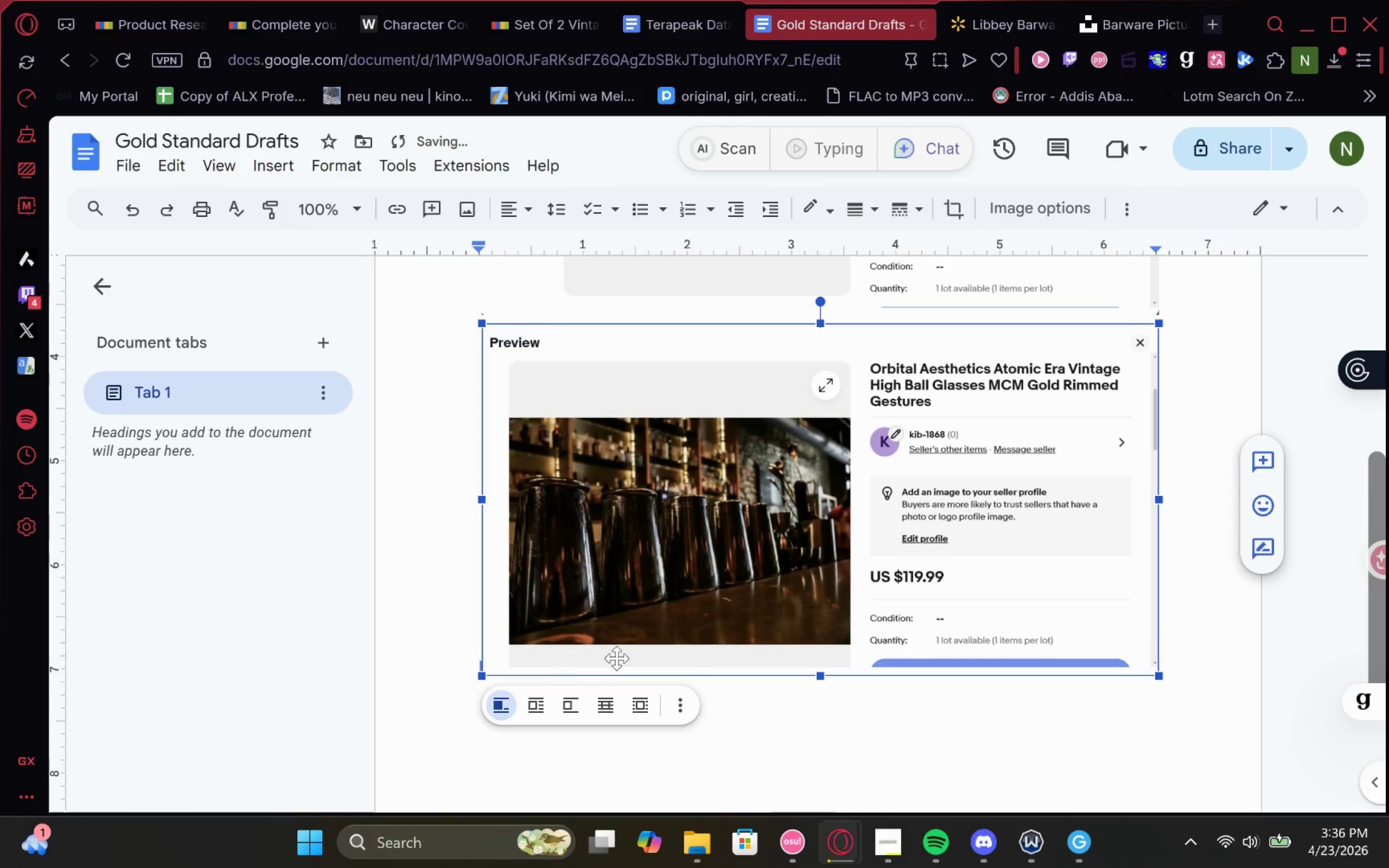 
scroll: coordinate [666, 667], scroll_direction: up, amount: 7.0
 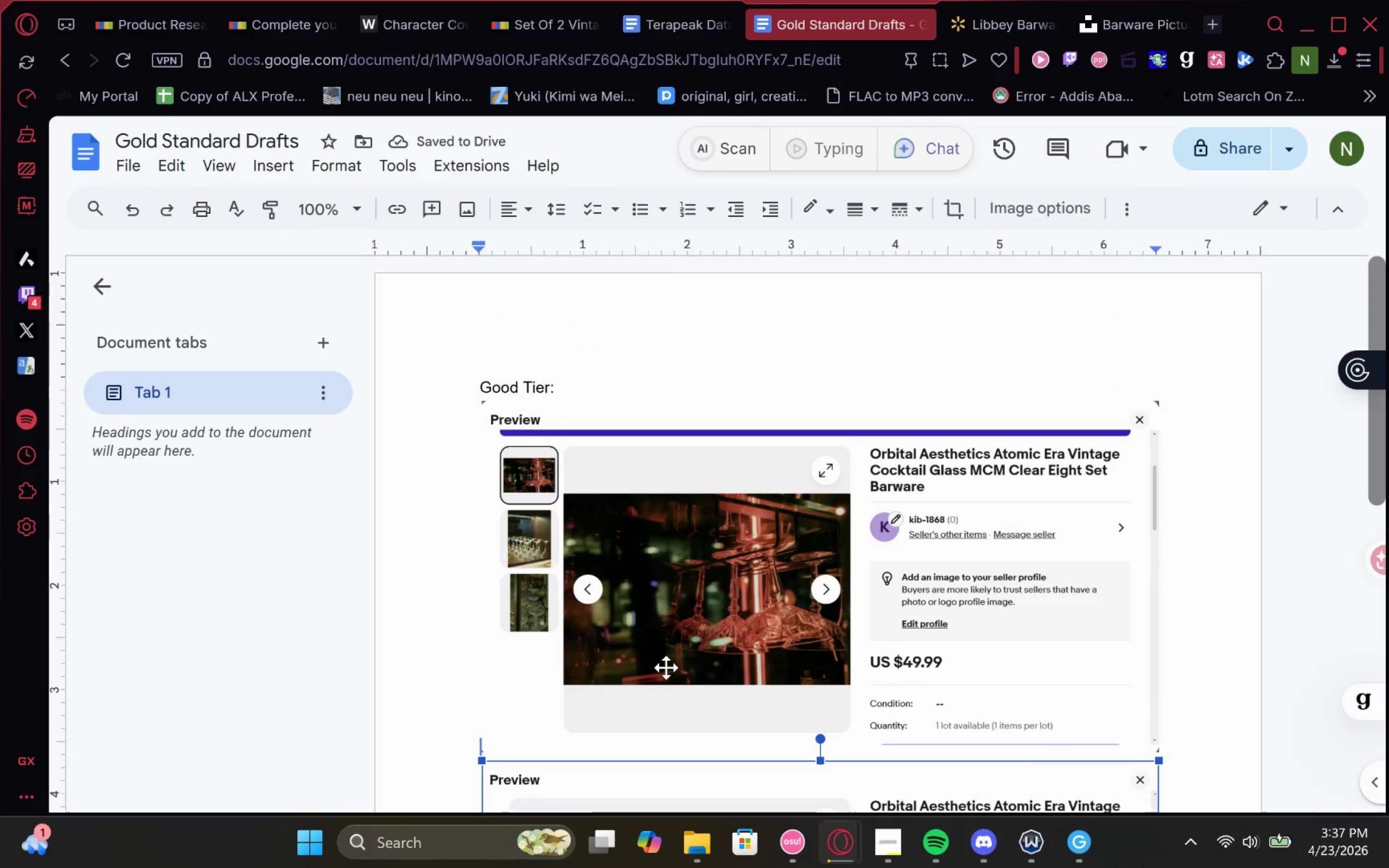 
key(Control+Z)
 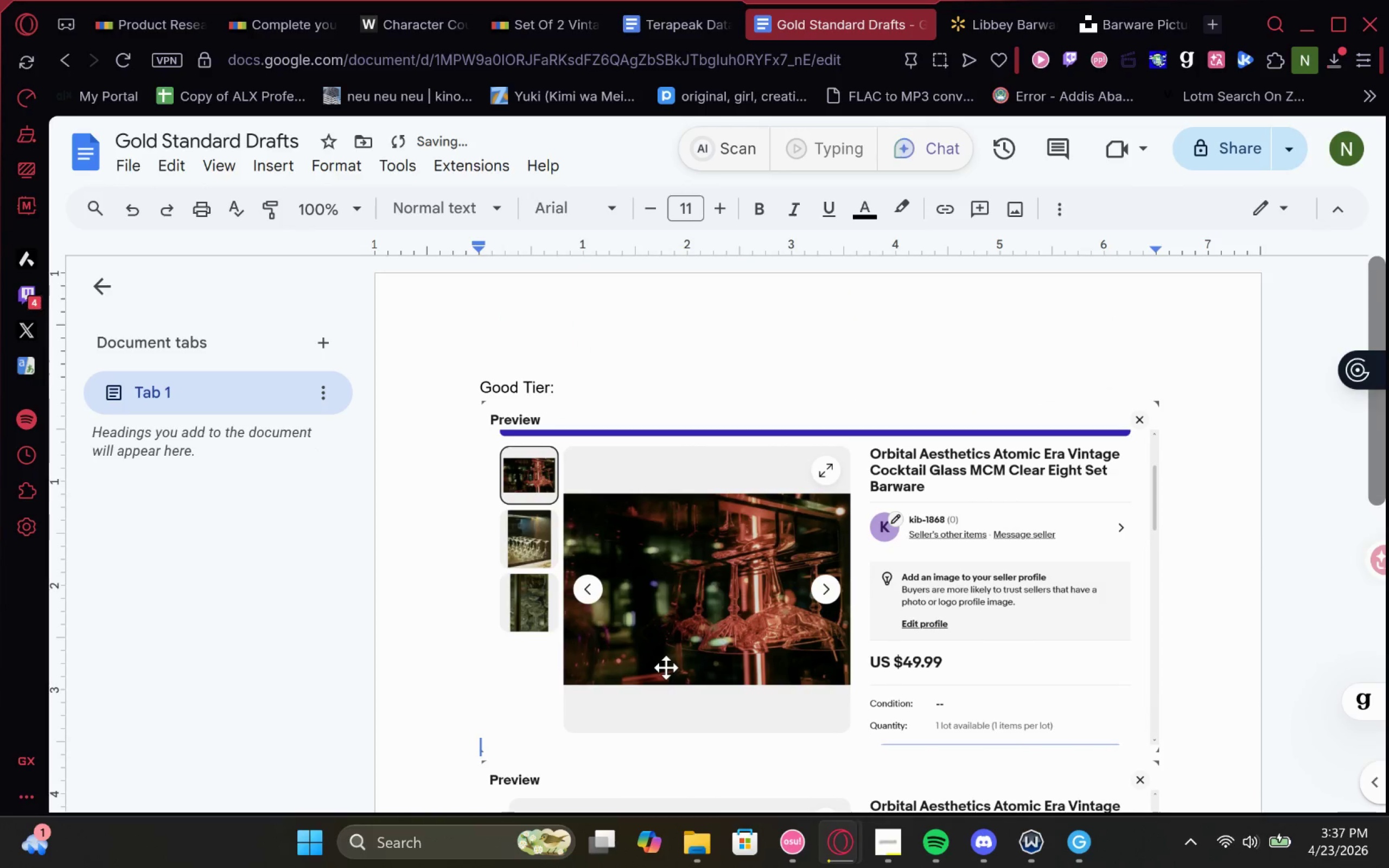 
key(Control+Z)
 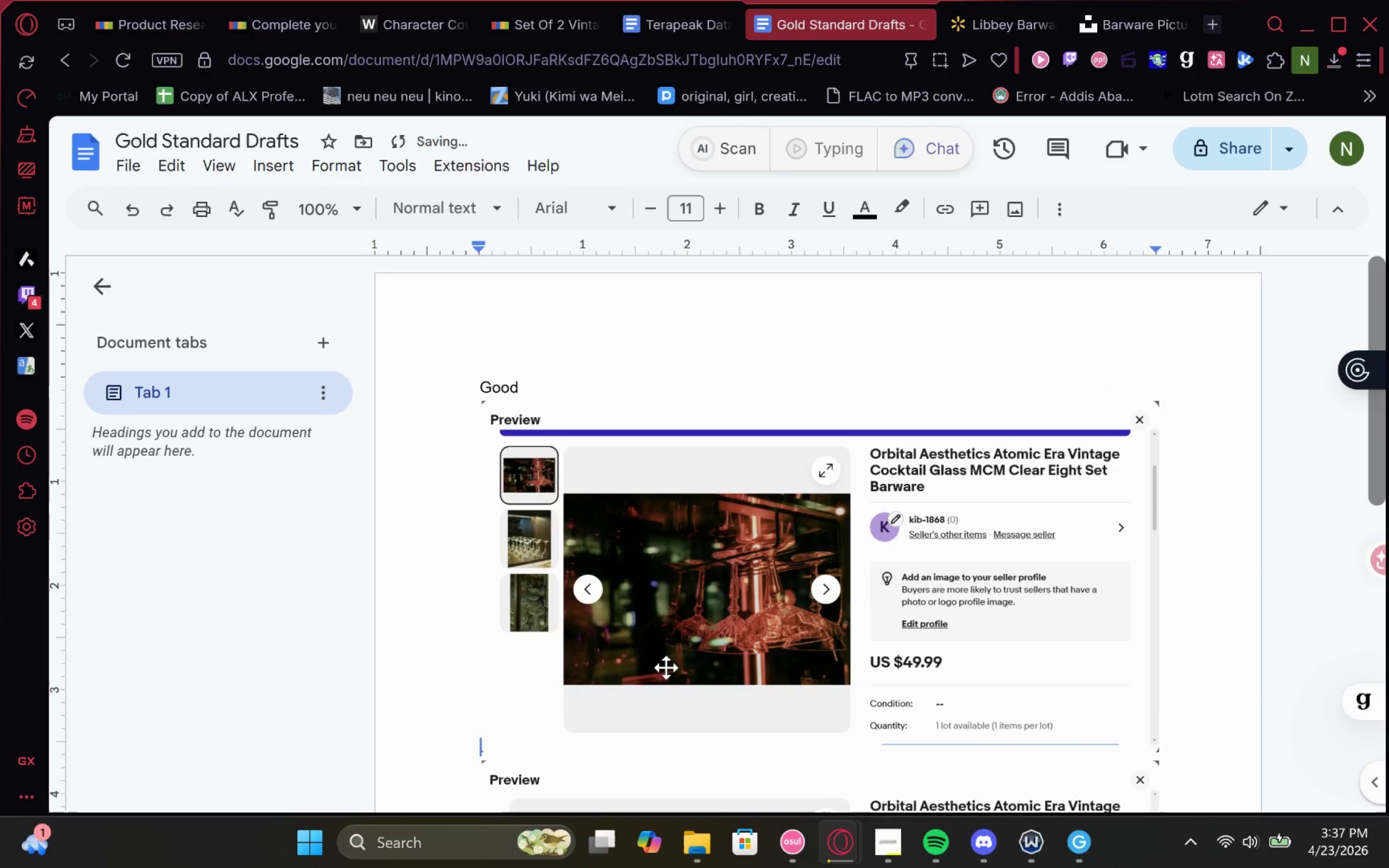 
key(Control+Z)
 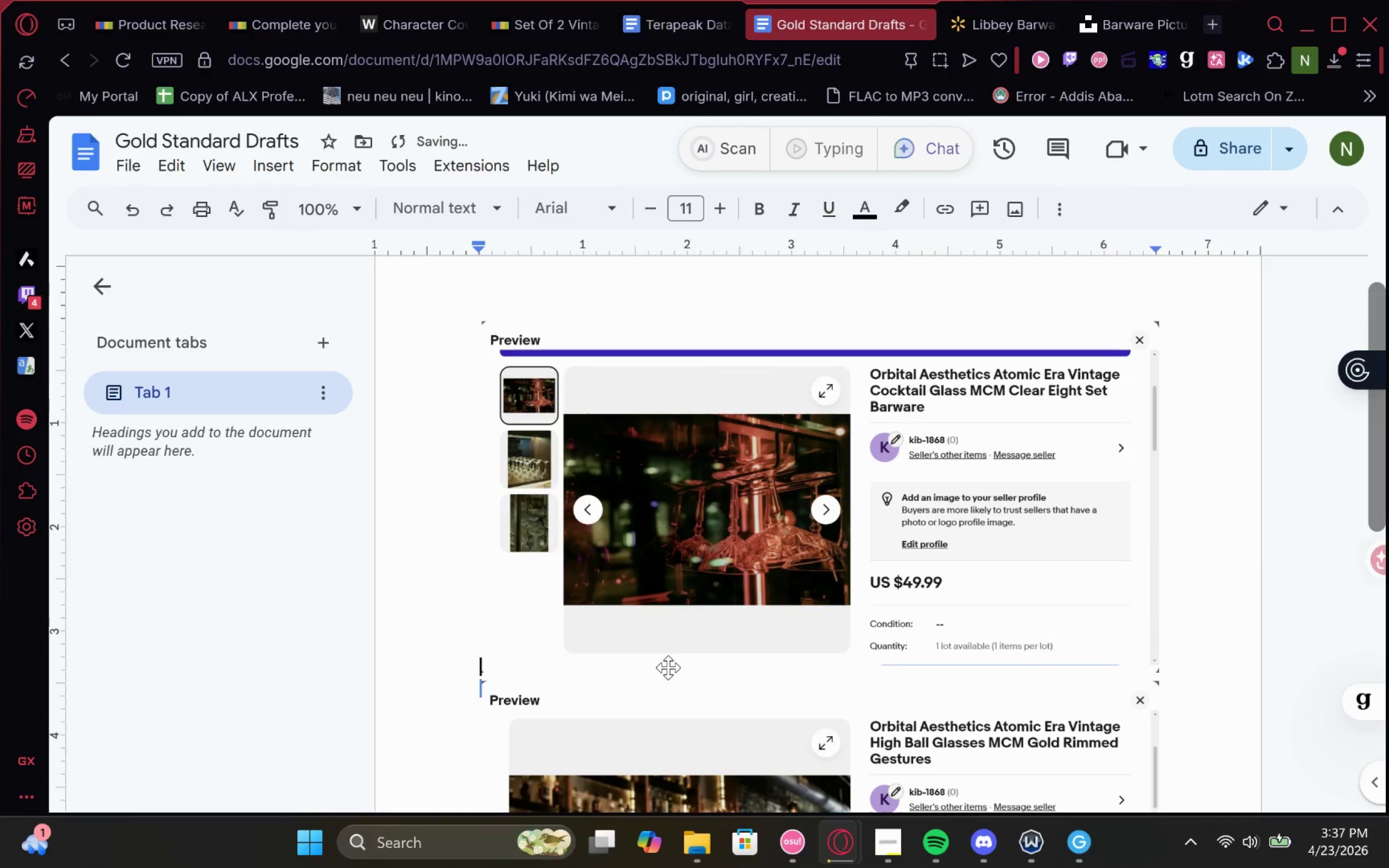 
scroll: coordinate [668, 667], scroll_direction: down, amount: 5.0
 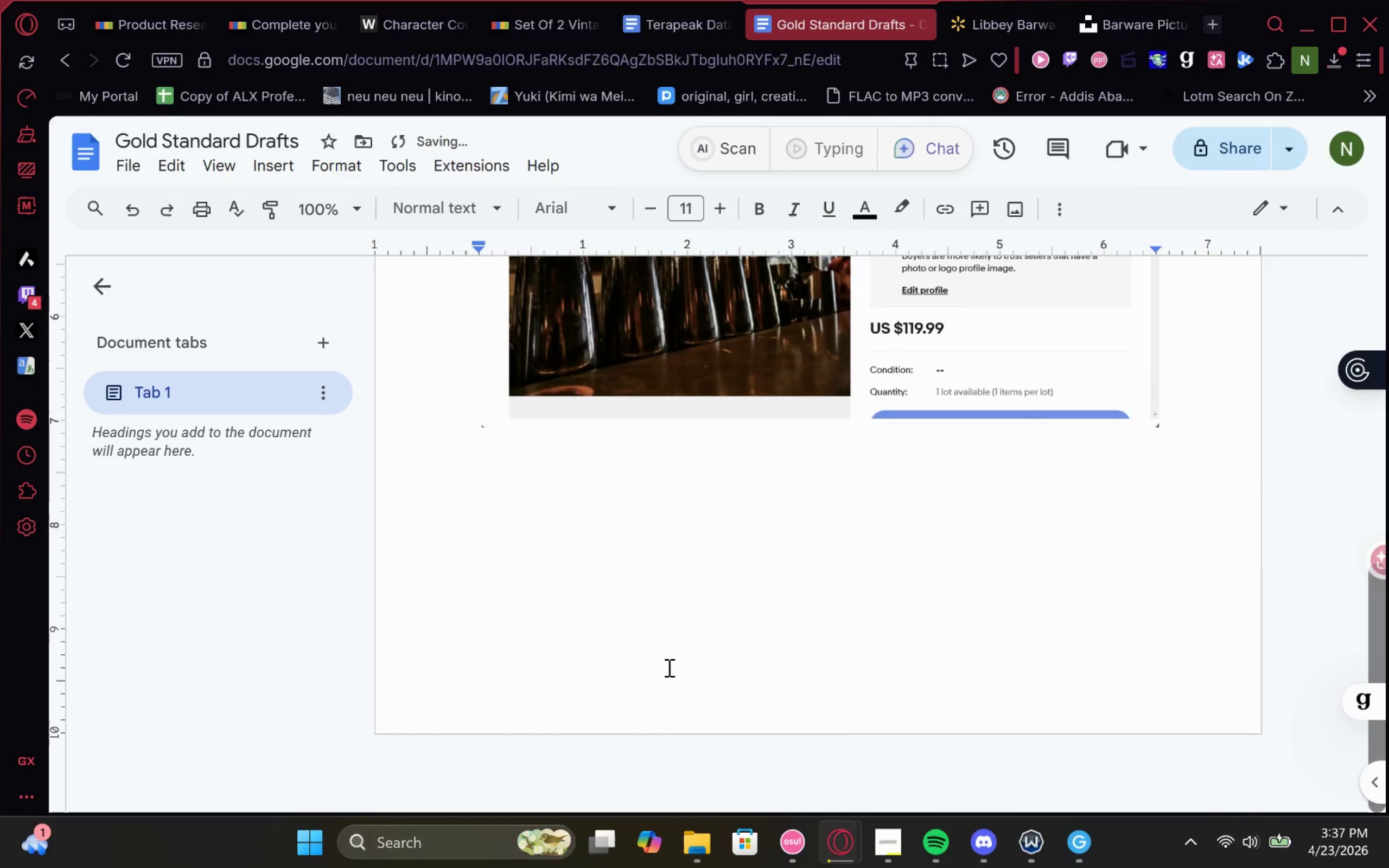 
key(Control+Z)
 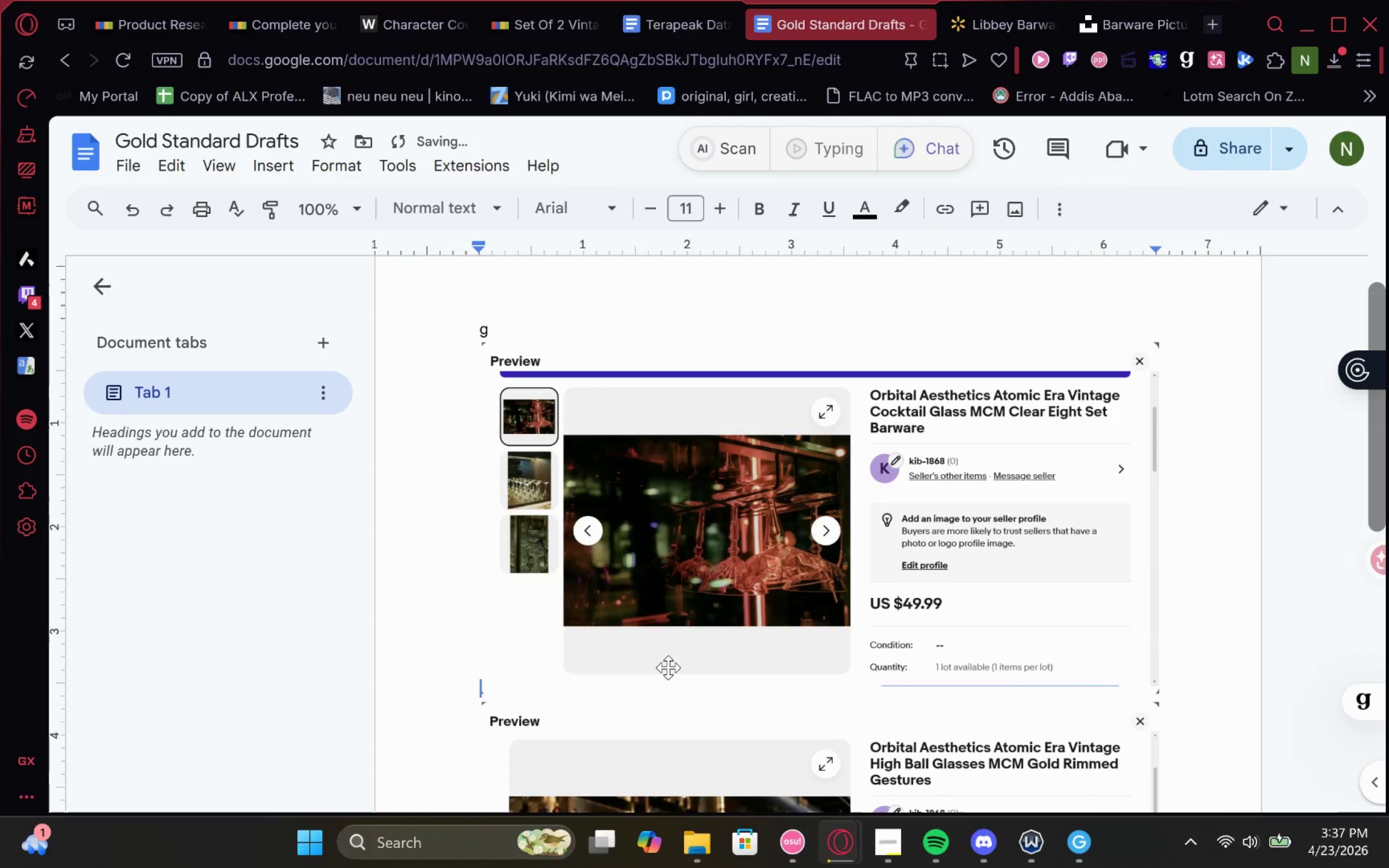 
key(Control+Y)
 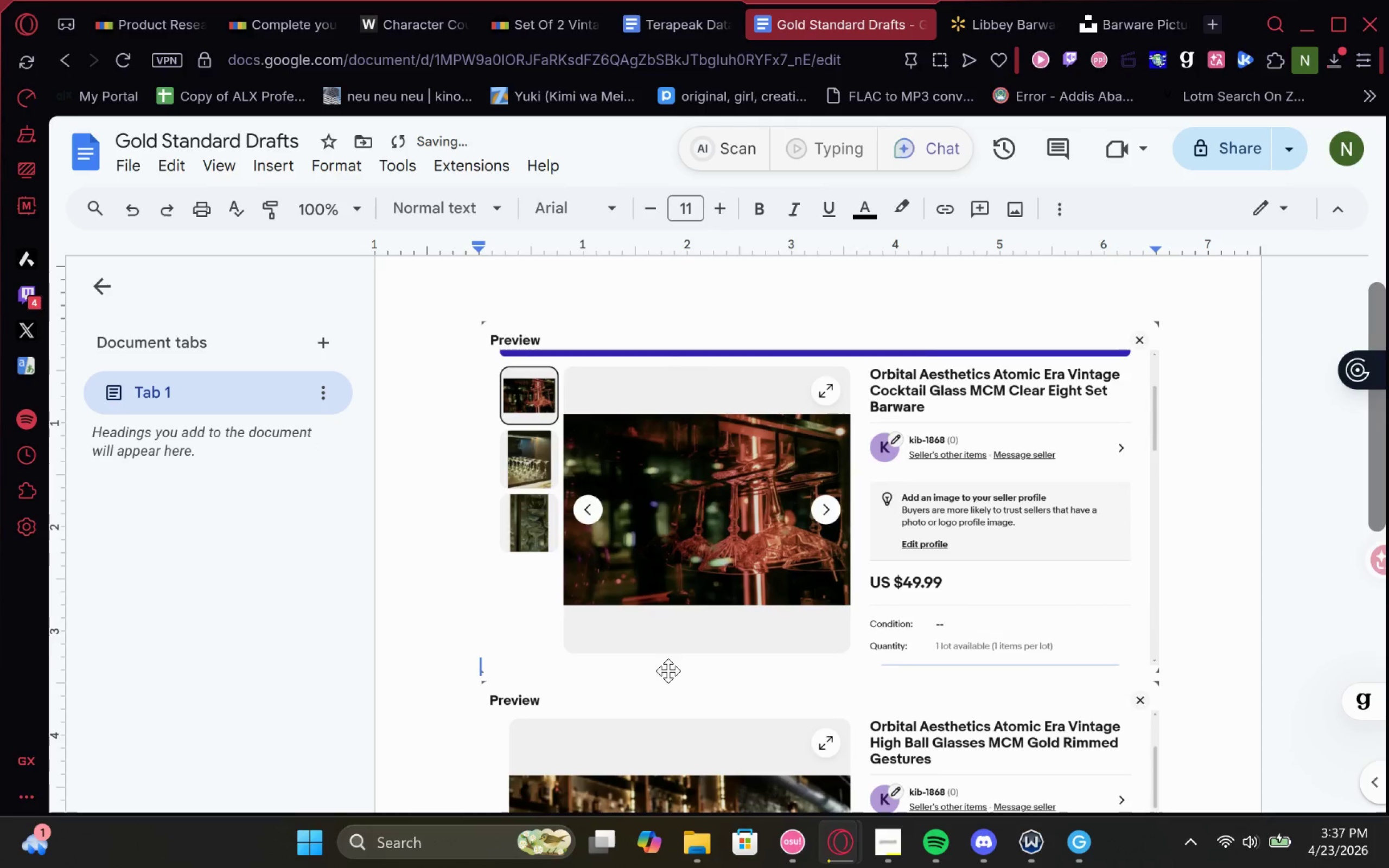 
key(Control+Y)
 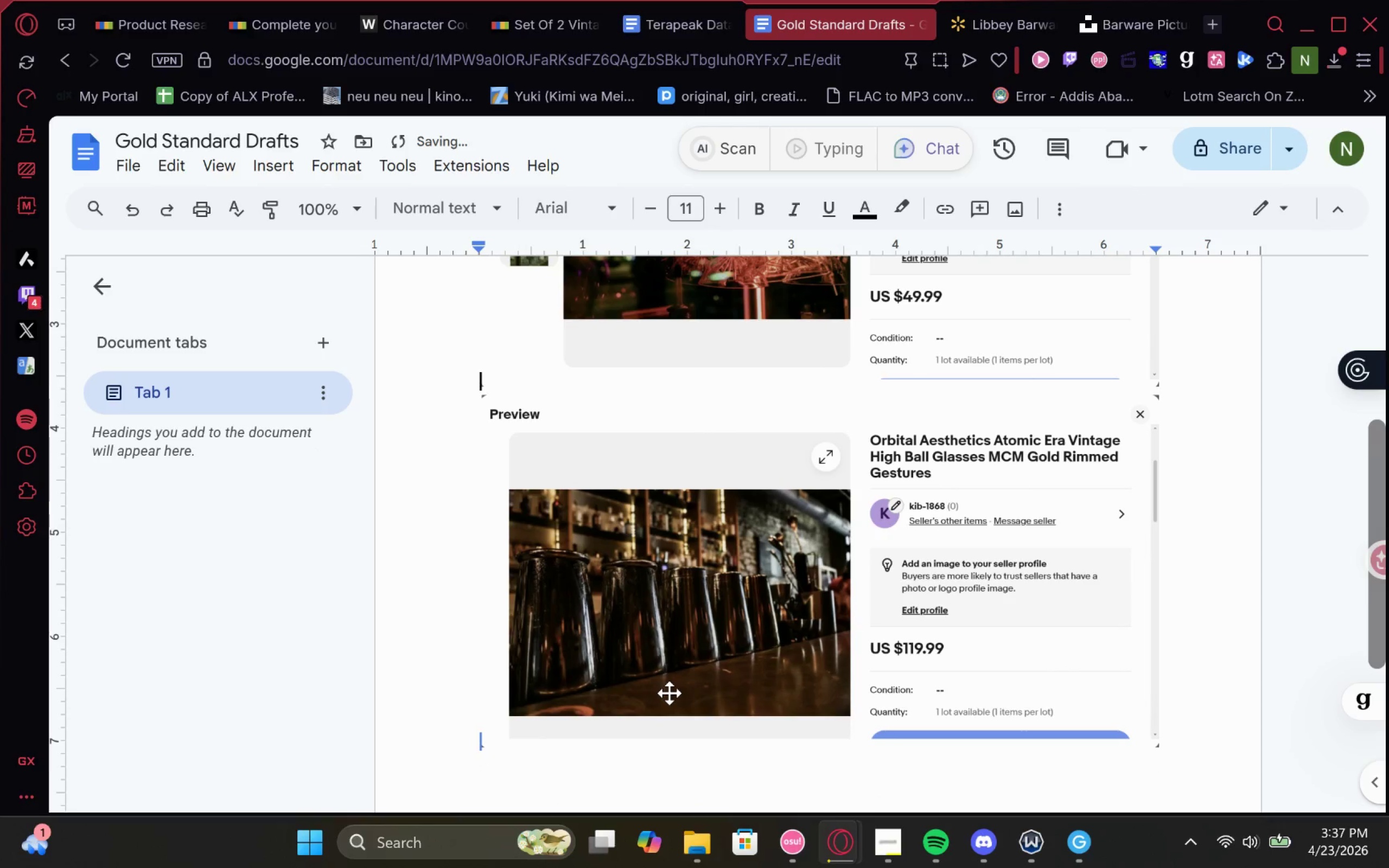 
key(Control+Y)
 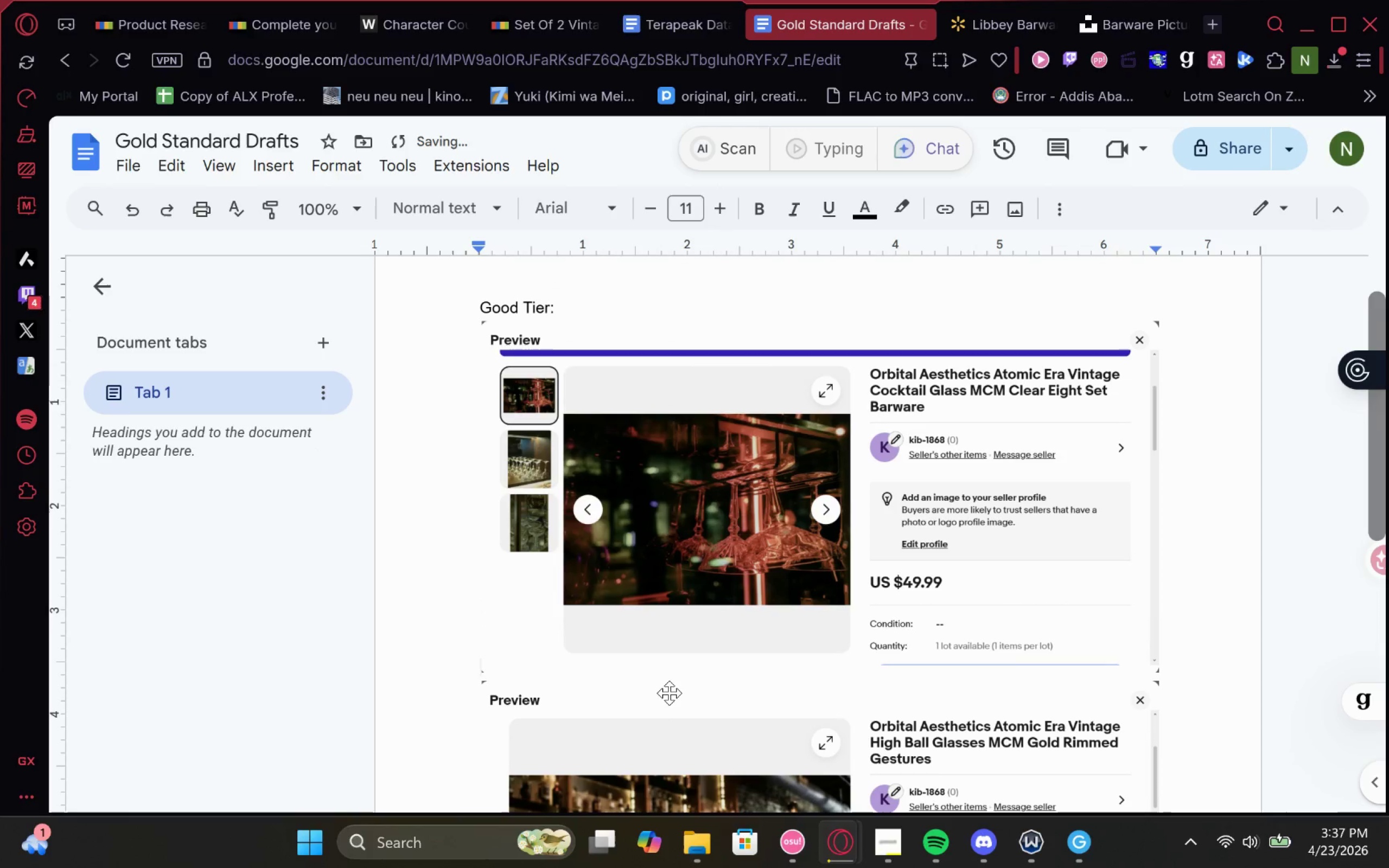 
left_click([669, 693])
 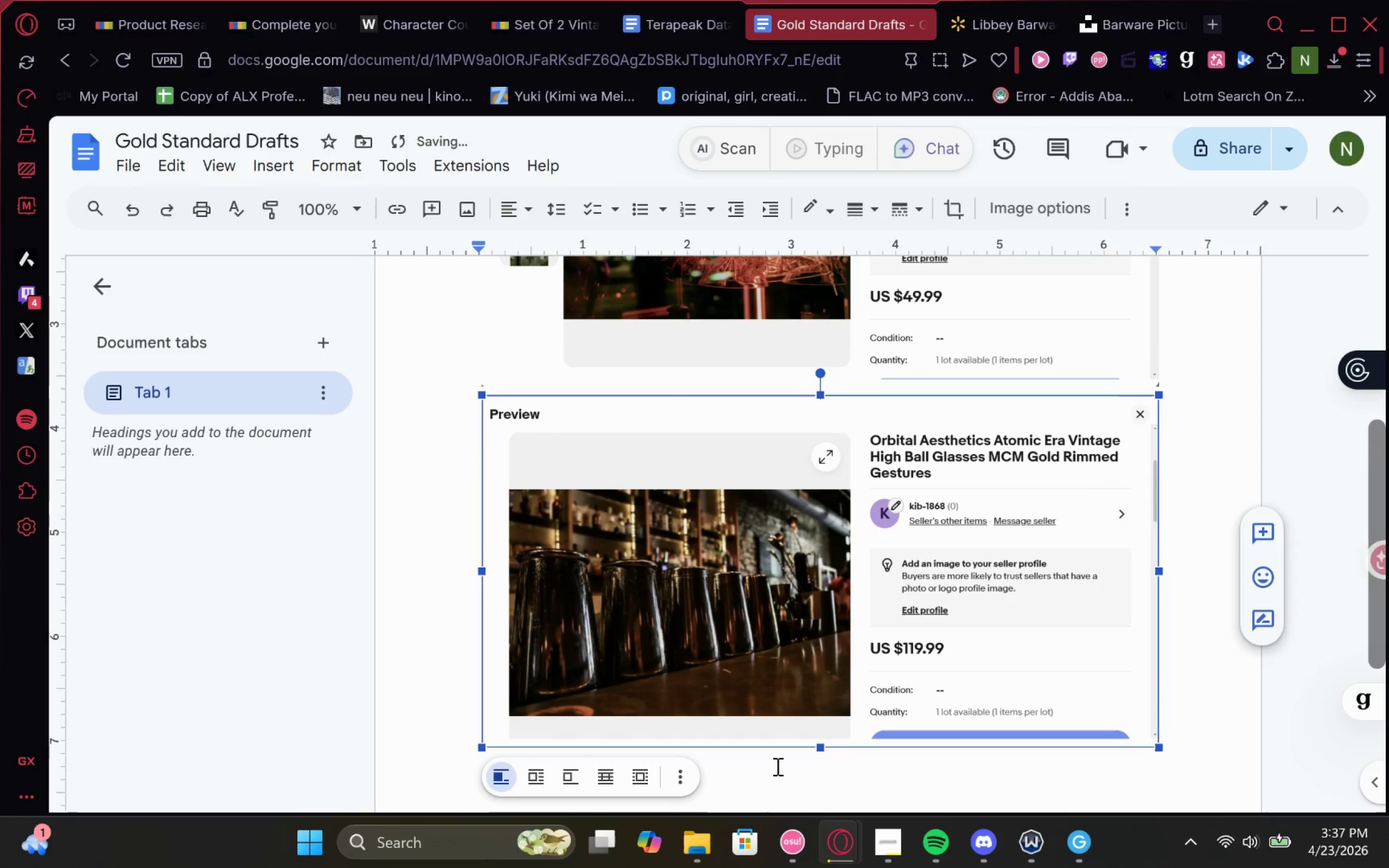 
key(Shift+B)
 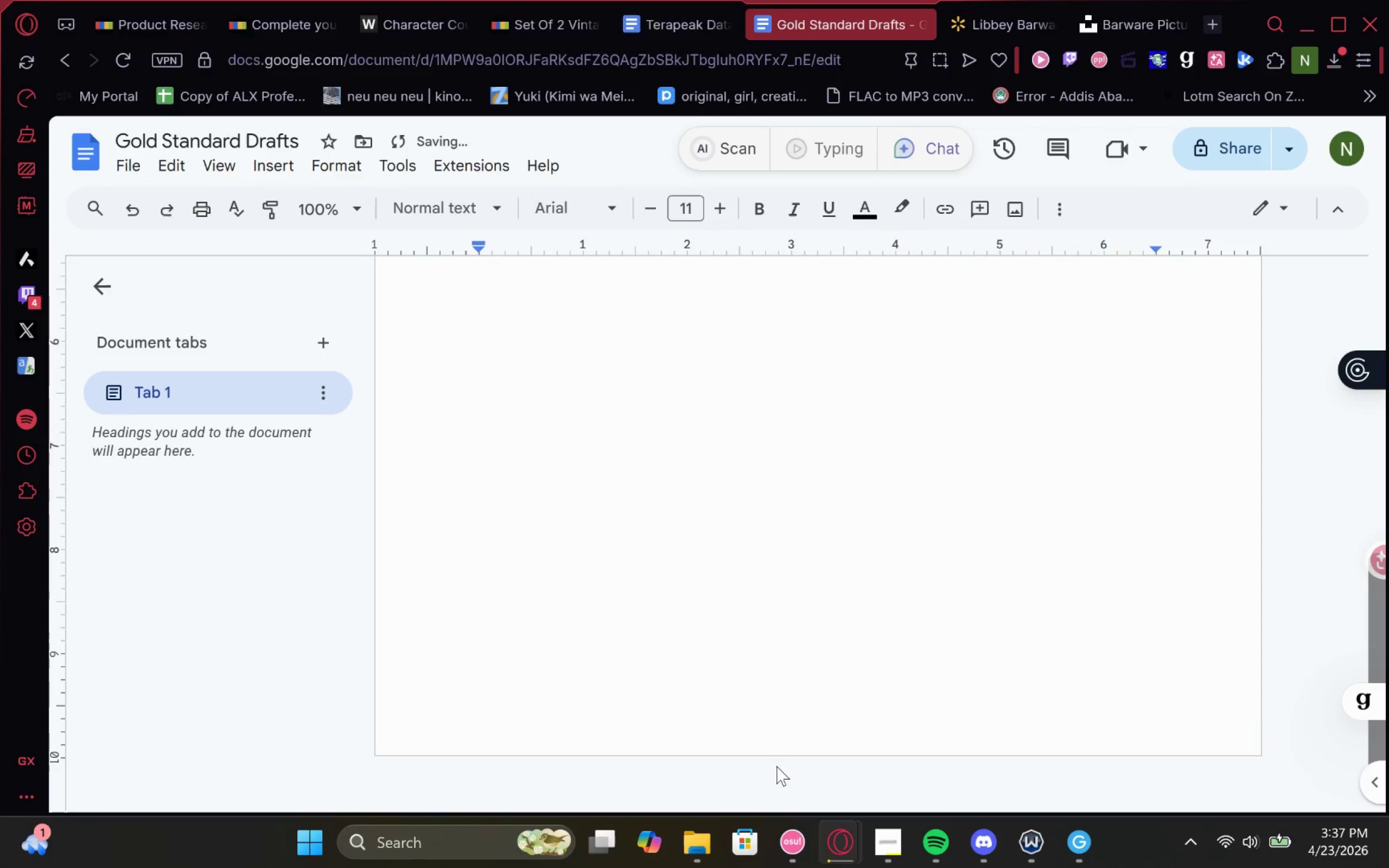 
key(Control+Z)
 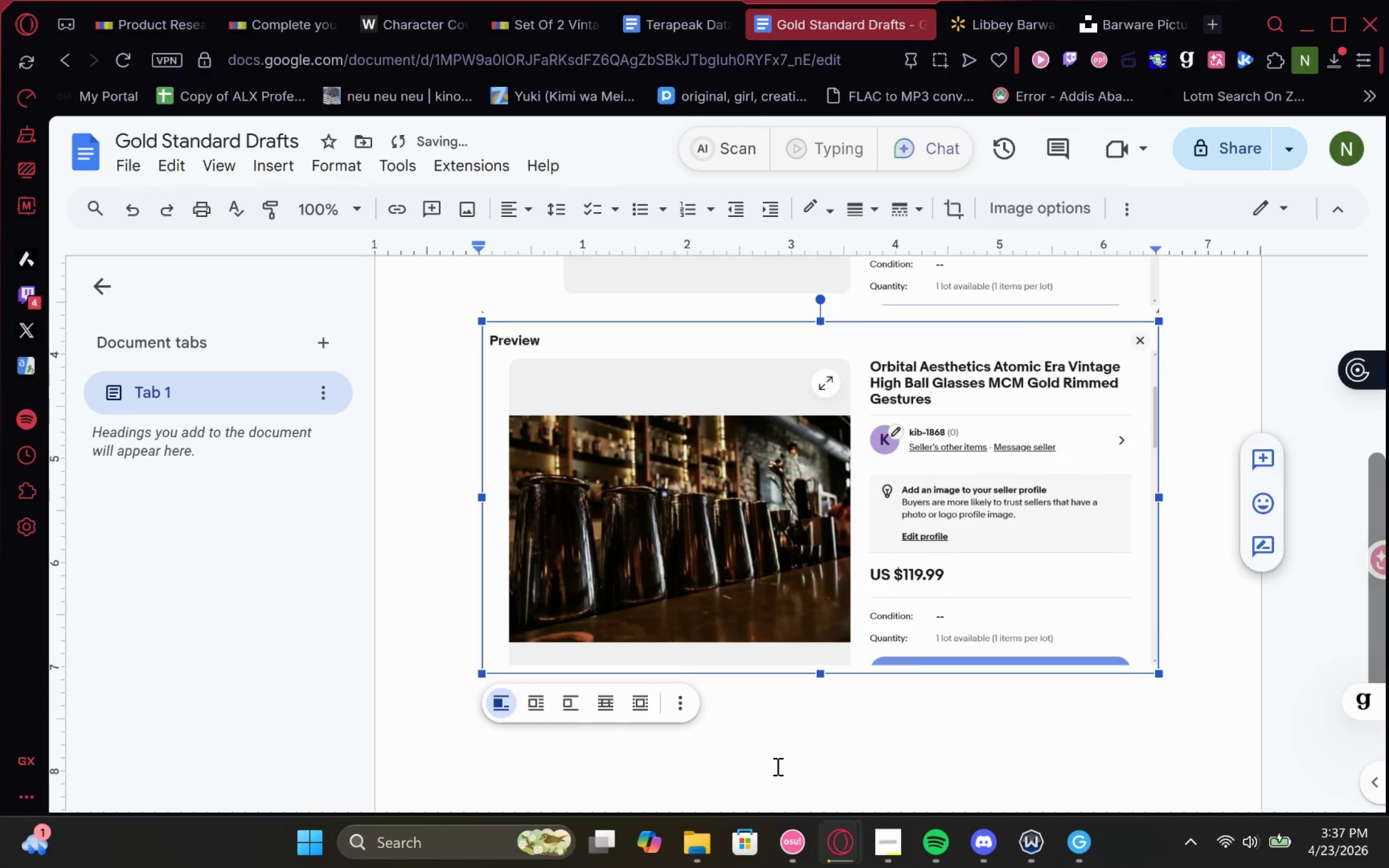 
key(ArrowDown)
 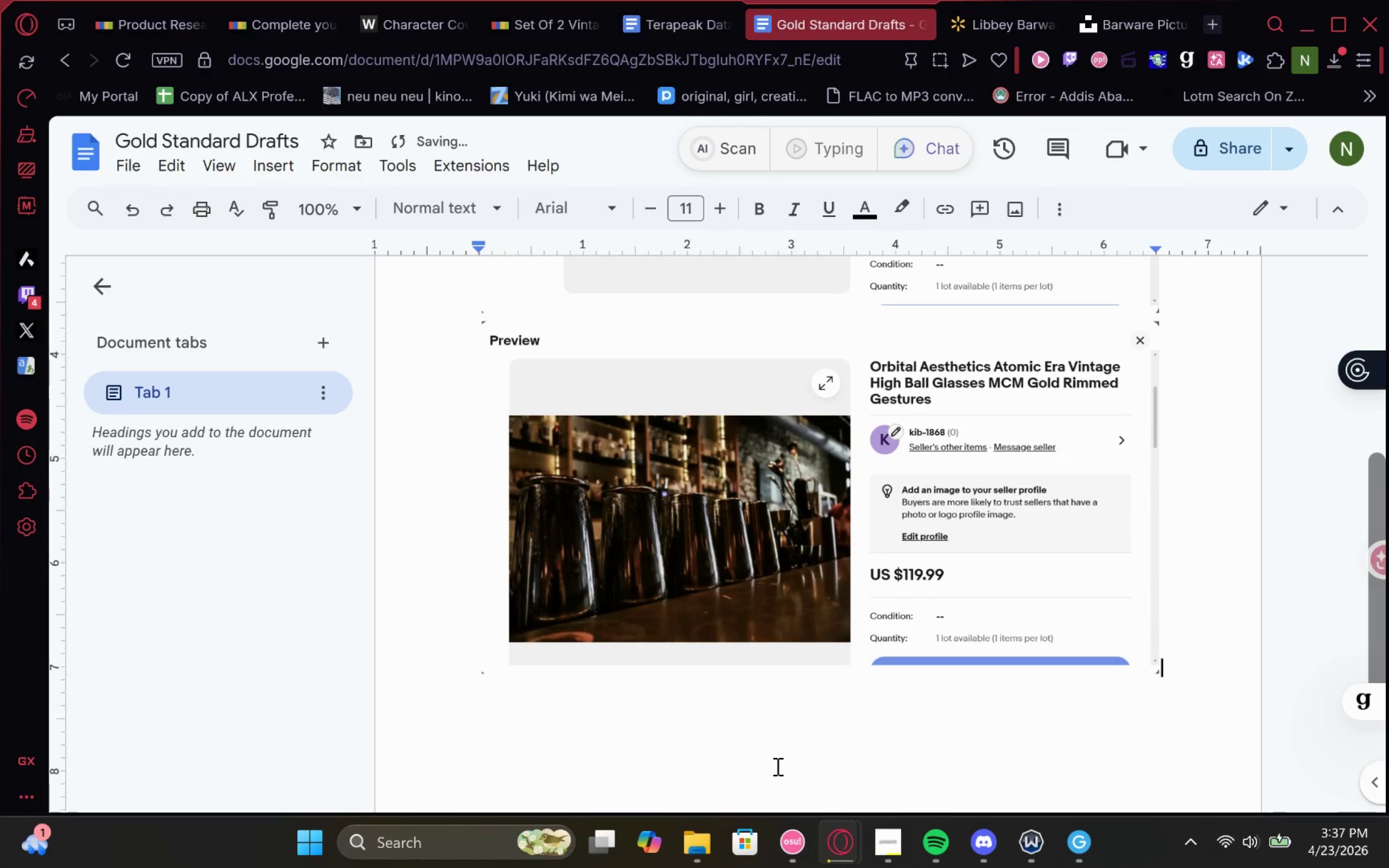 
left_click([776, 766])
 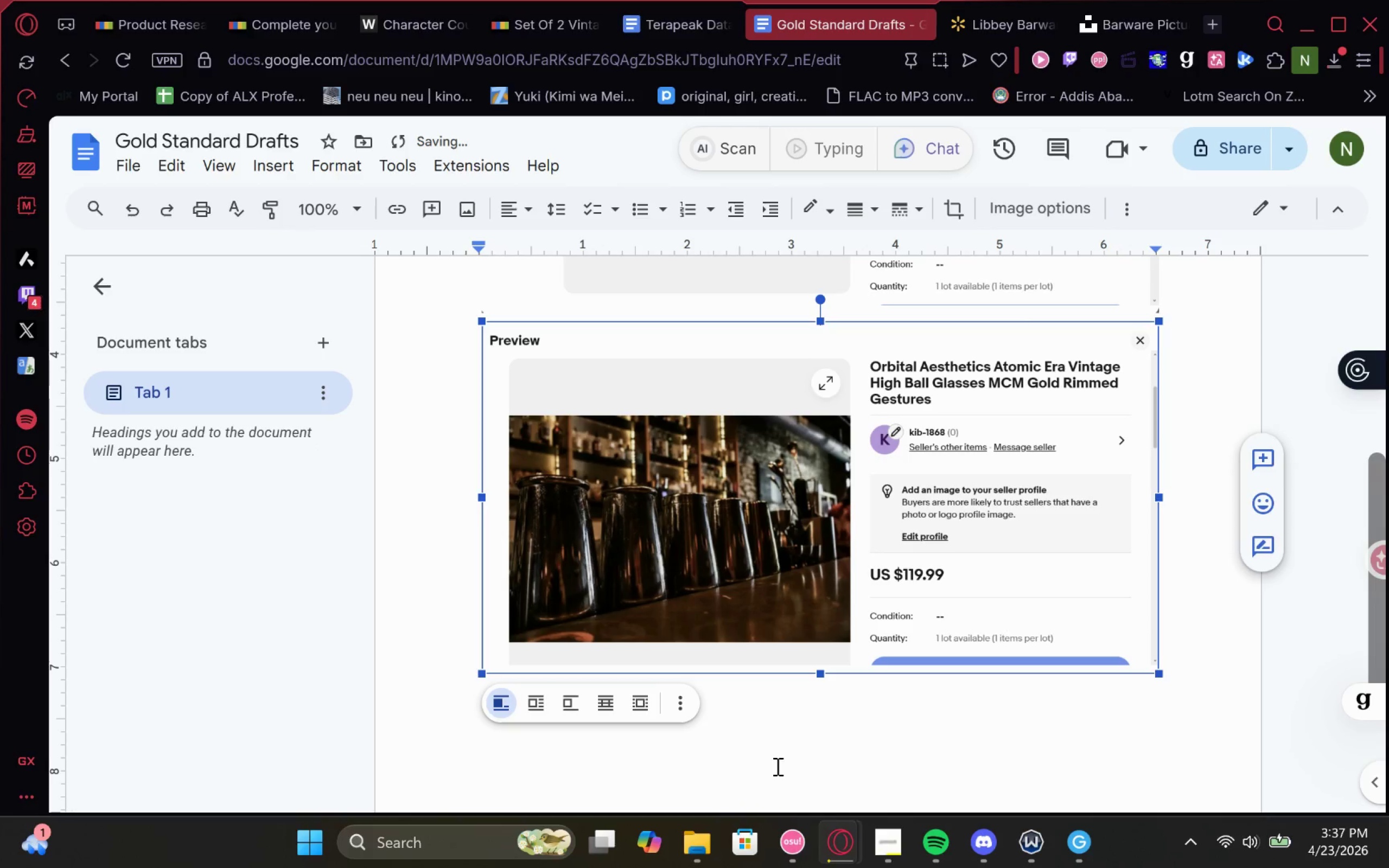 
left_click([776, 766])
 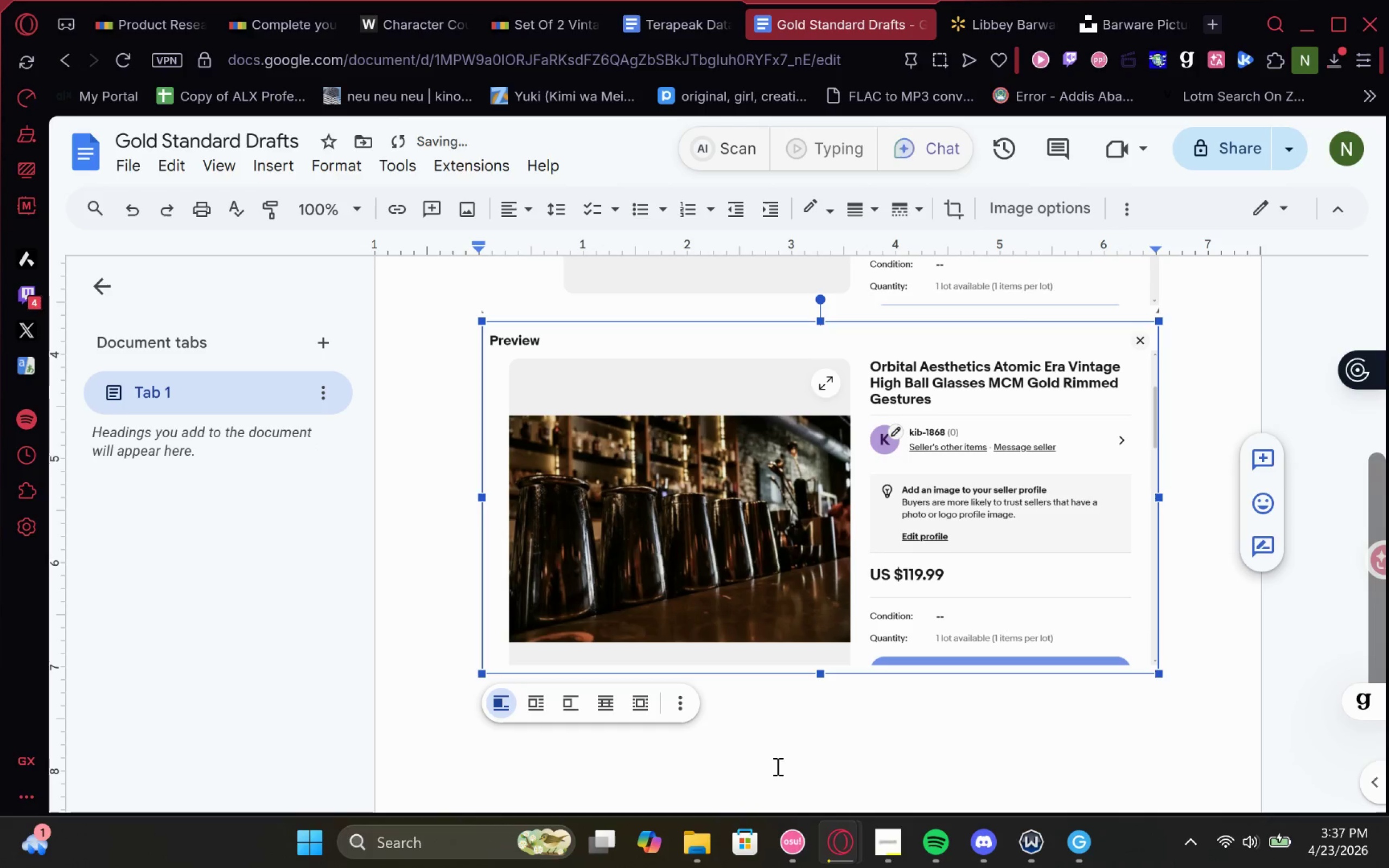 
left_click([776, 766])
 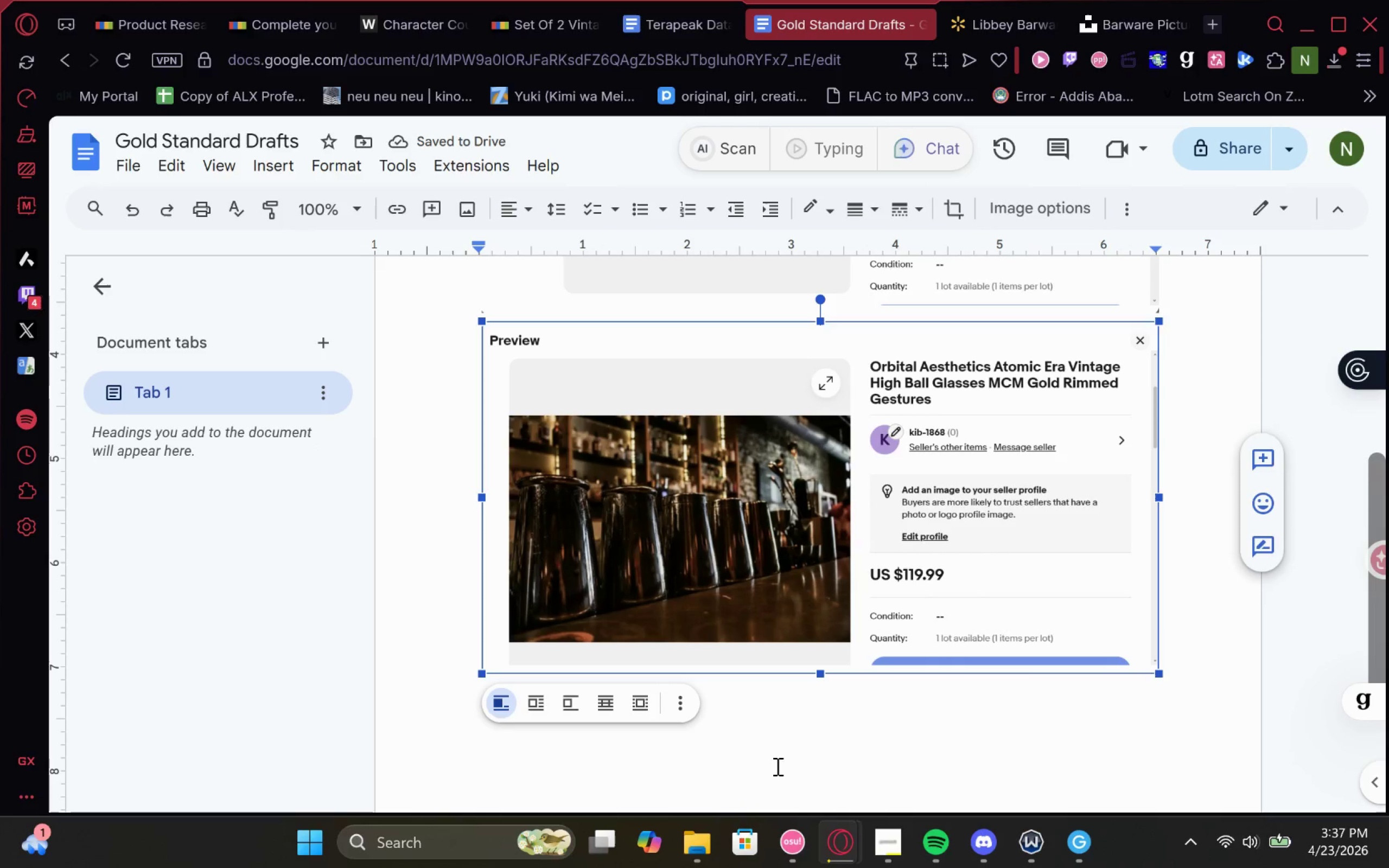 
key(B)
 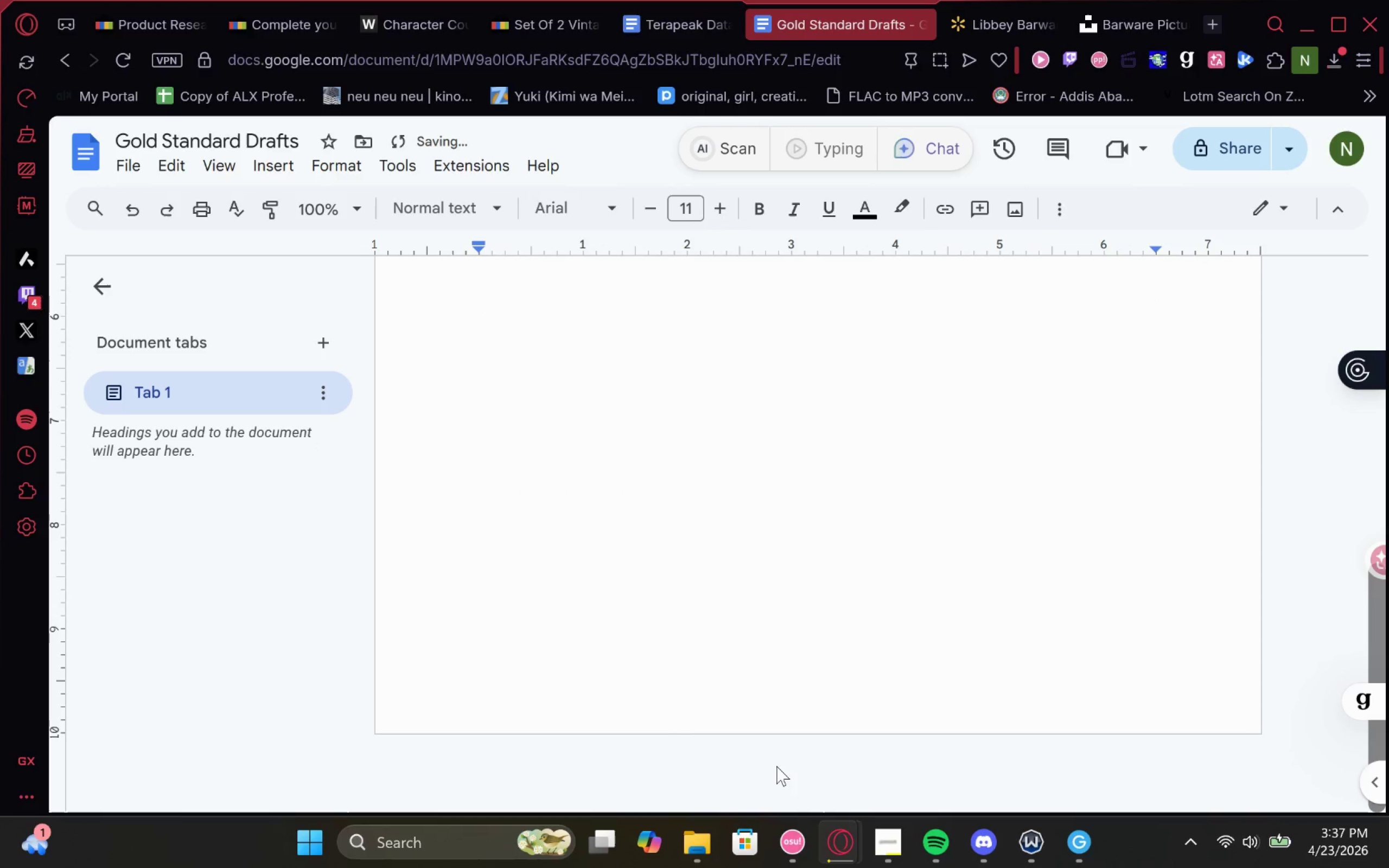 
key(Control+Z)
 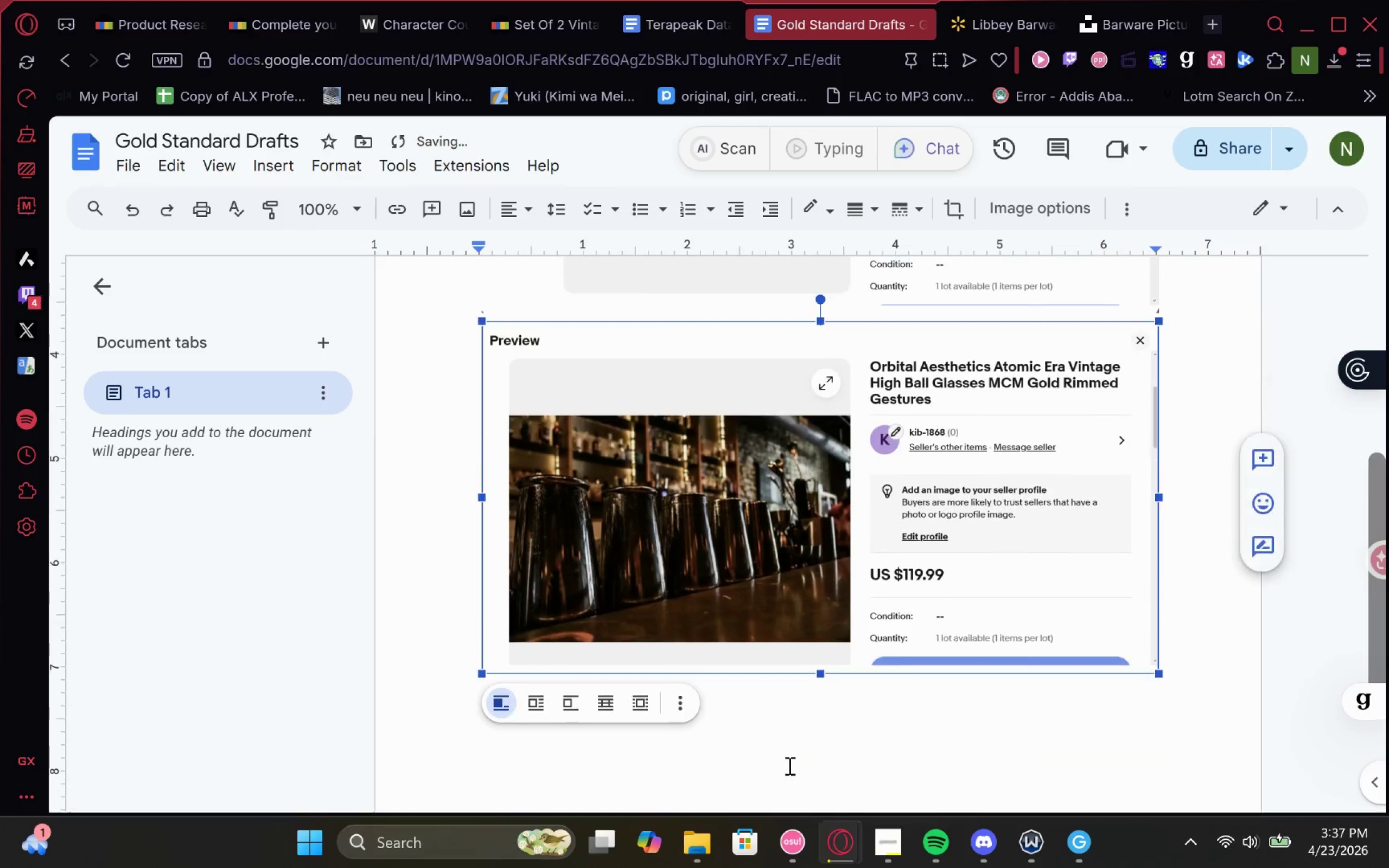 
scroll: coordinate [836, 652], scroll_direction: up, amount: 1.0
 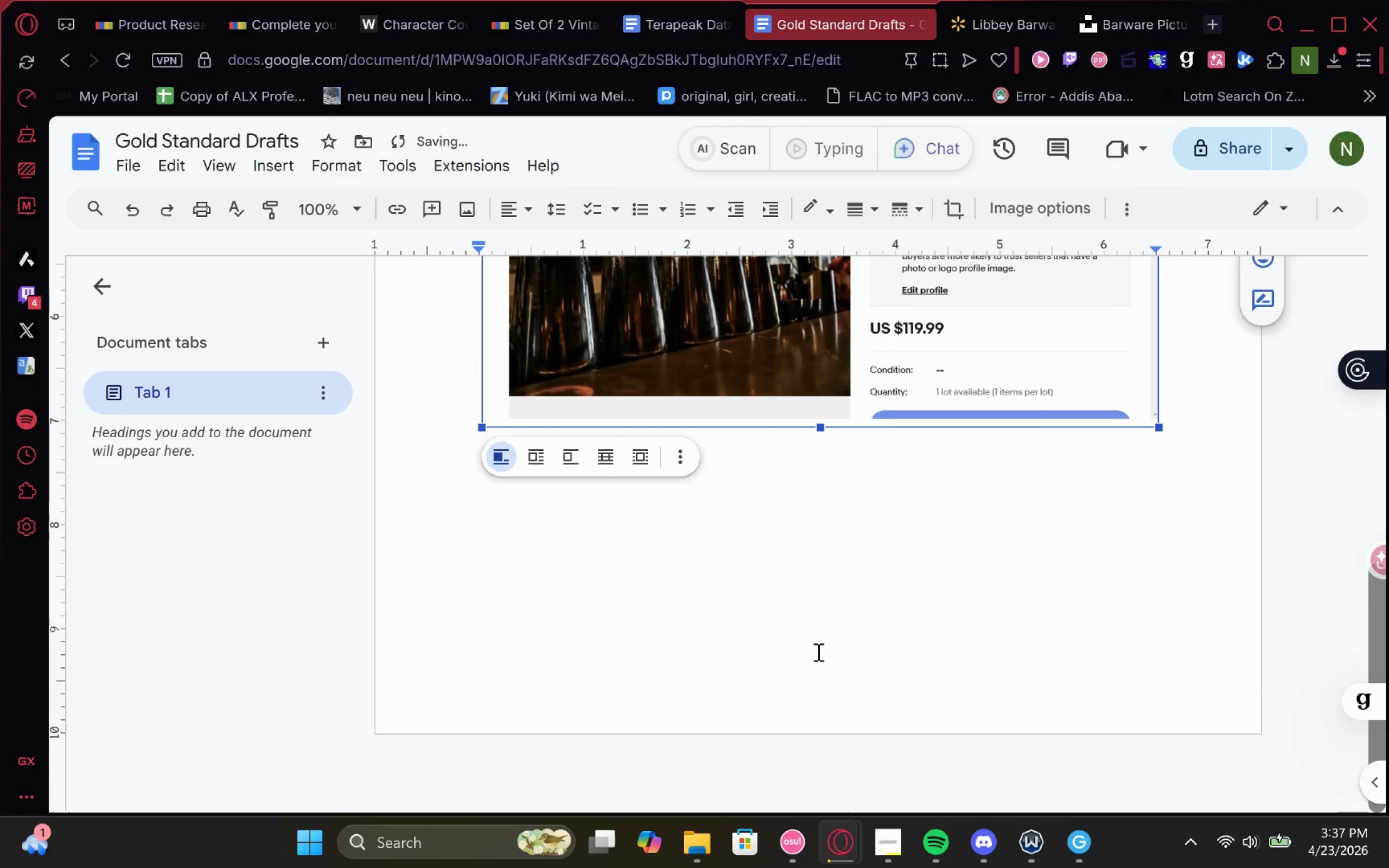 
left_click([817, 652])
 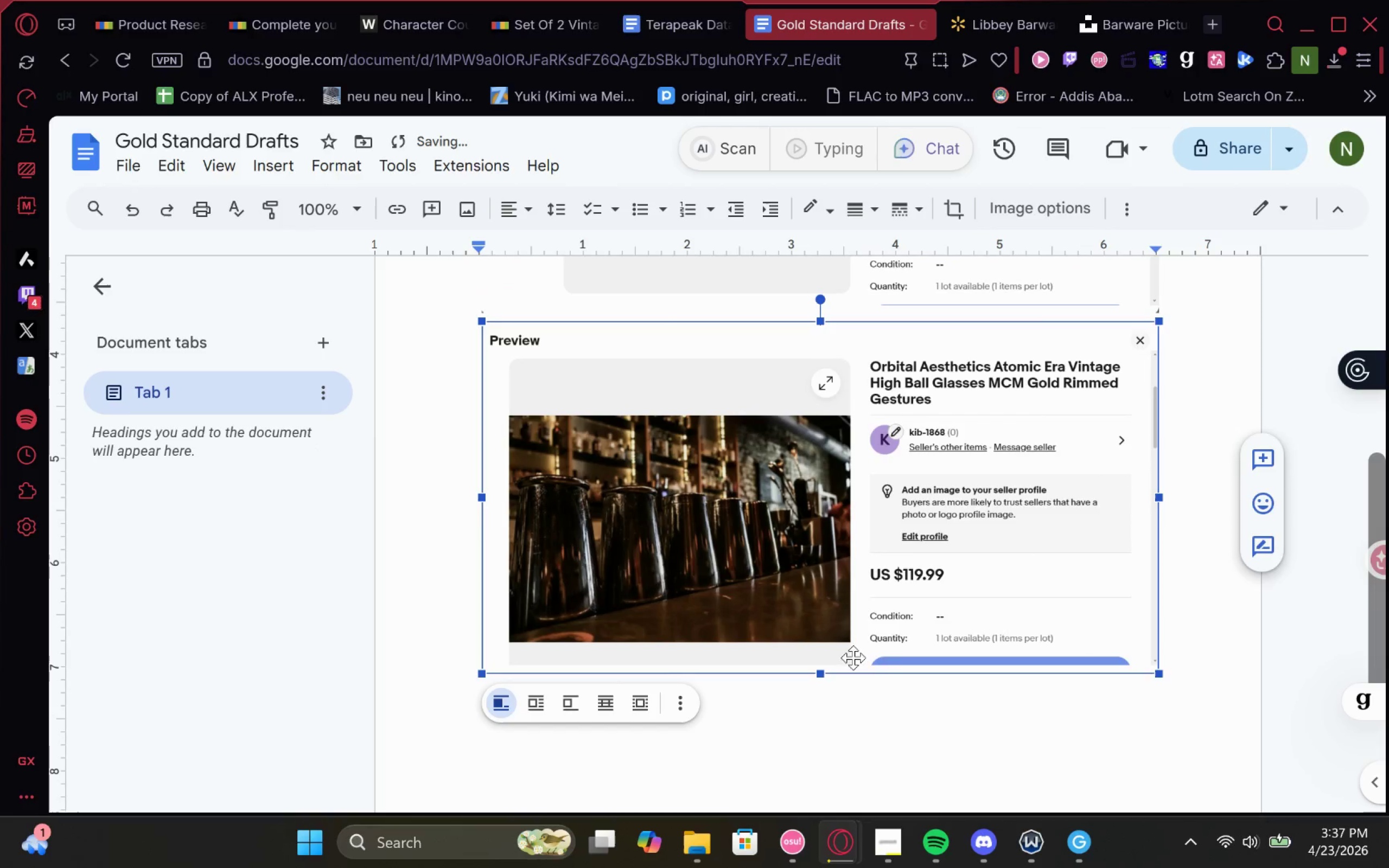 
scroll: coordinate [990, 740], scroll_direction: none, amount: 0.0
 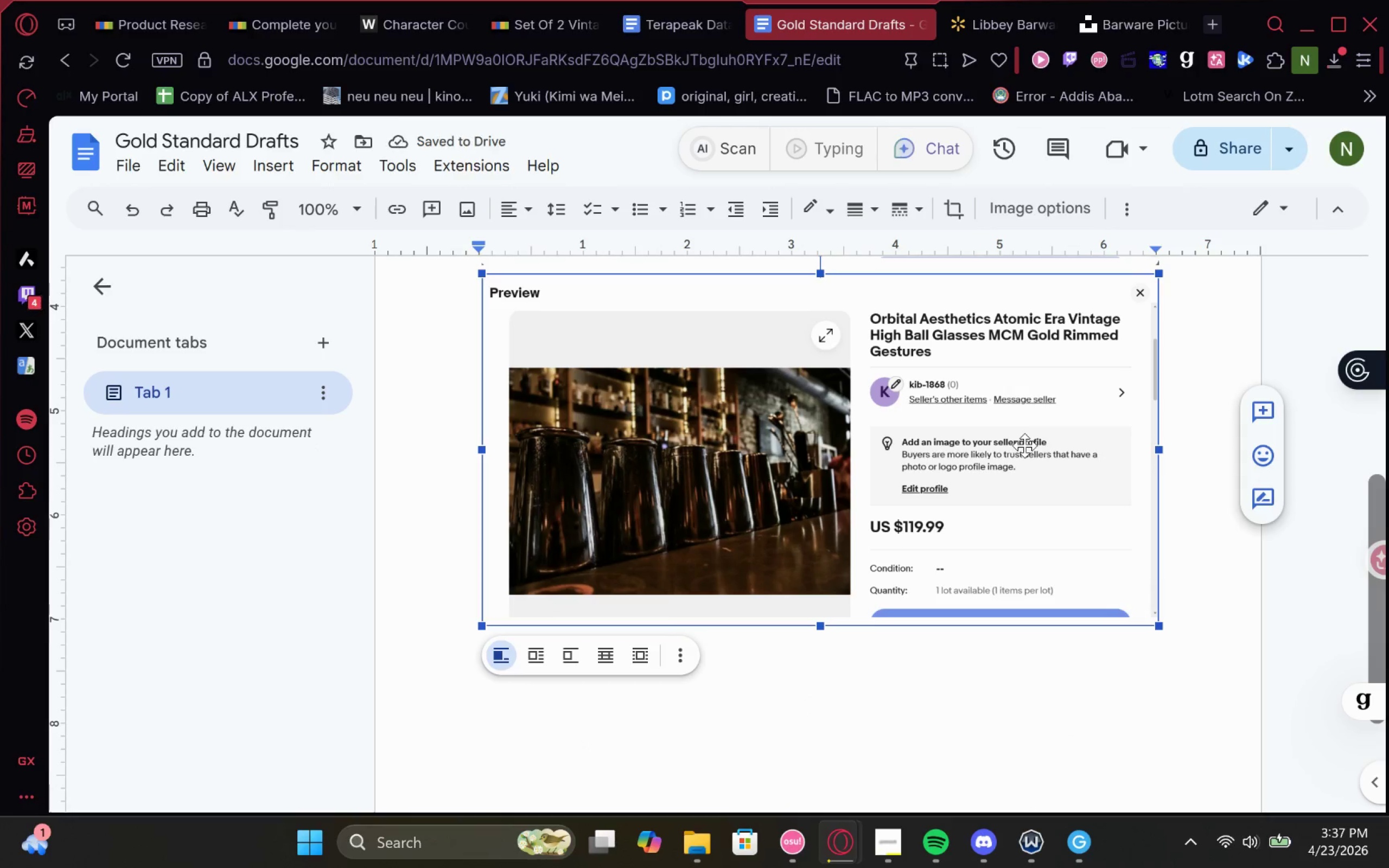 
key(Enter)
 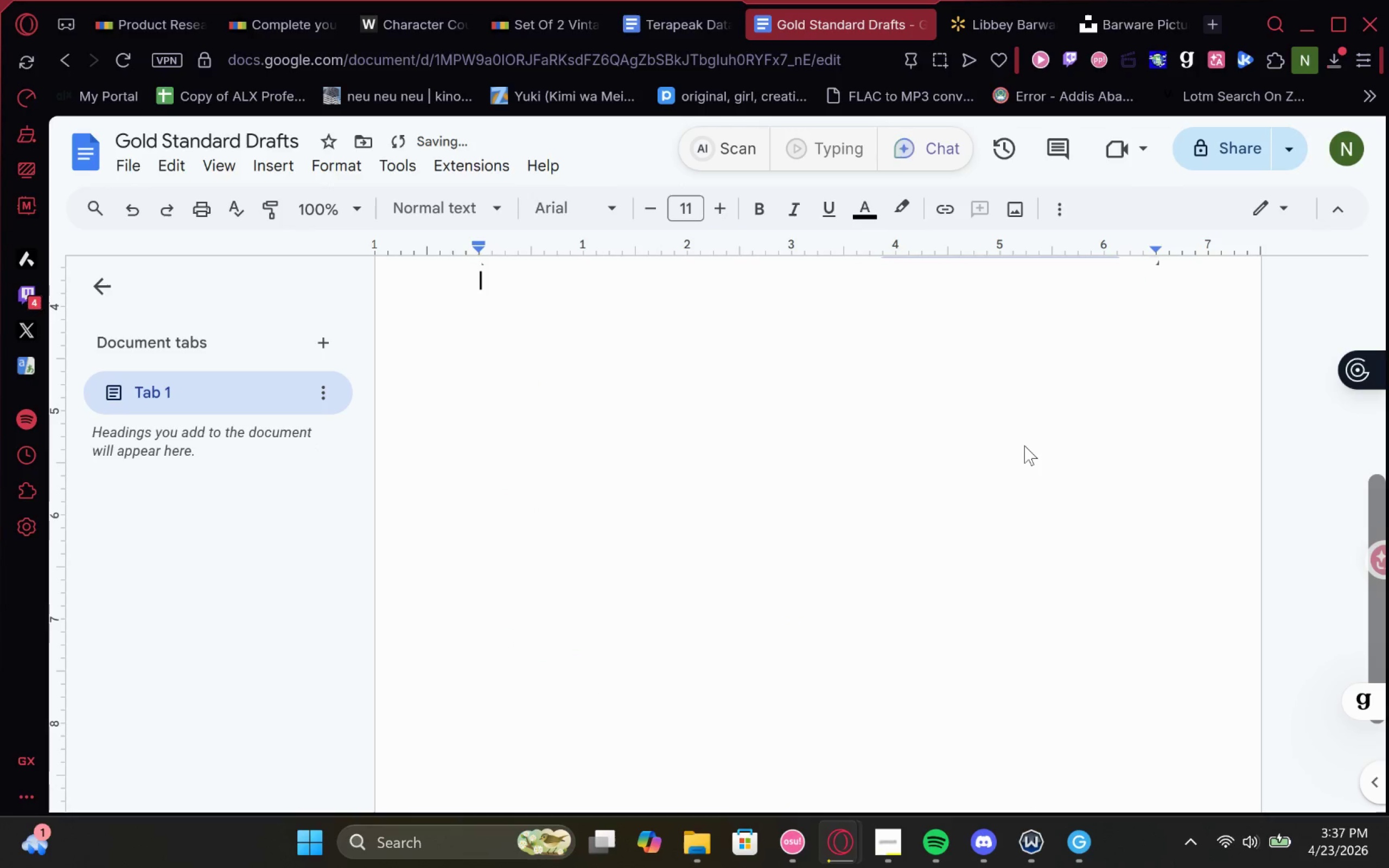 
key(Enter)
 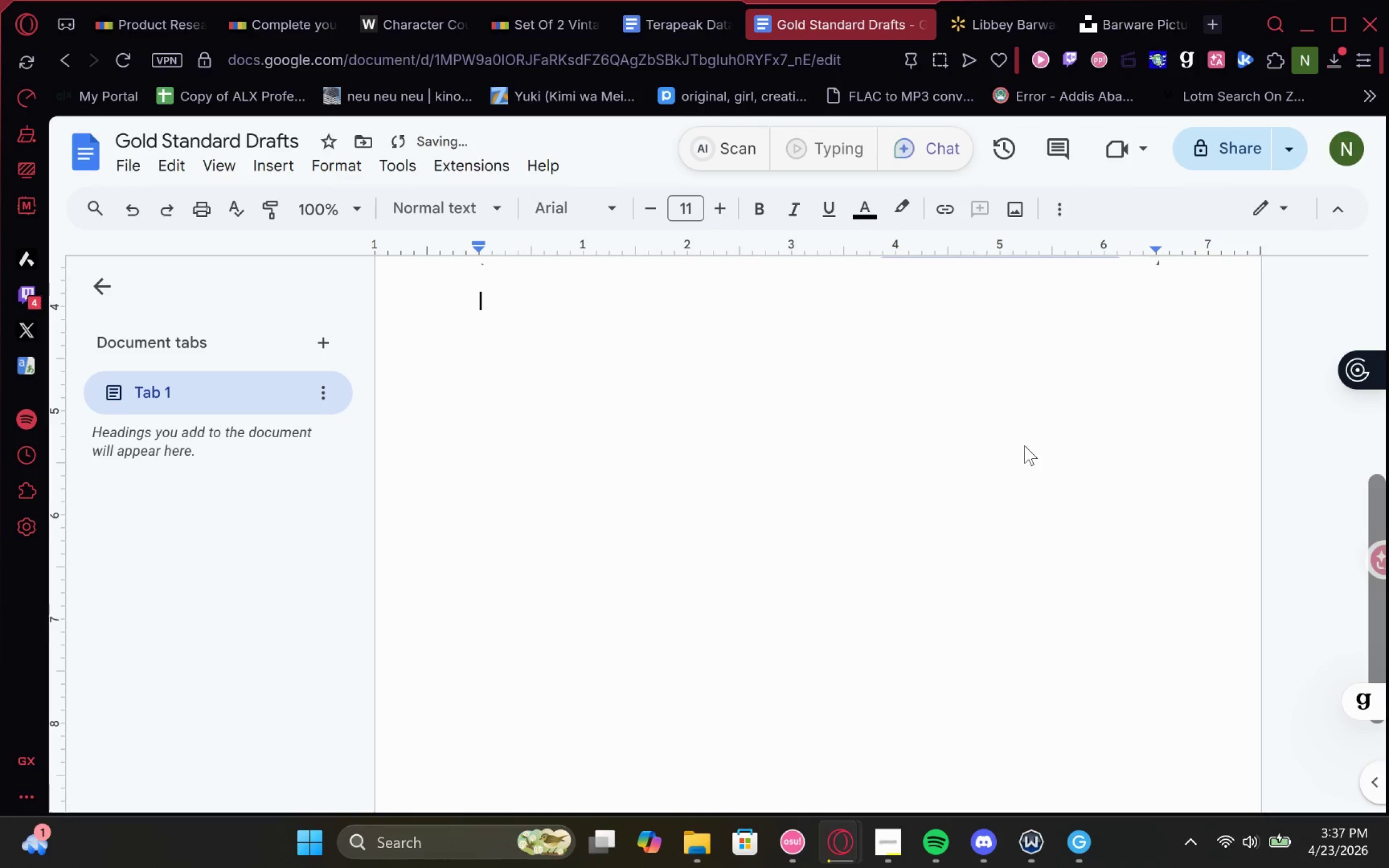 
key(Enter)
 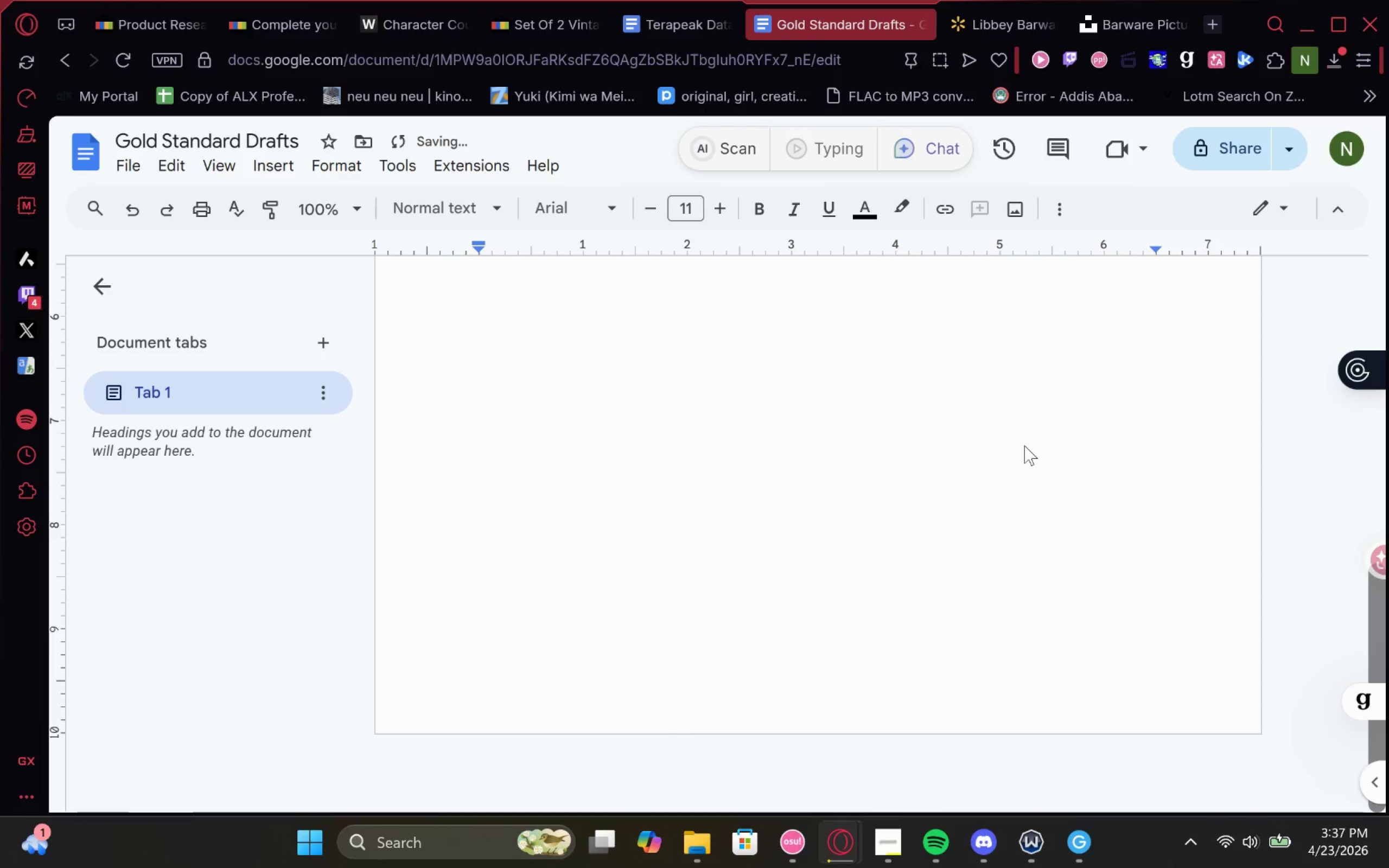 
key(Control+Z)
 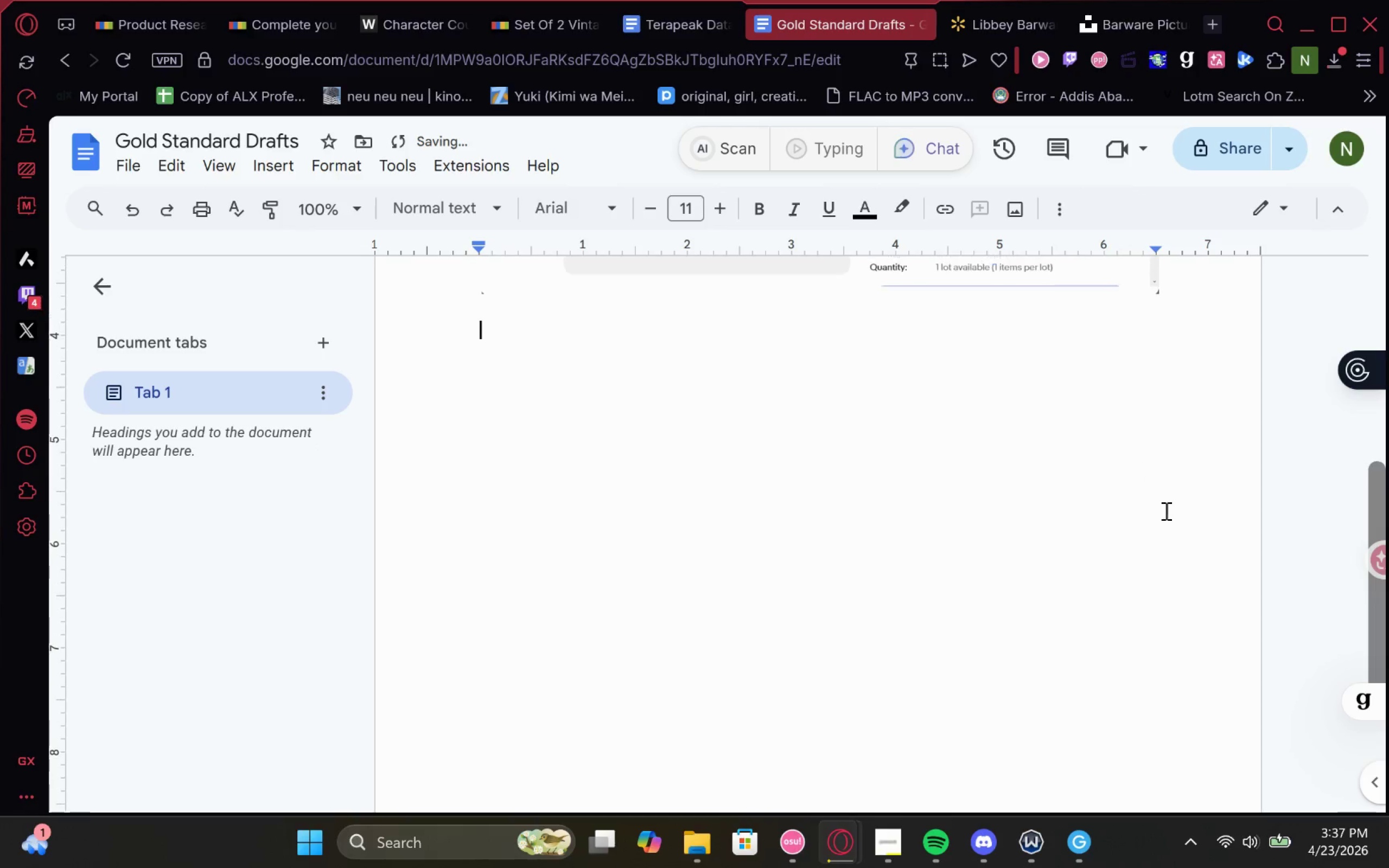 
scroll: coordinate [1084, 522], scroll_direction: up, amount: 2.0
 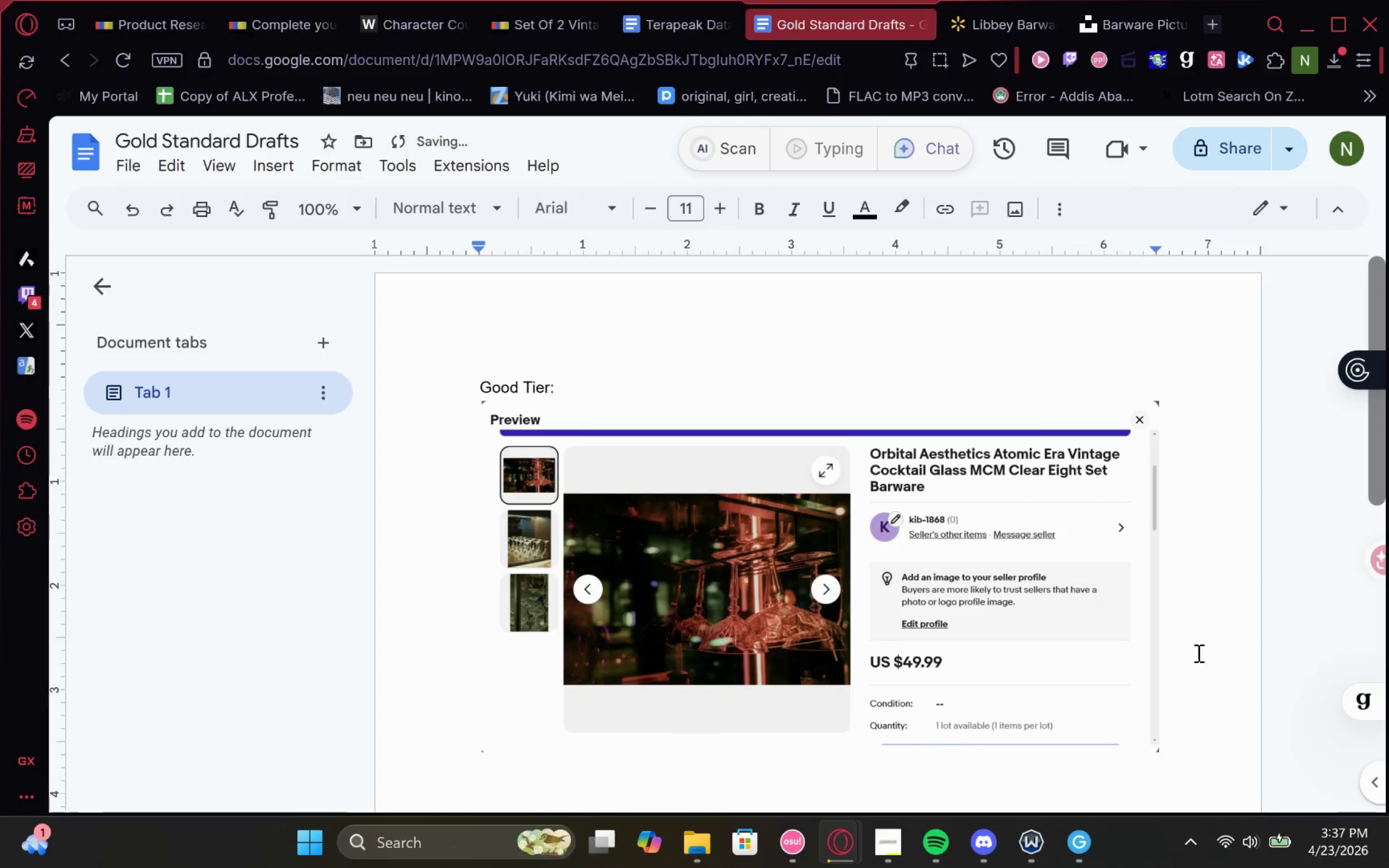 
scroll: coordinate [1197, 649], scroll_direction: none, amount: 0.0
 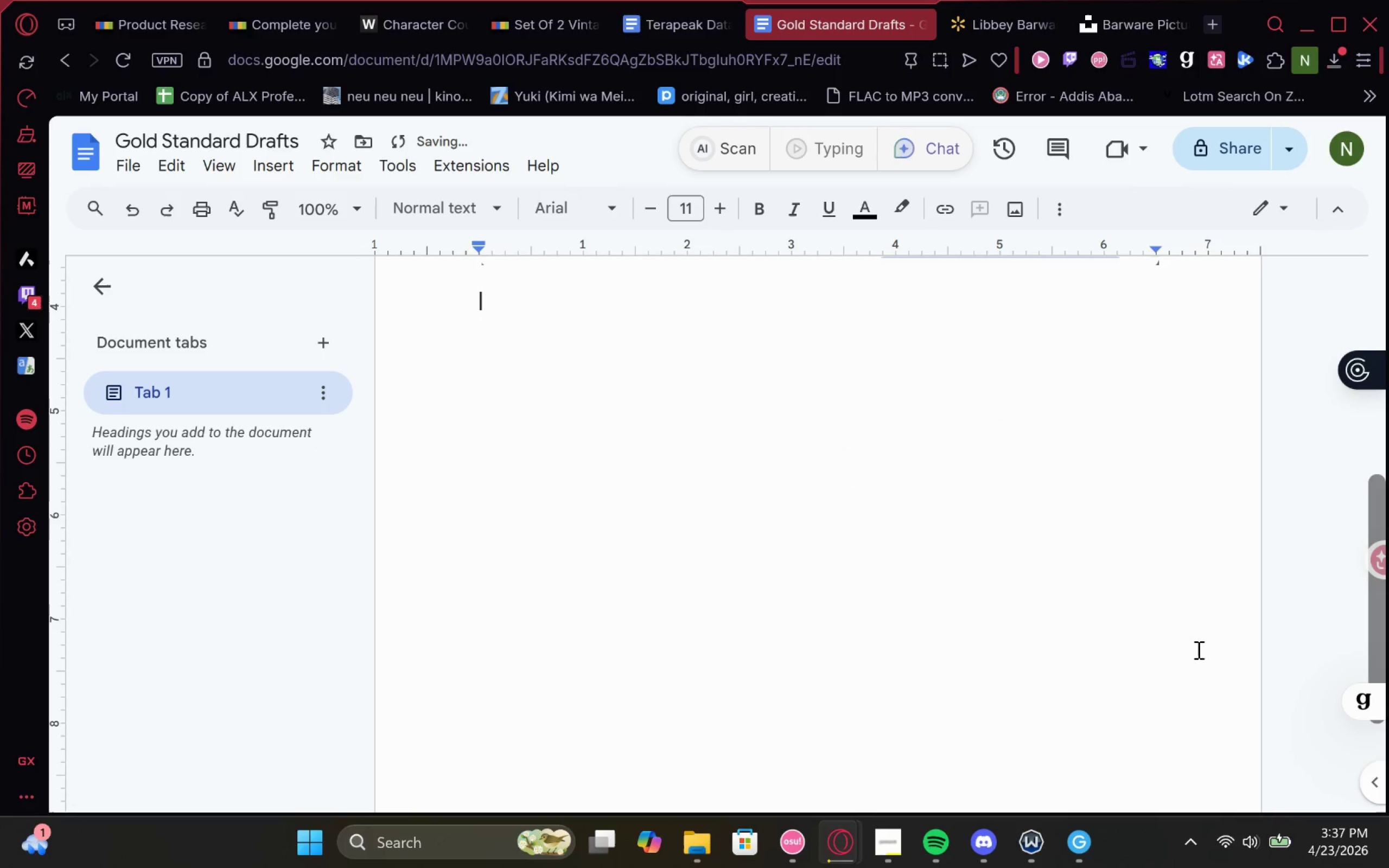 
key(Control+Z)
 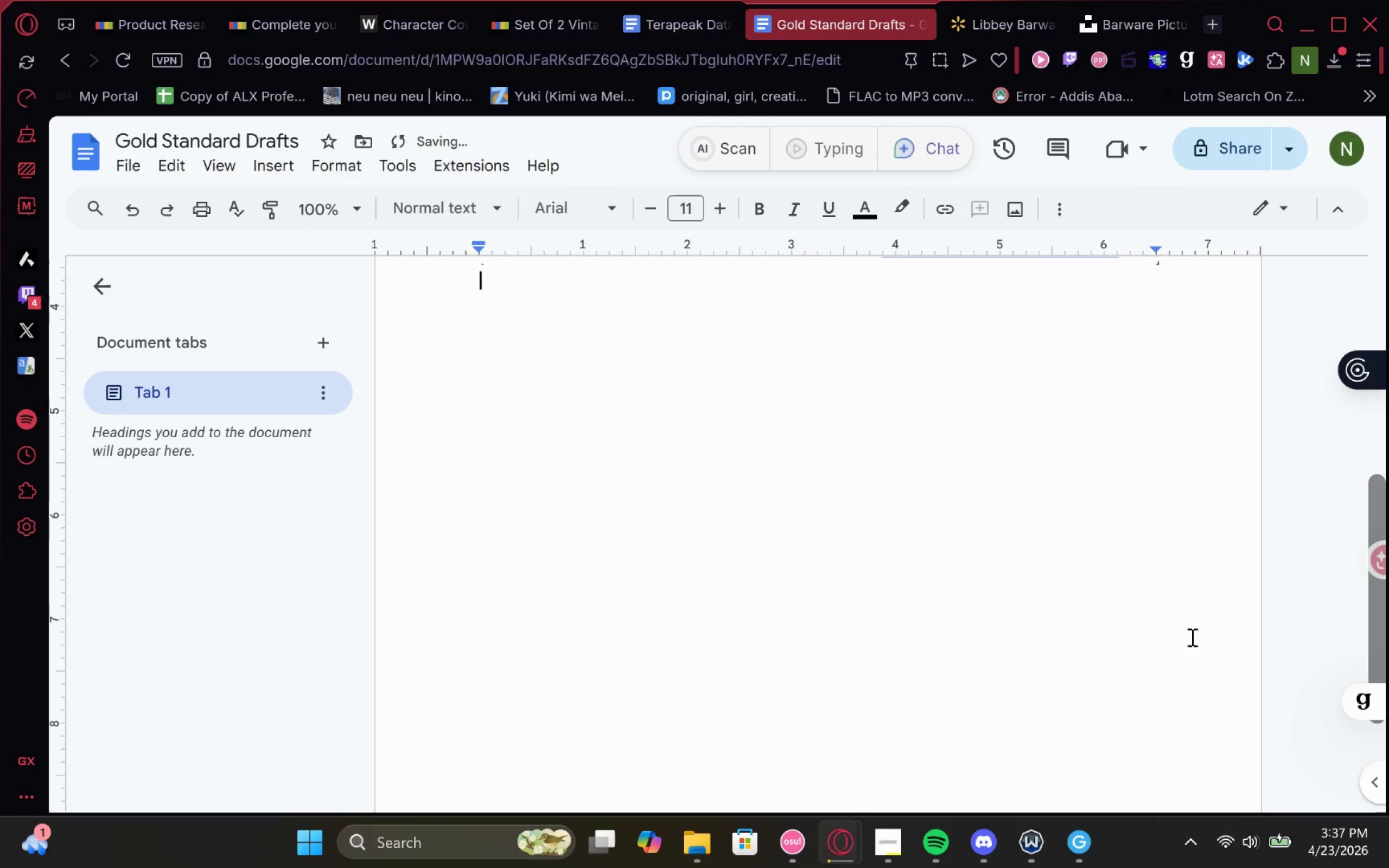 
key(Control+Z)
 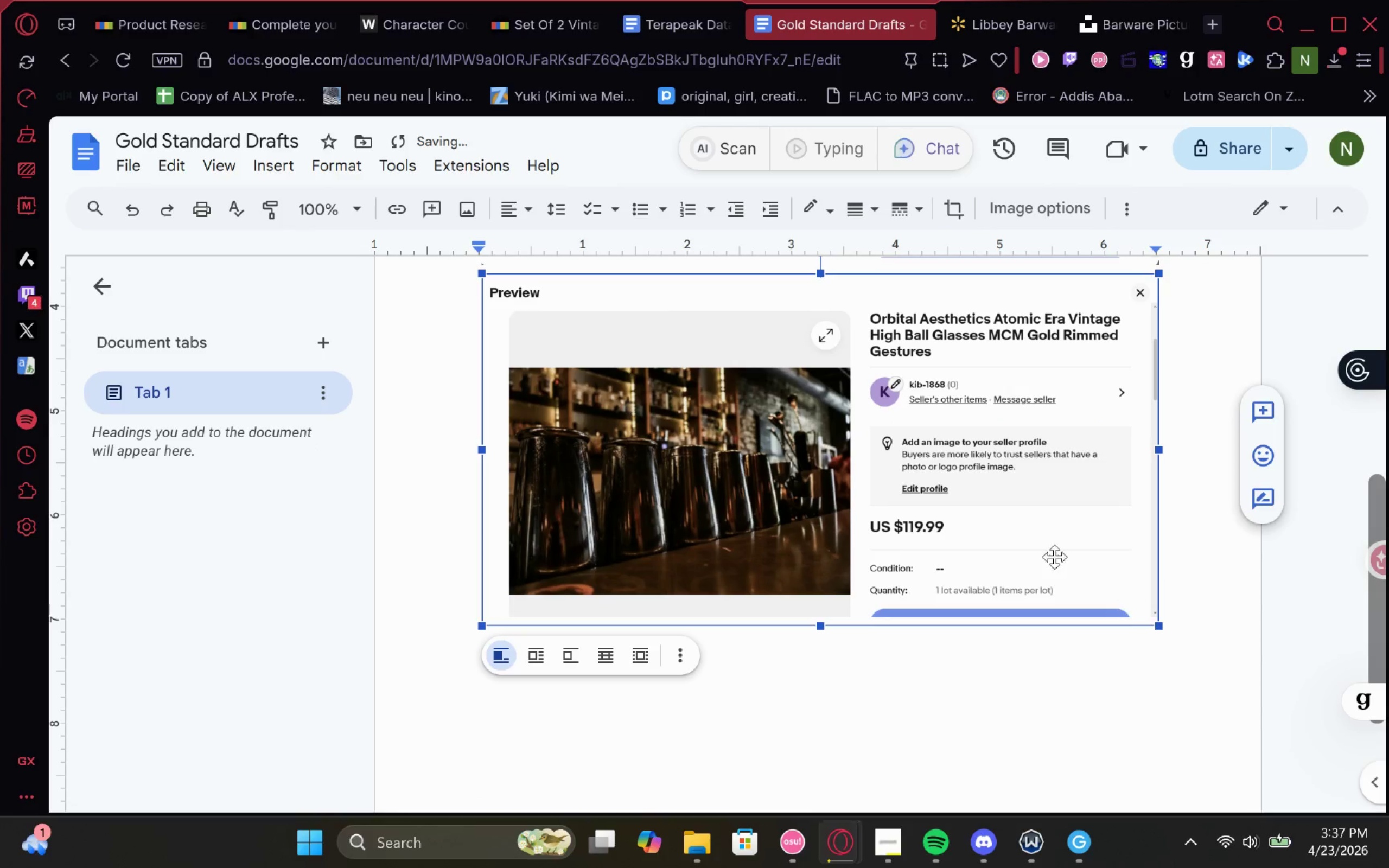 
left_click_drag(start_coordinate=[985, 486], to_coordinate=[1028, 714])
 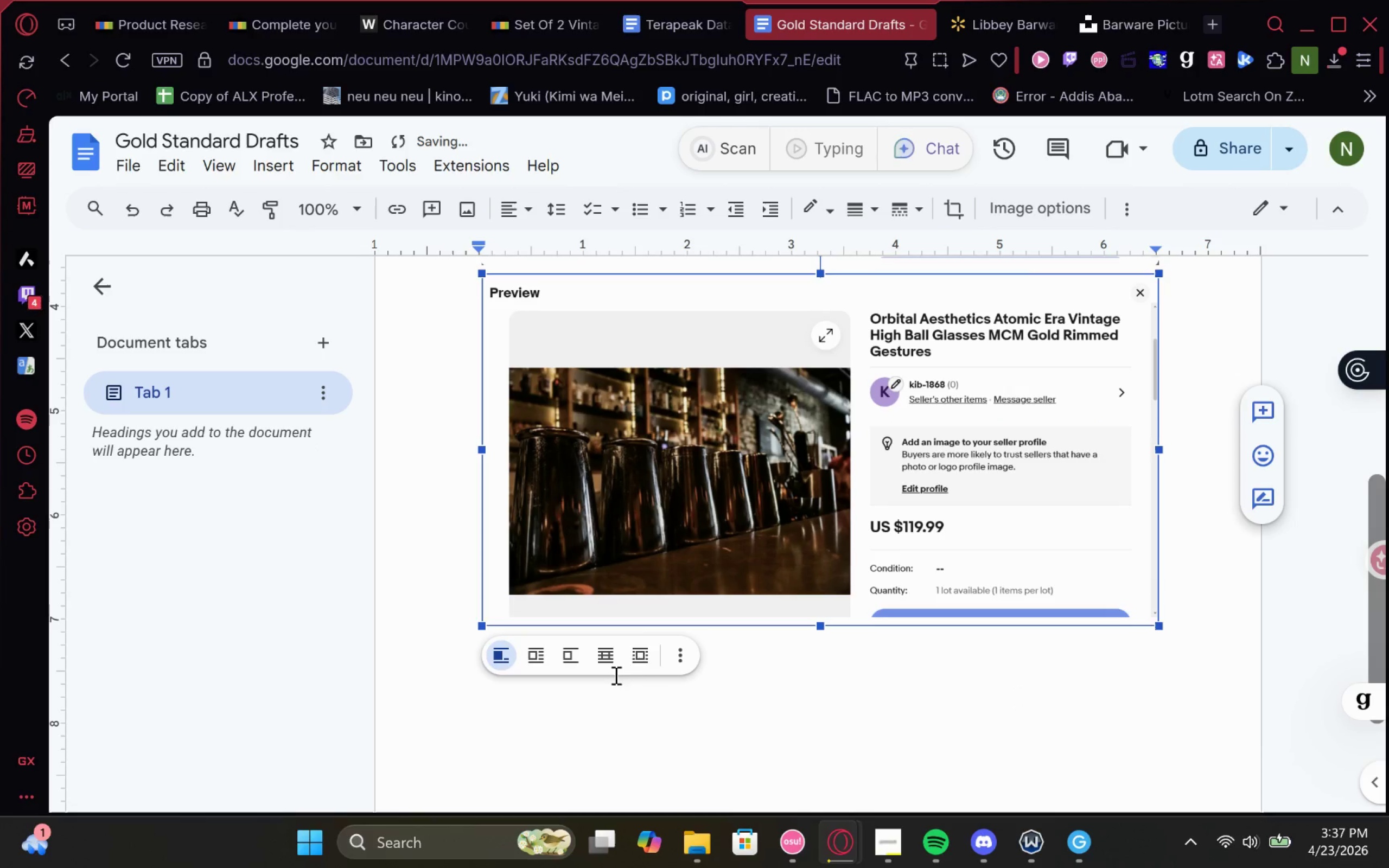 
left_click([638, 652])
 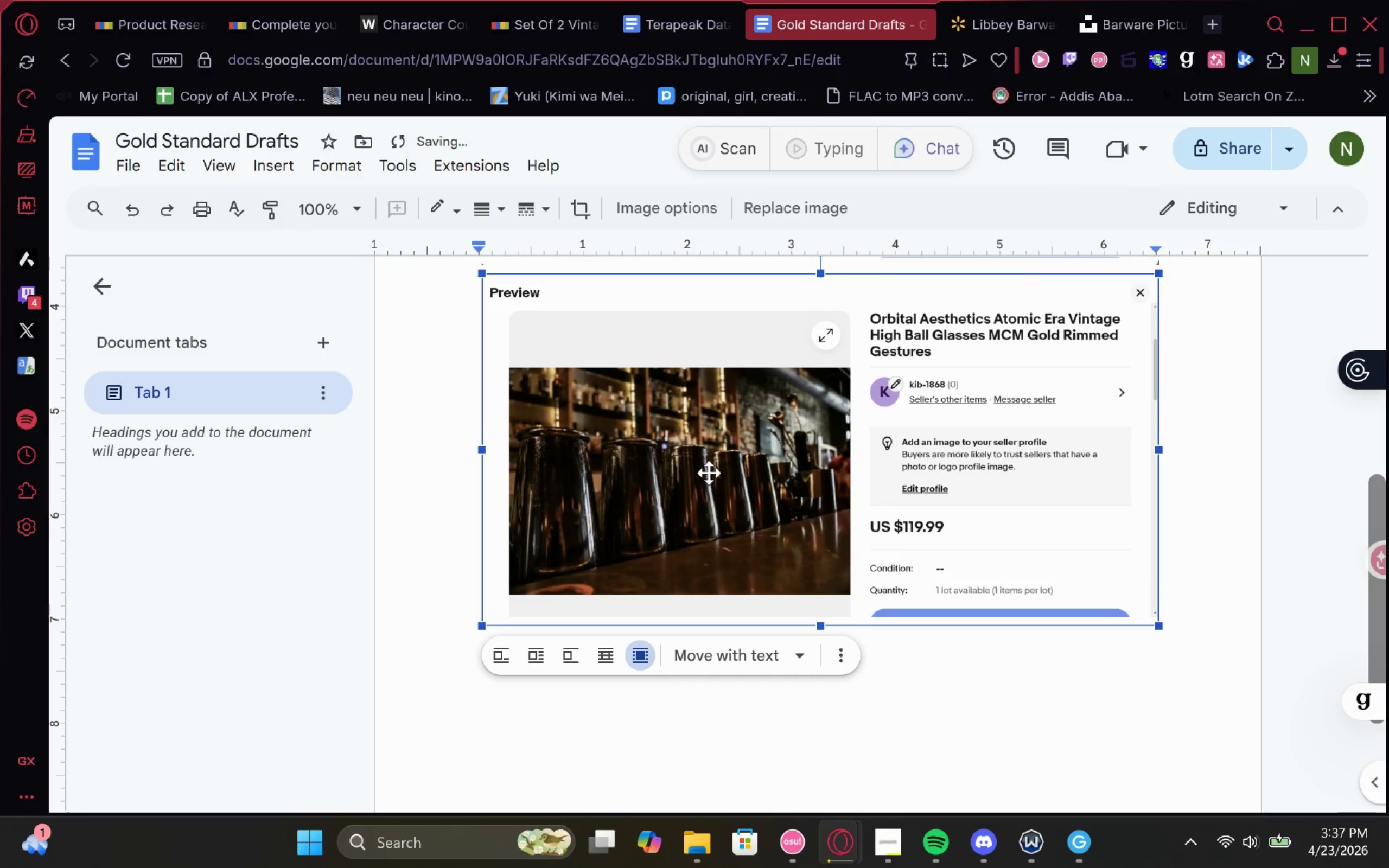 
left_click_drag(start_coordinate=[709, 467], to_coordinate=[694, 695])
 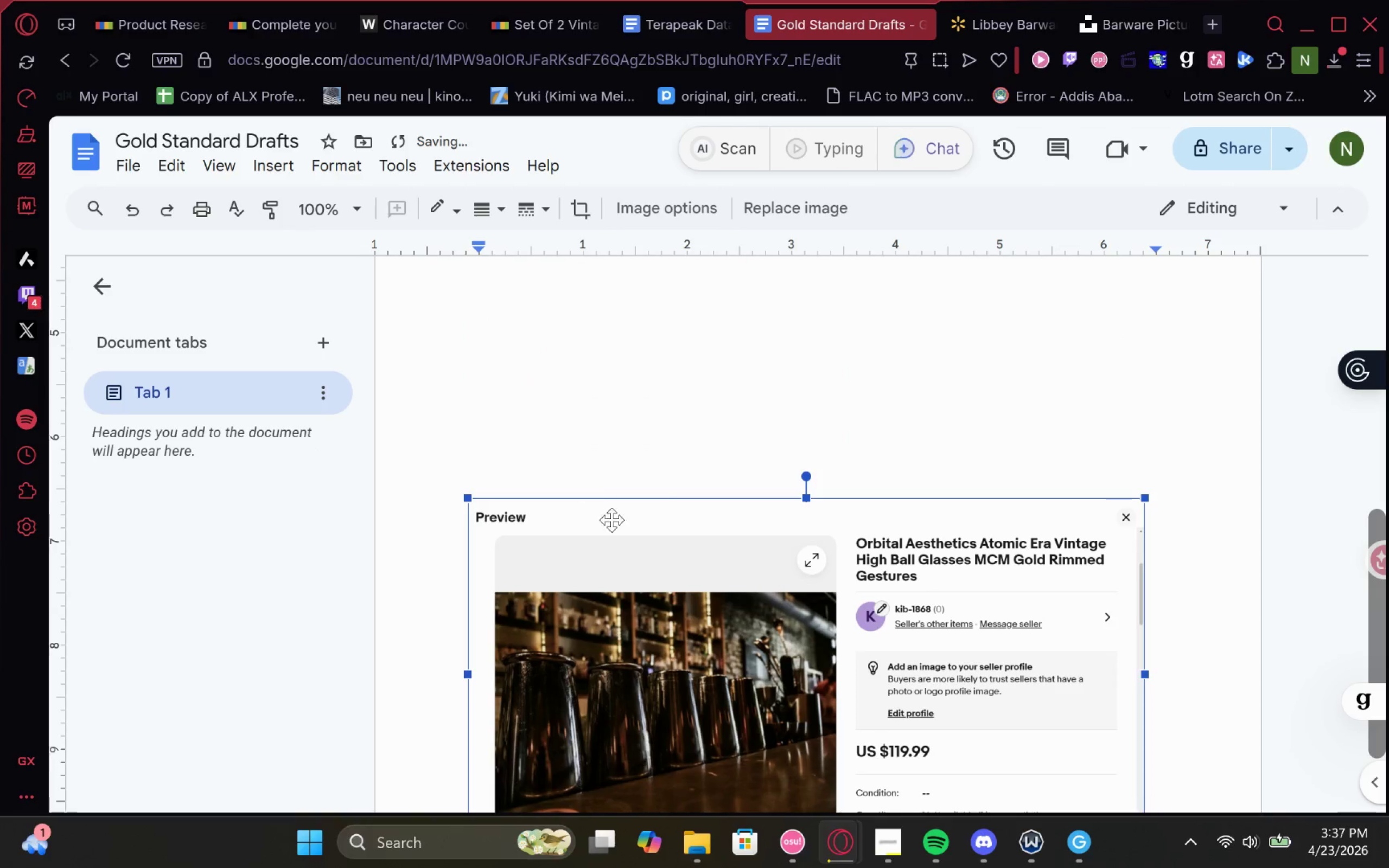 
left_click_drag(start_coordinate=[684, 636], to_coordinate=[690, 805])
 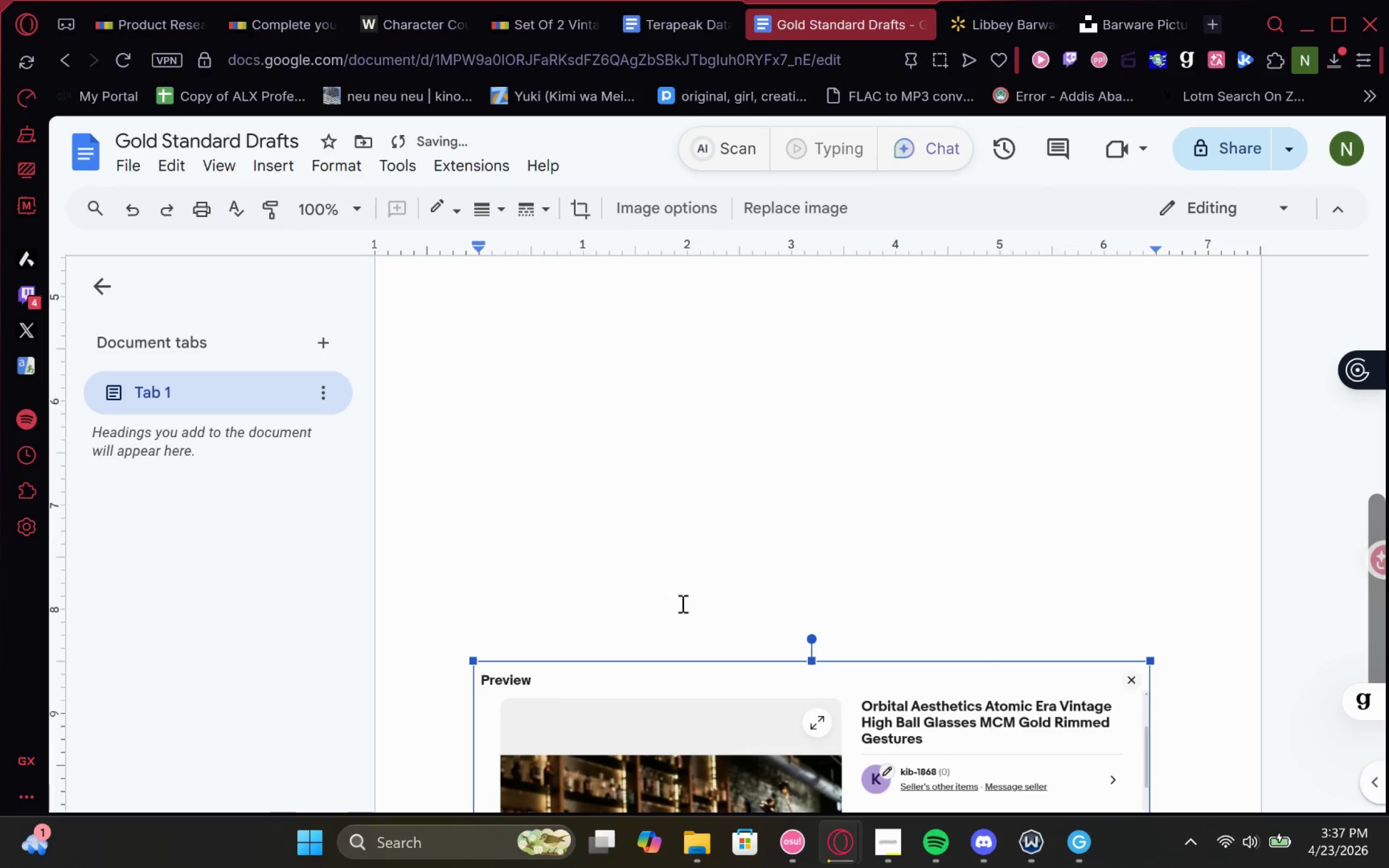 
scroll: coordinate [681, 481], scroll_direction: down, amount: 2.0
 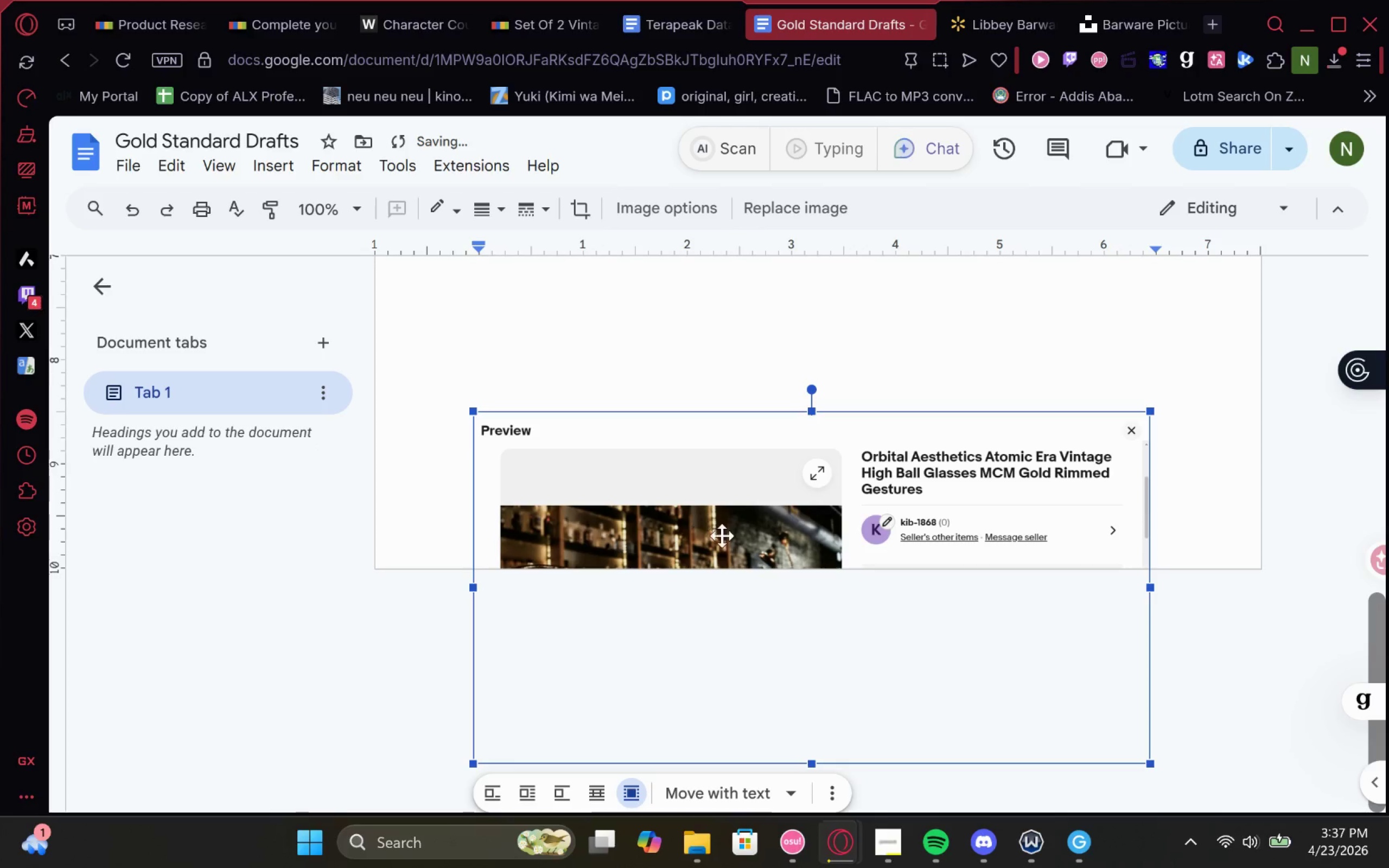 
left_click_drag(start_coordinate=[735, 512], to_coordinate=[723, 444])
 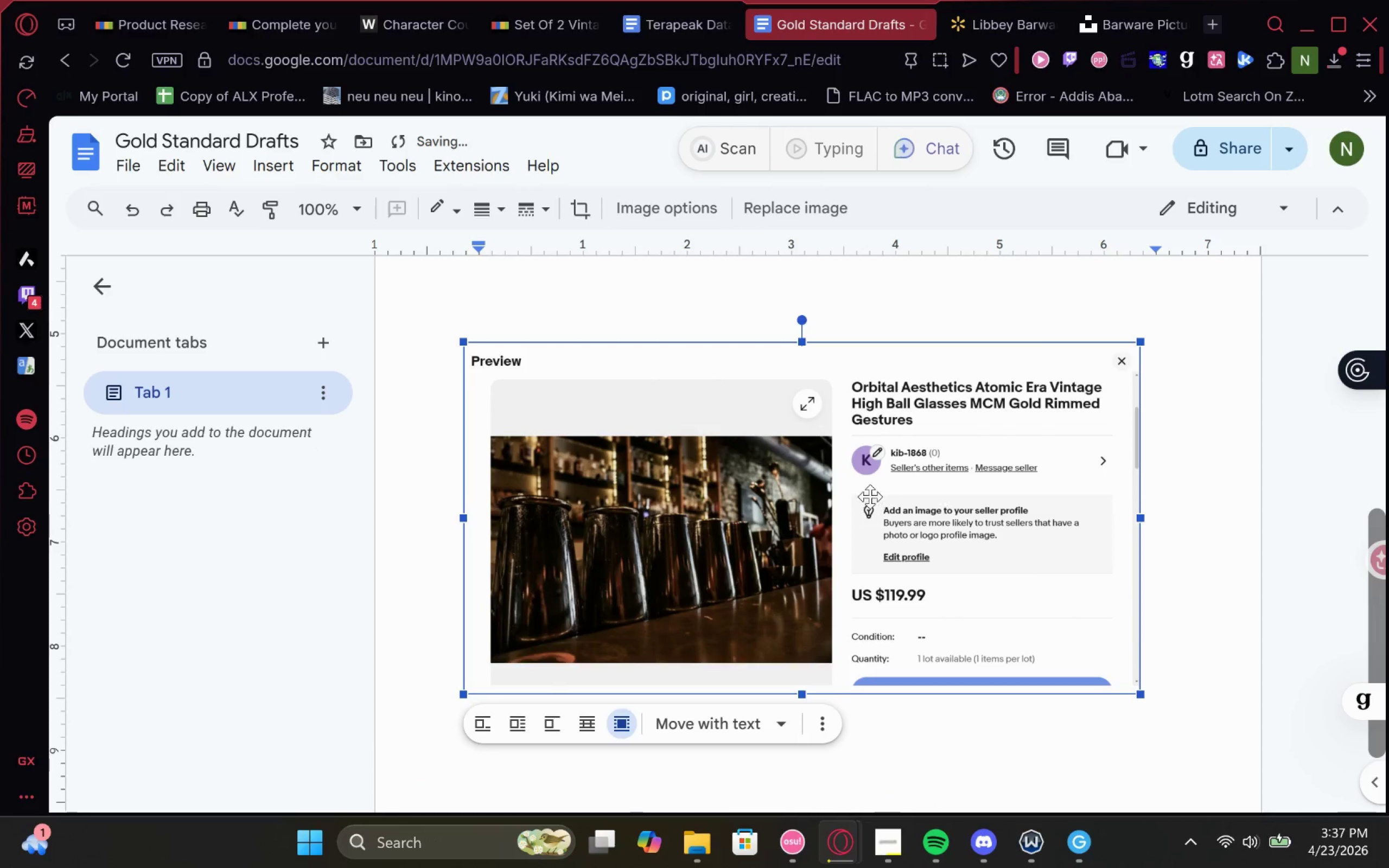 
scroll: coordinate [897, 591], scroll_direction: down, amount: 2.0
 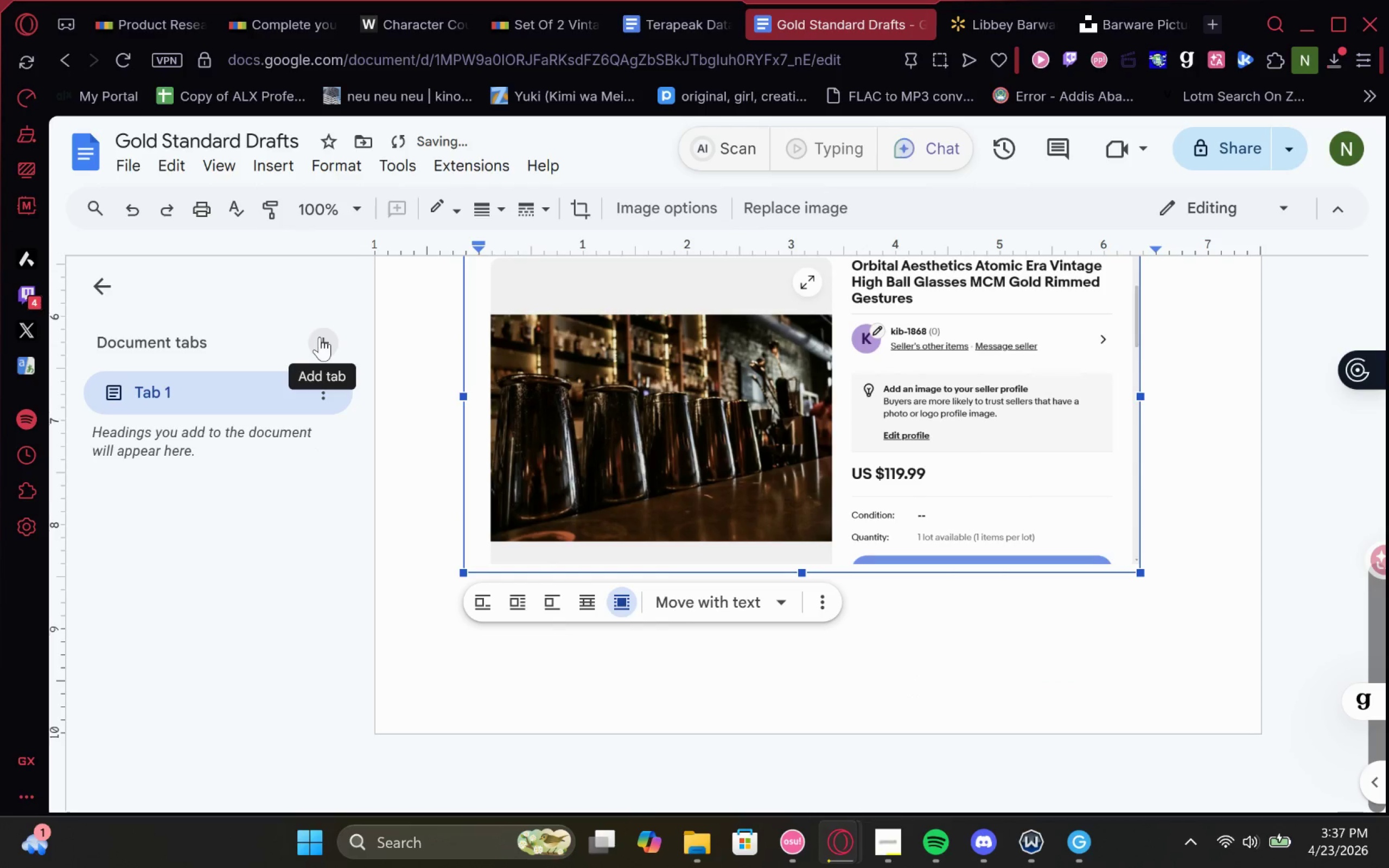 
left_click([320, 337])
 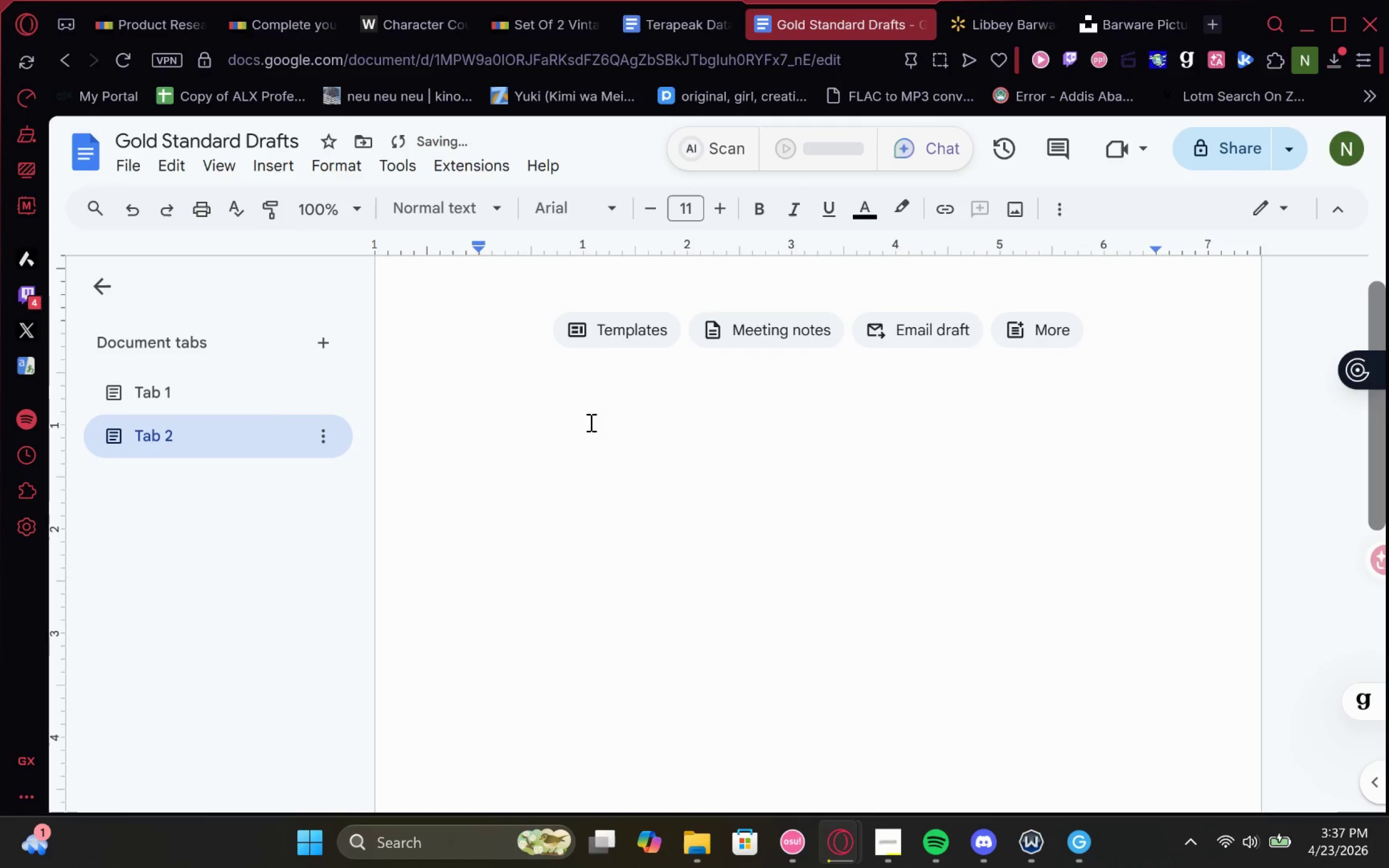 
scroll: coordinate [635, 478], scroll_direction: down, amount: 3.0
 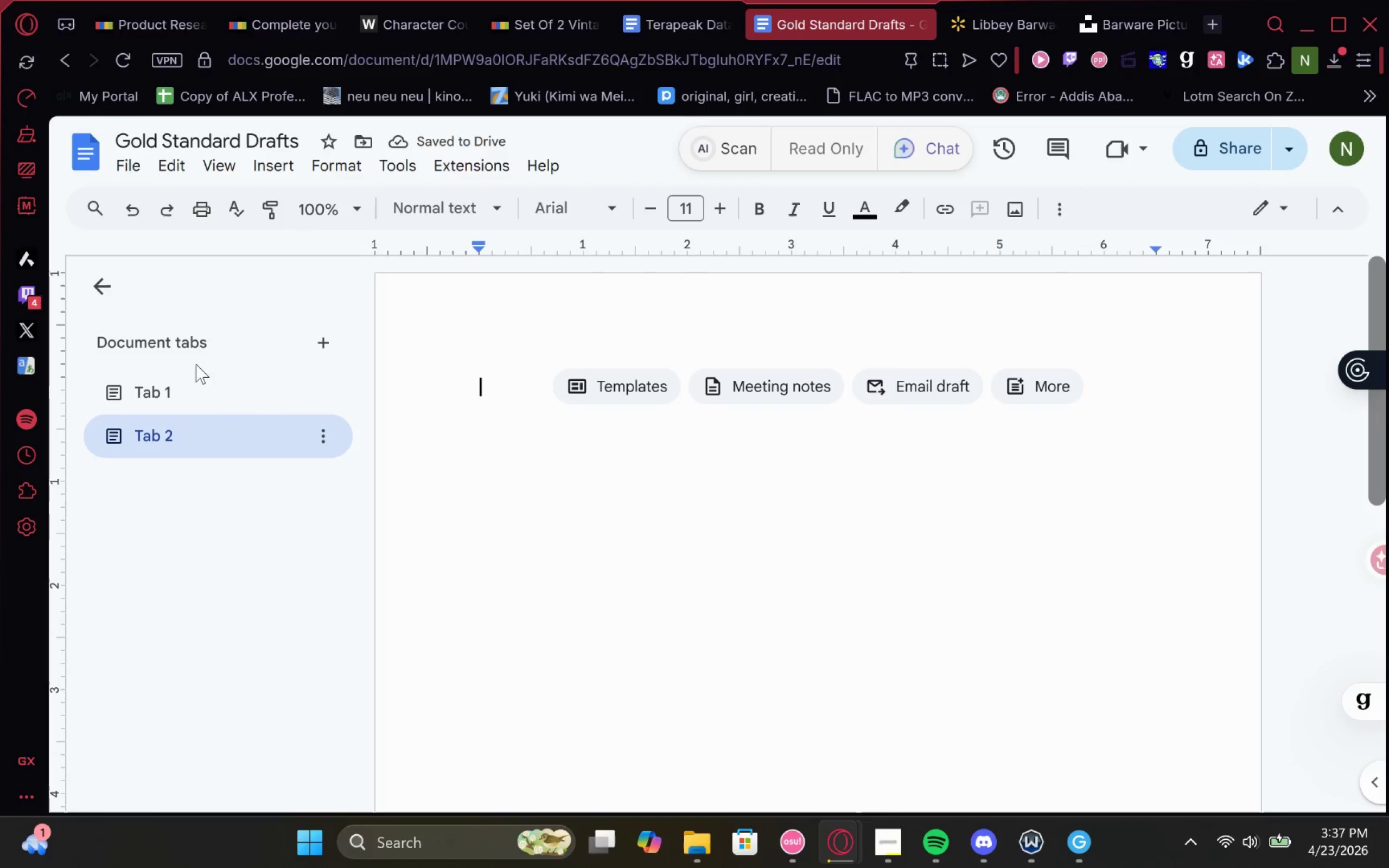 
double_click([186, 389])
 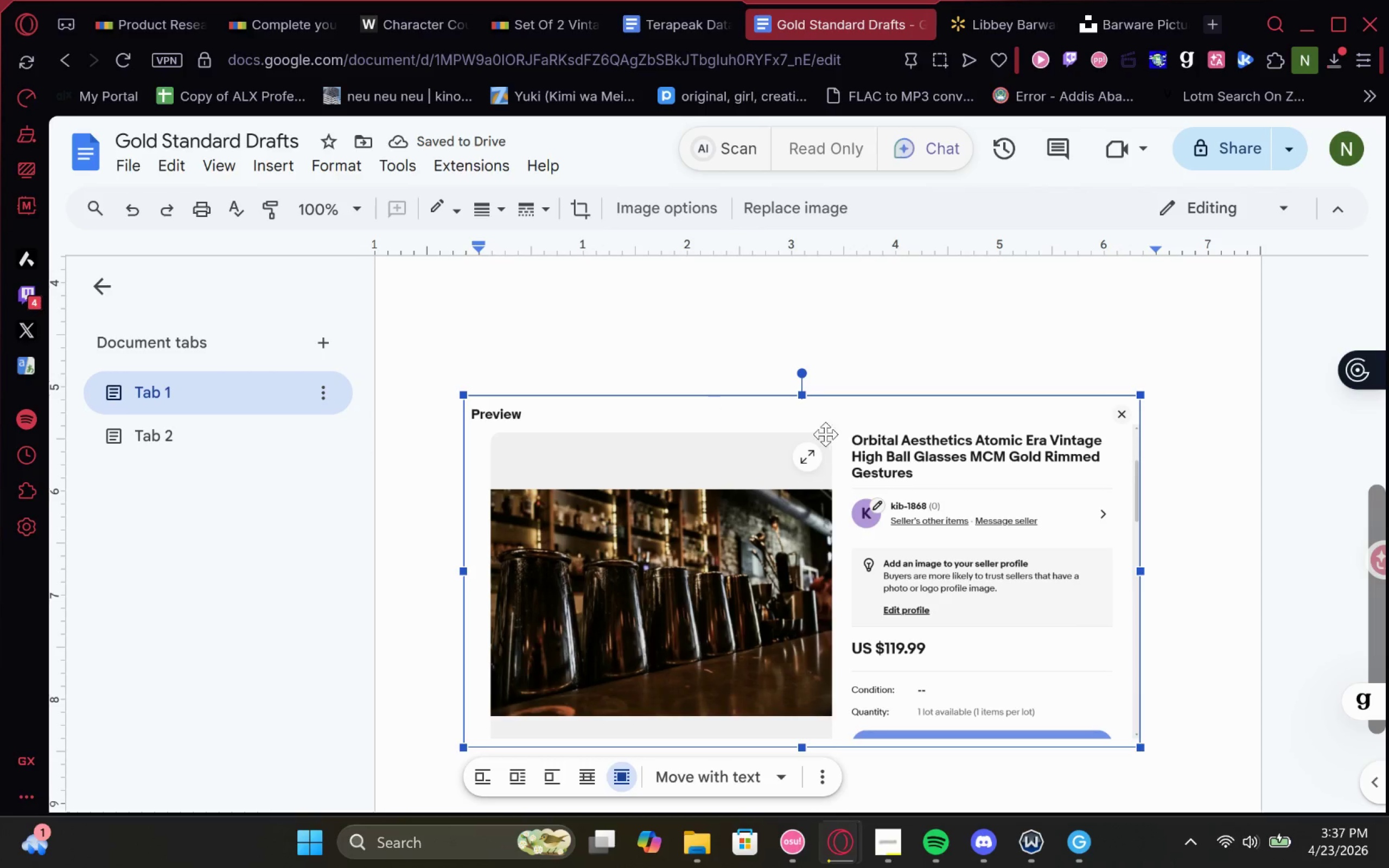 
scroll: coordinate [973, 537], scroll_direction: none, amount: 0.0
 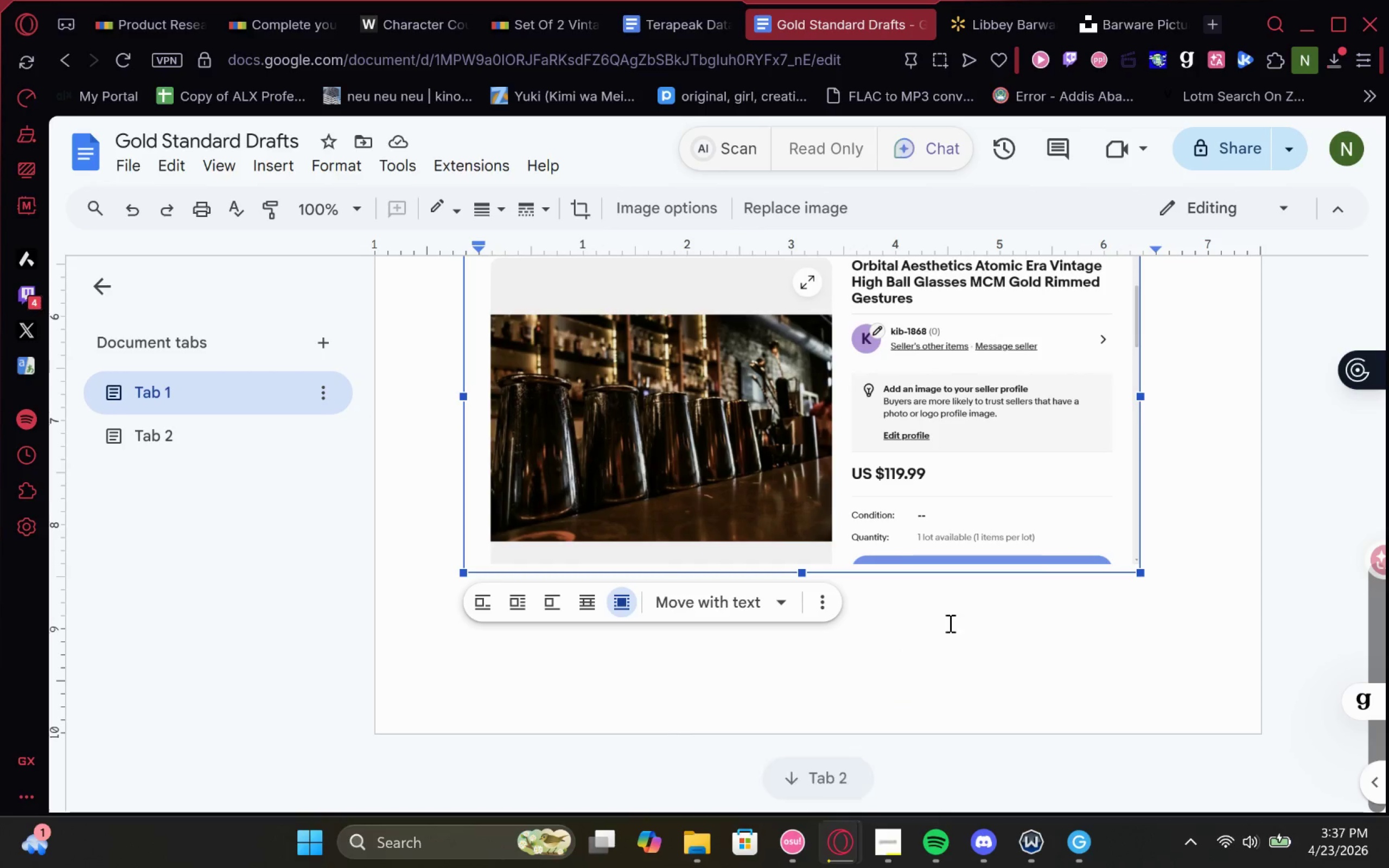 
scroll: coordinate [949, 654], scroll_direction: down, amount: 2.0
 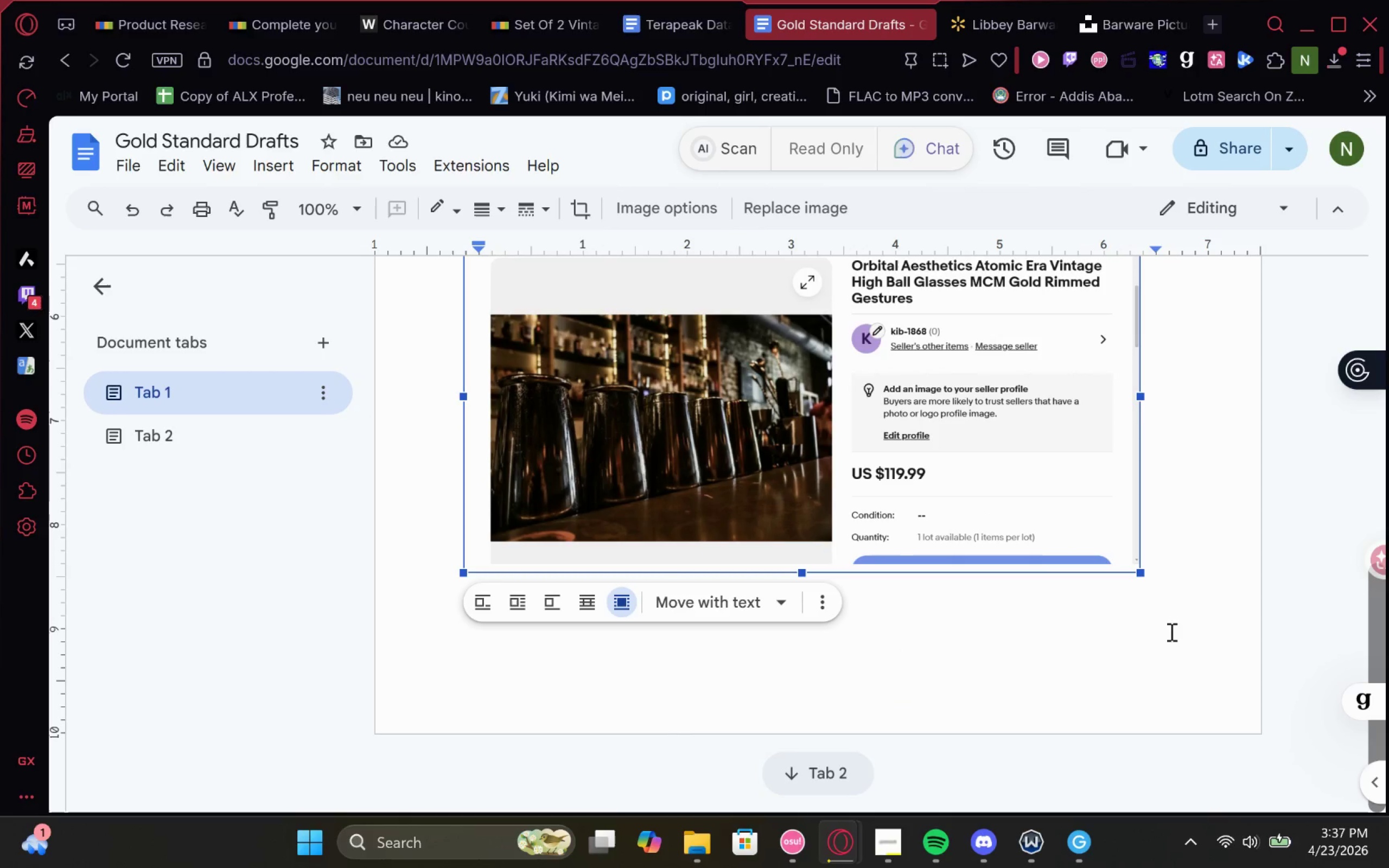 
left_click_drag(start_coordinate=[1152, 653], to_coordinate=[1149, 661])
 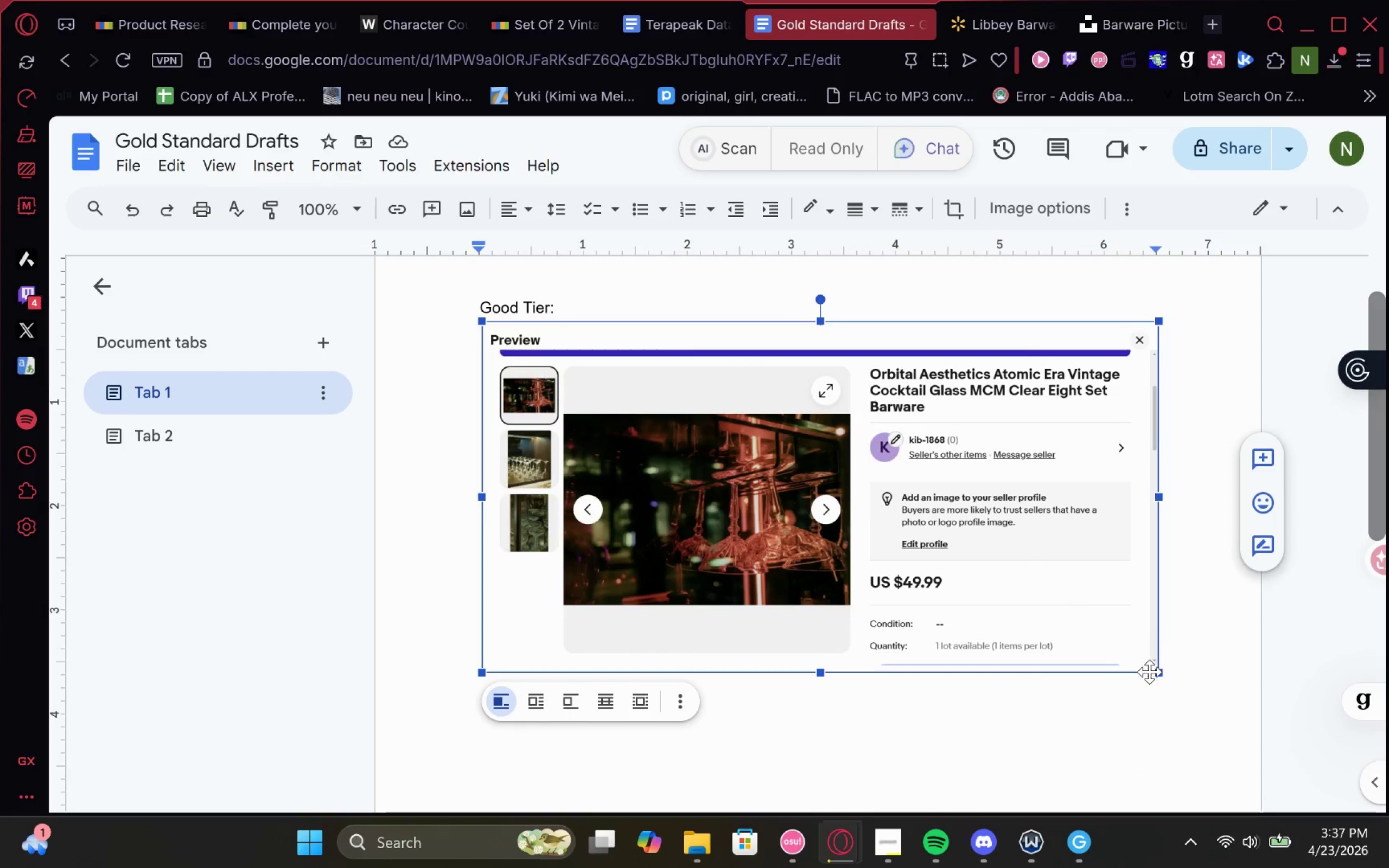 
scroll: coordinate [1142, 684], scroll_direction: down, amount: 1.0
 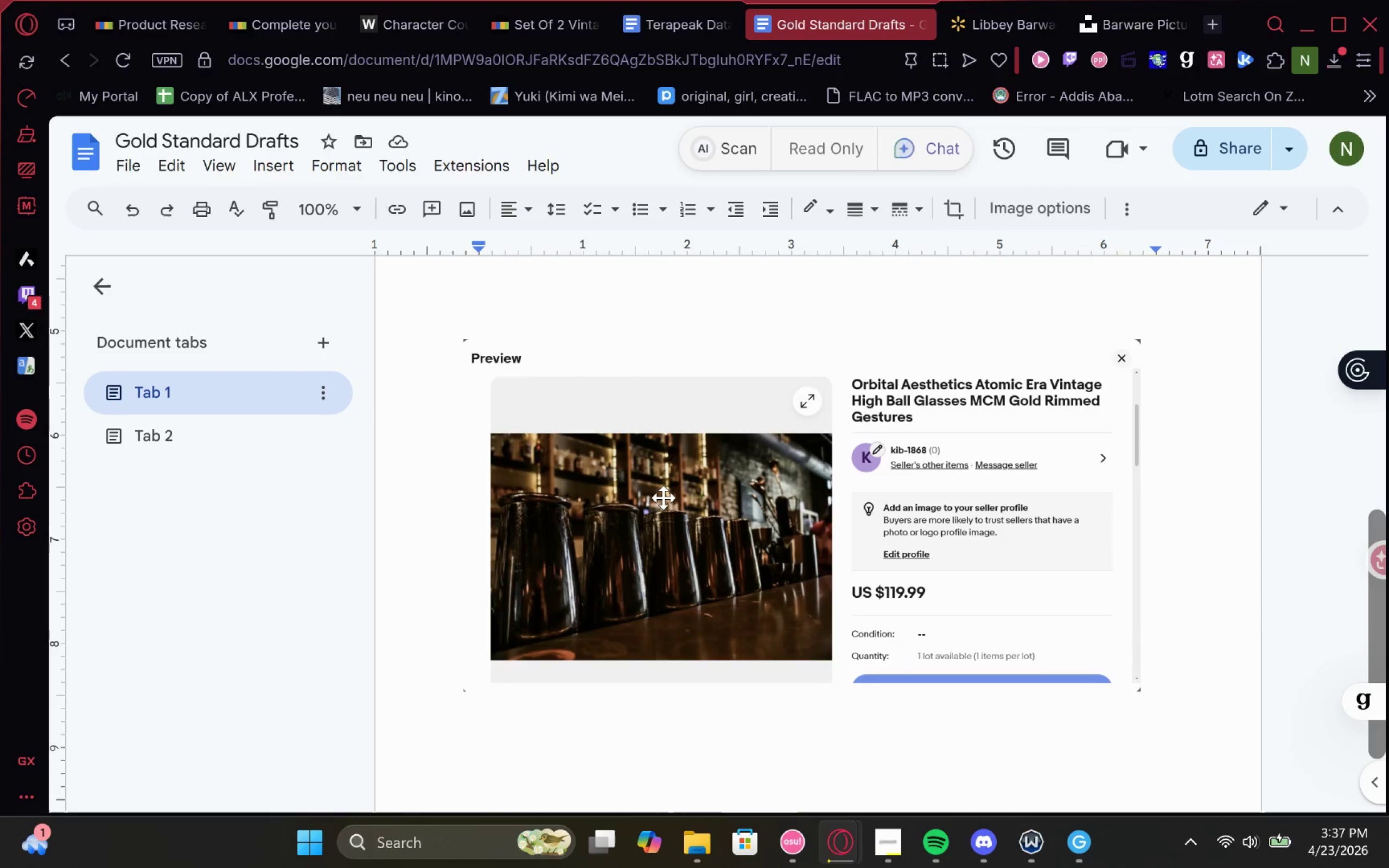 
scroll: coordinate [663, 497], scroll_direction: none, amount: 0.0
 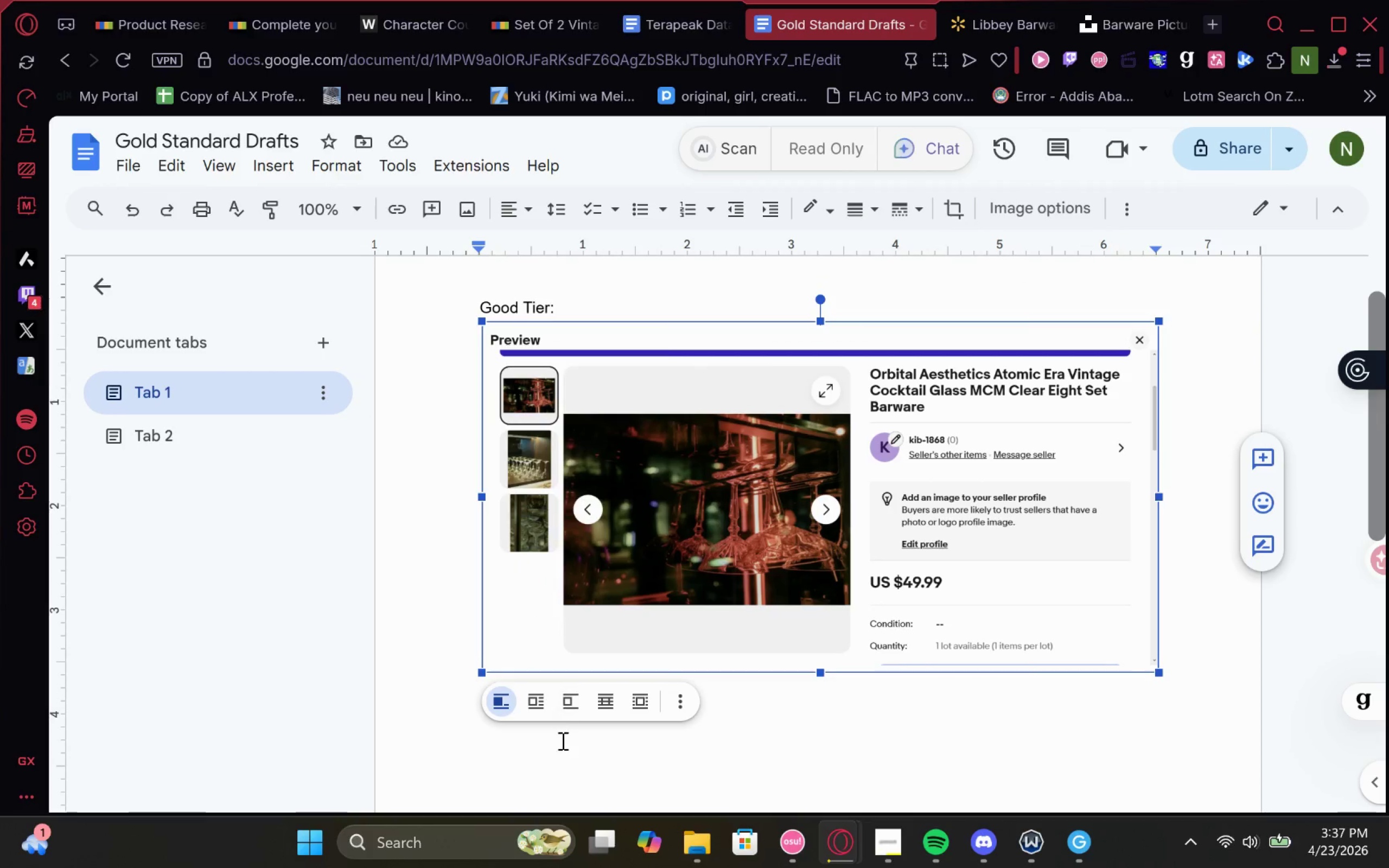 
left_click([558, 746])
 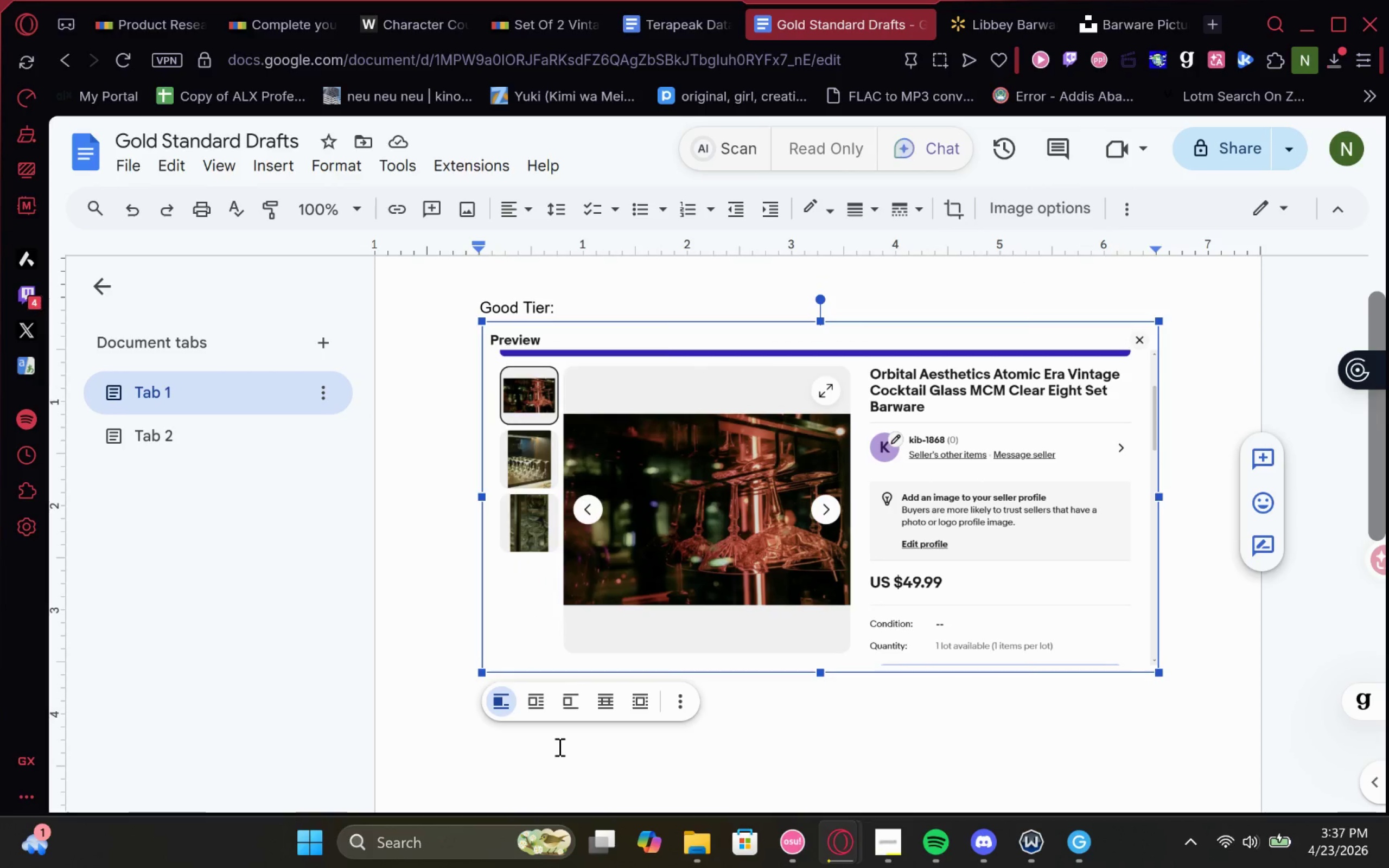 
scroll: coordinate [551, 642], scroll_direction: none, amount: 0.0
 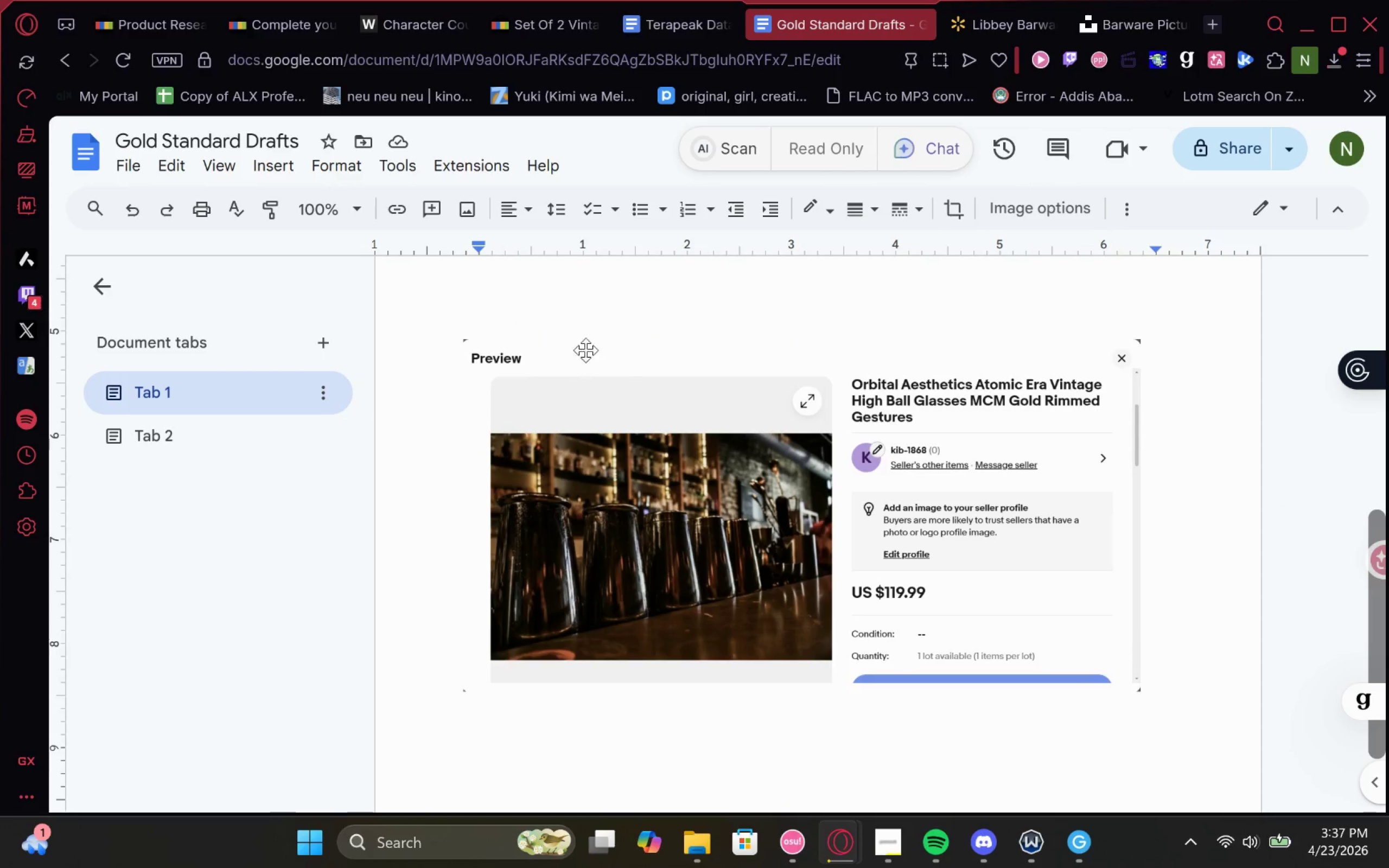 
left_click([620, 310])
 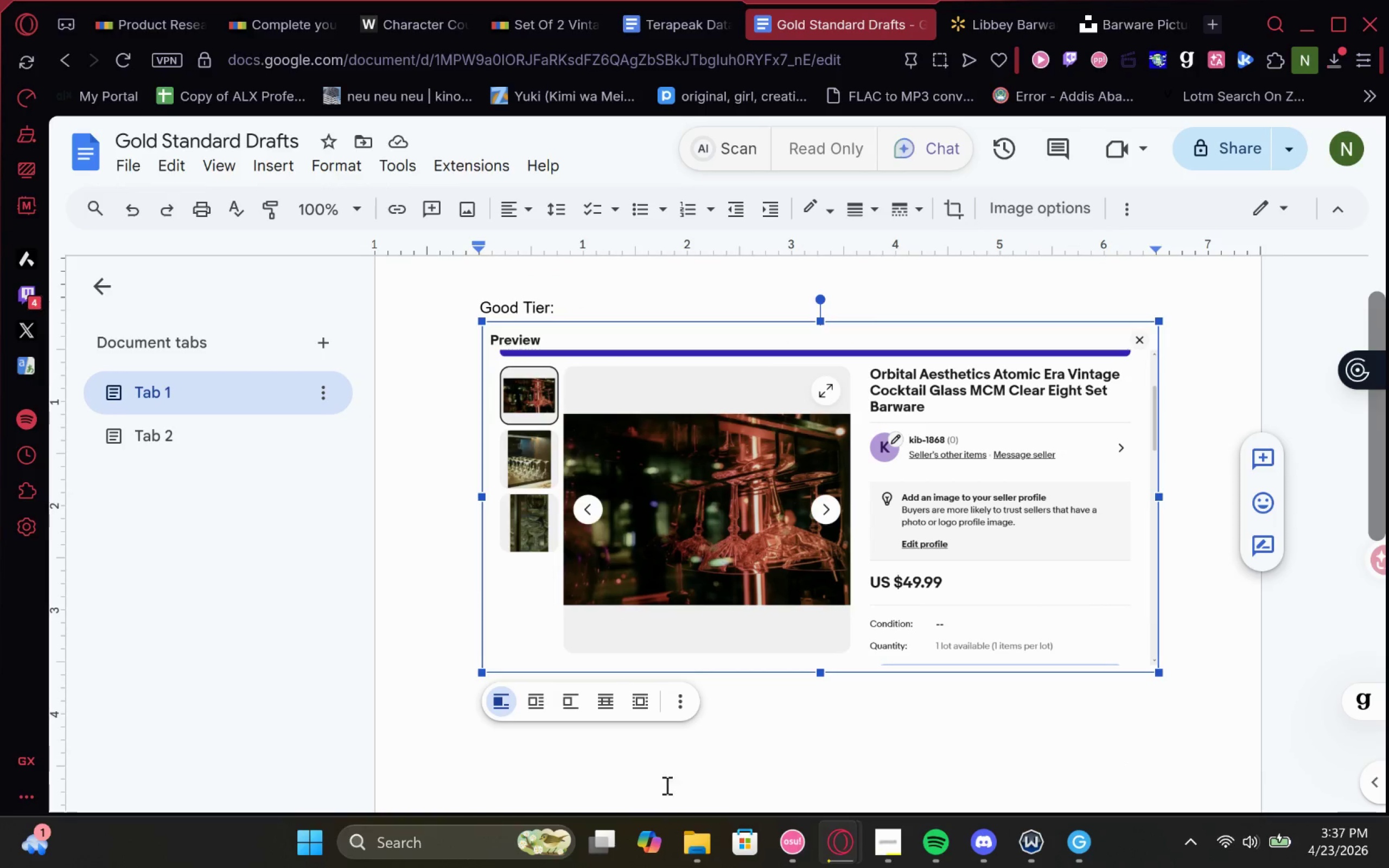 
left_click([754, 764])
 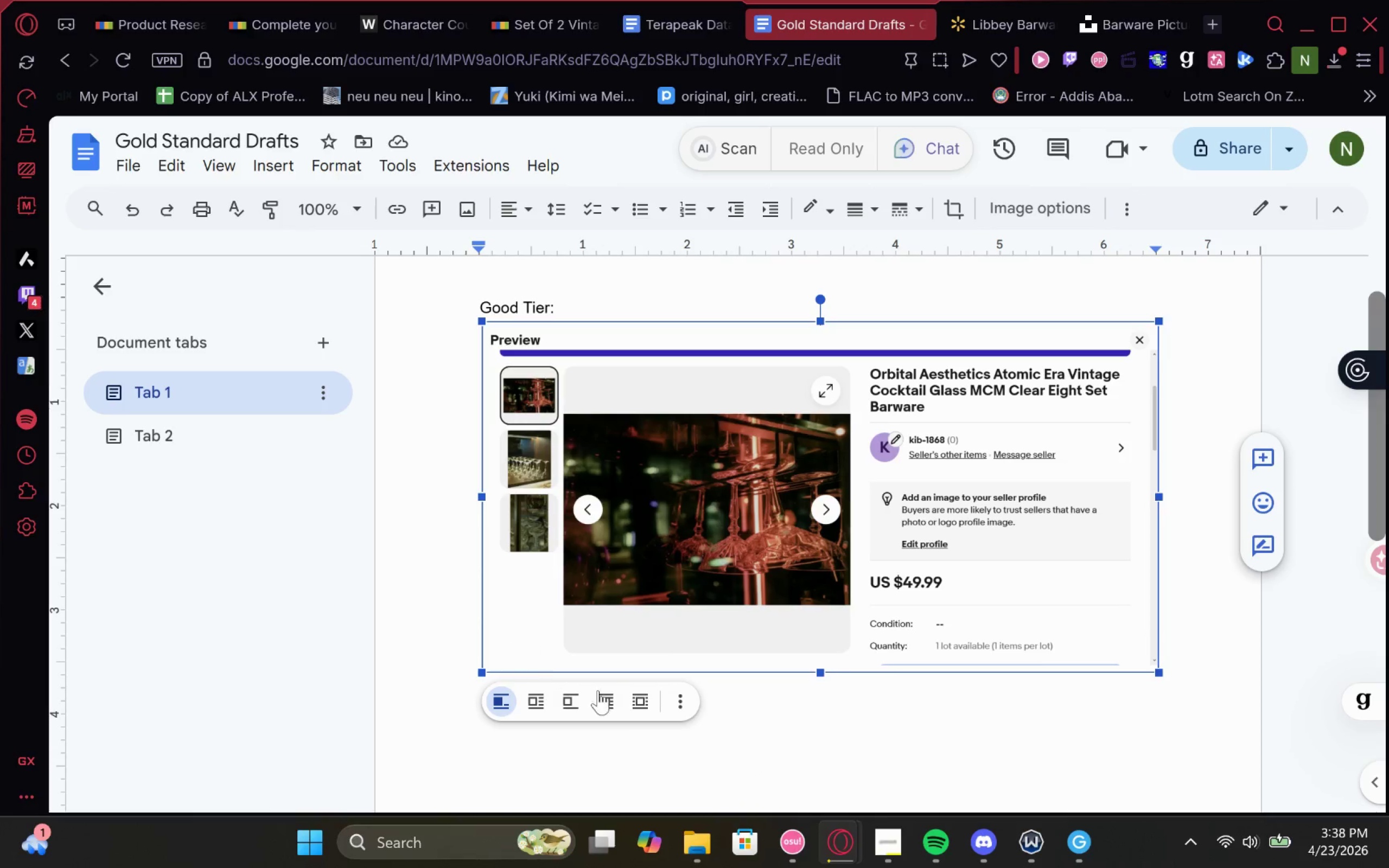 
left_click([646, 701])
 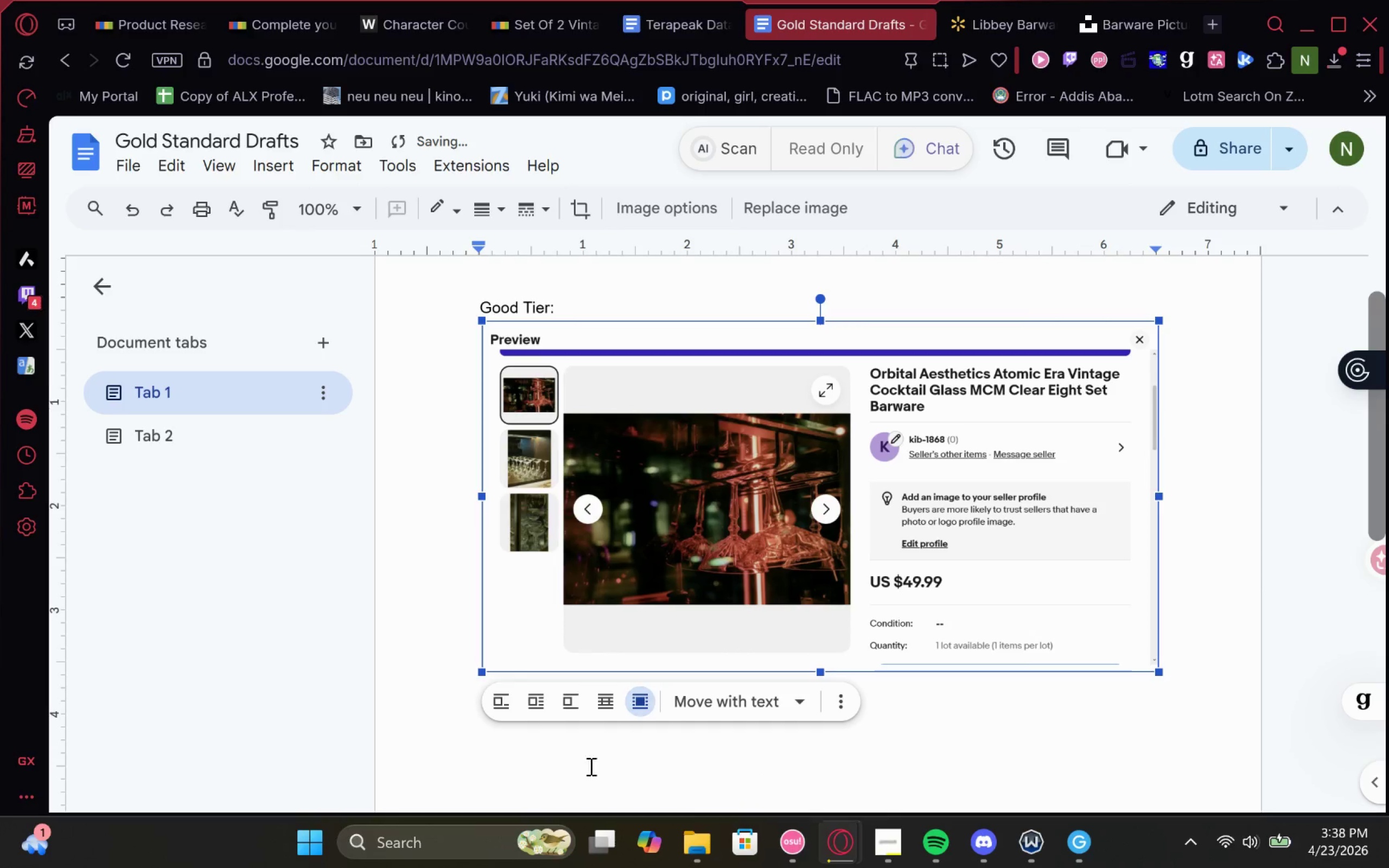 
left_click([604, 761])
 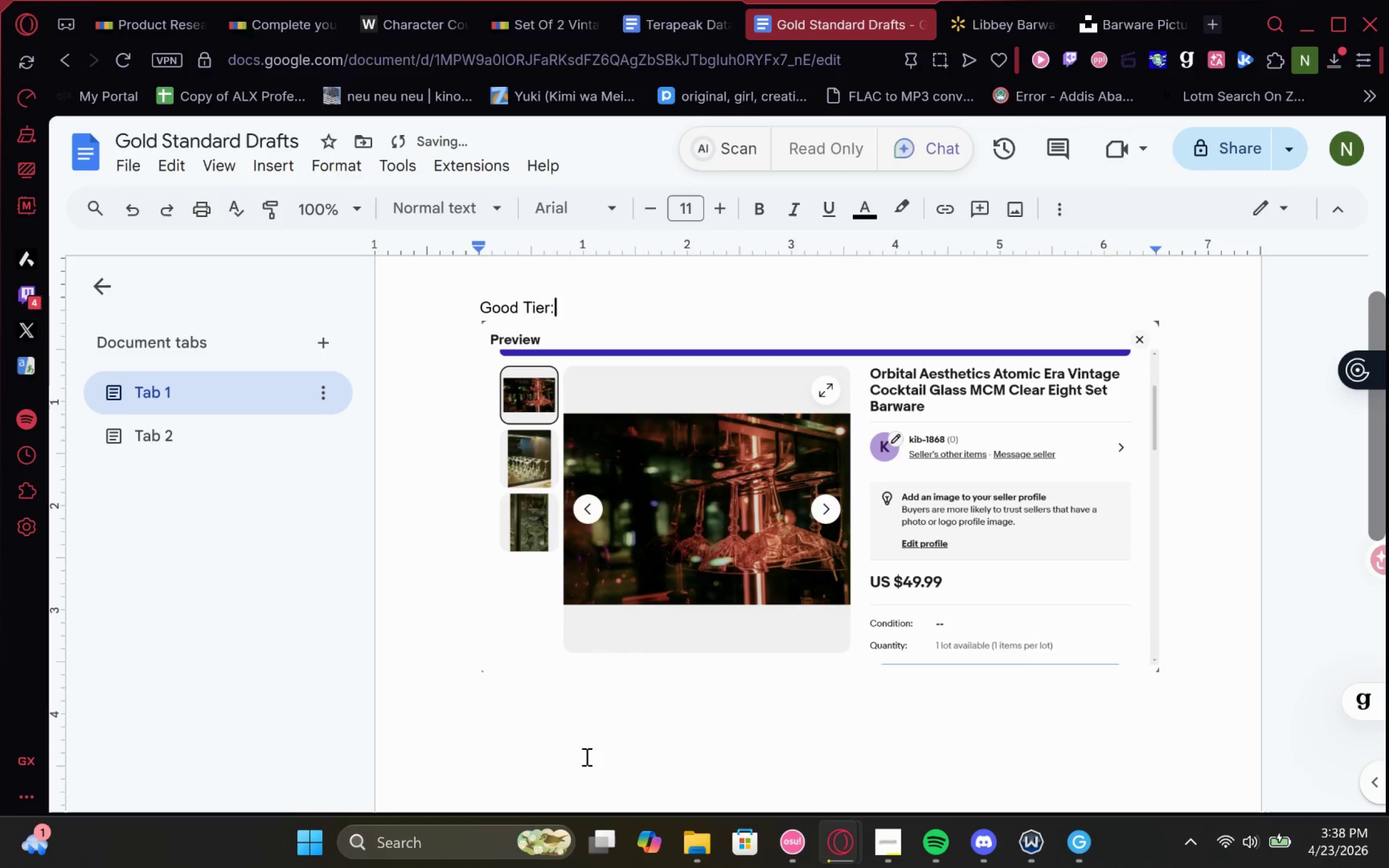 
left_click([552, 755])
 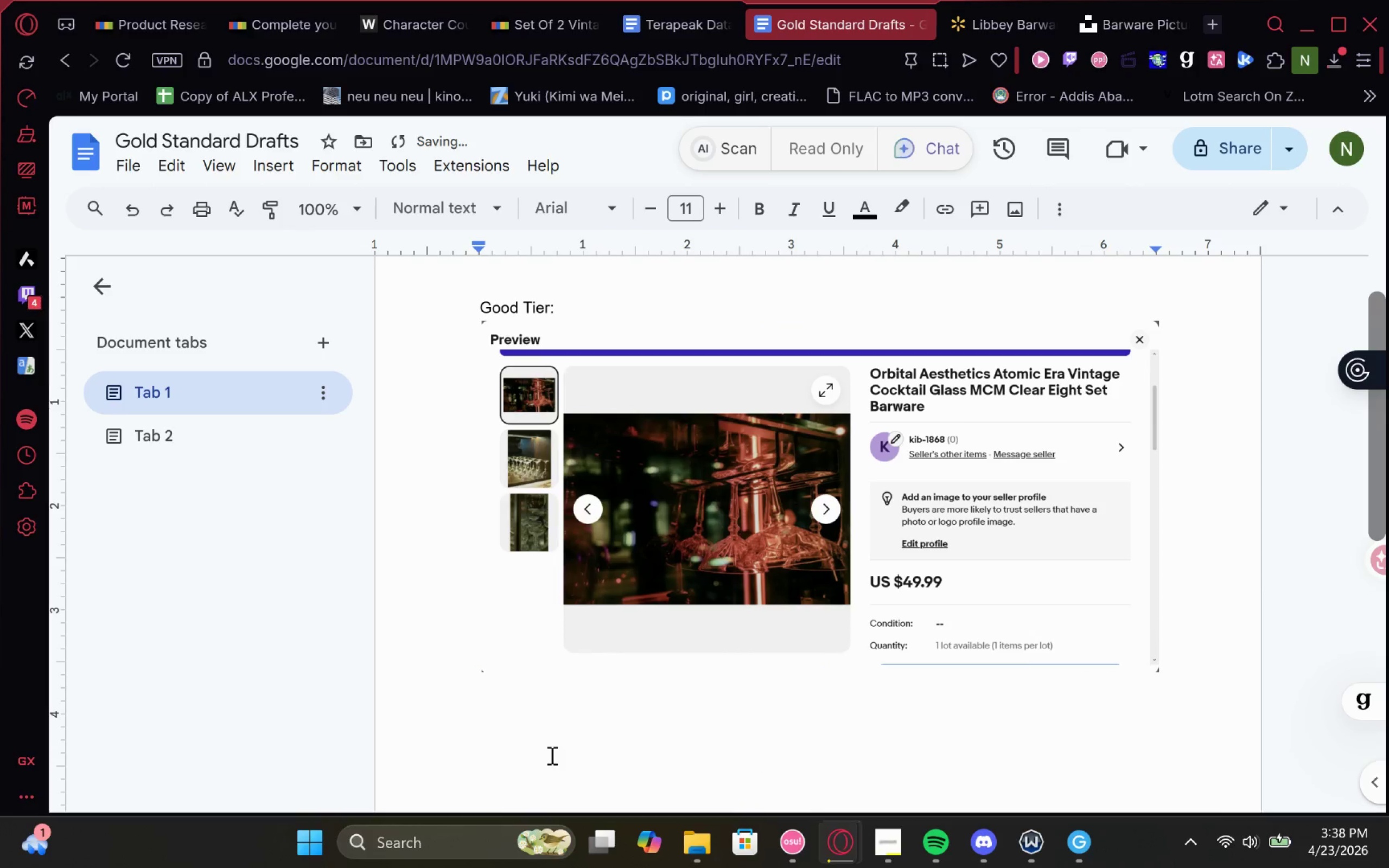 
key(Enter)
 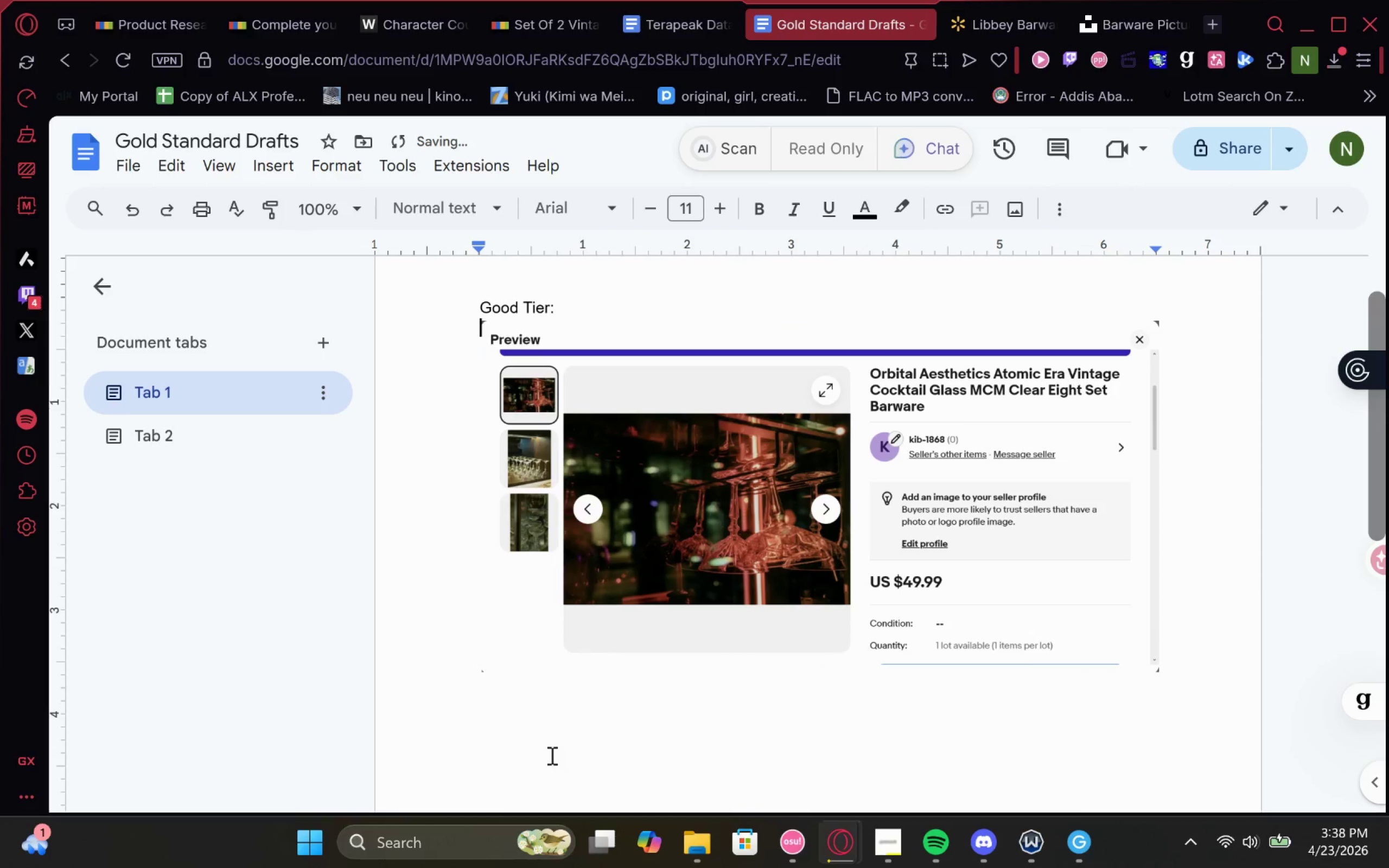 
key(Enter)
 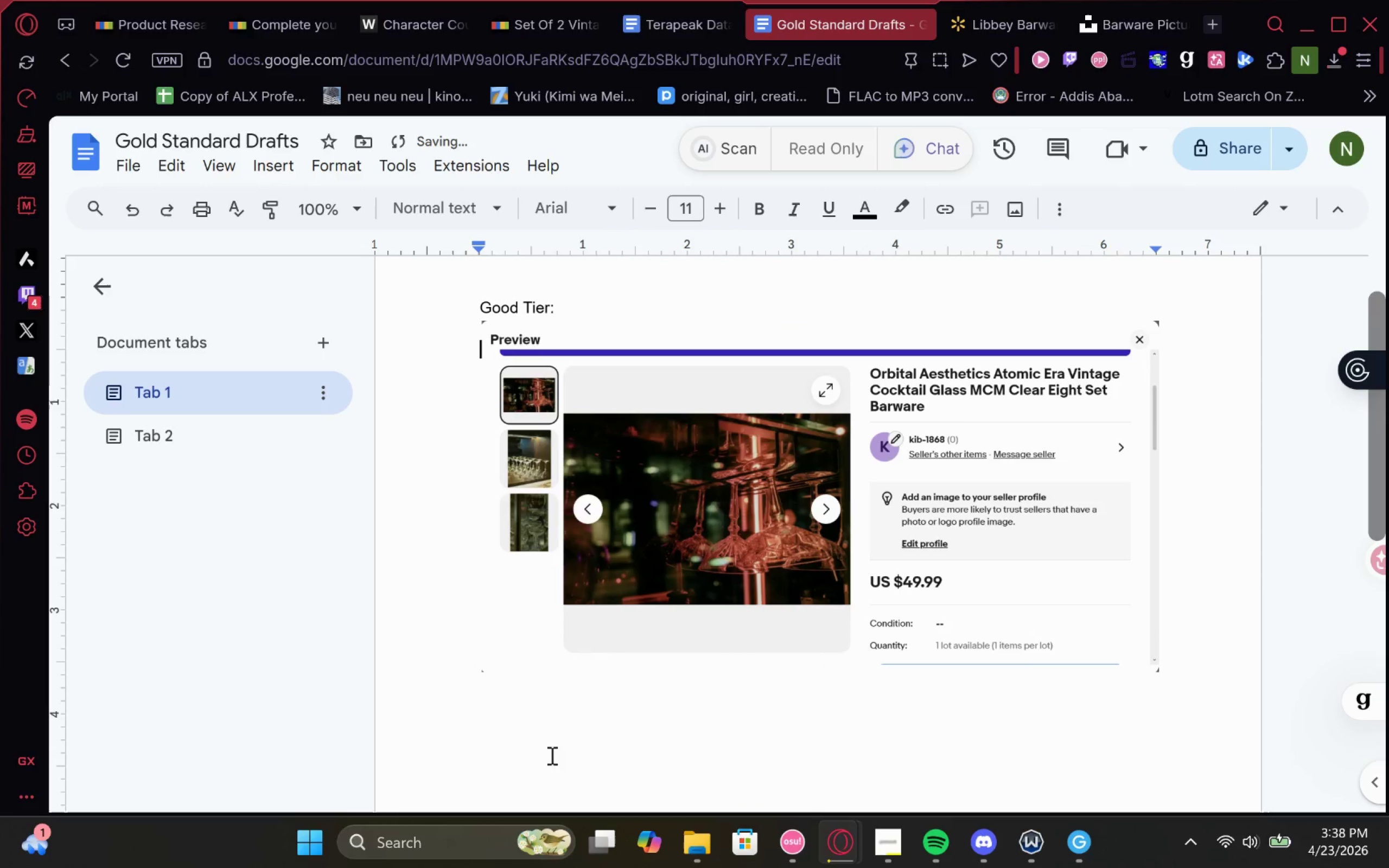 
key(Enter)
 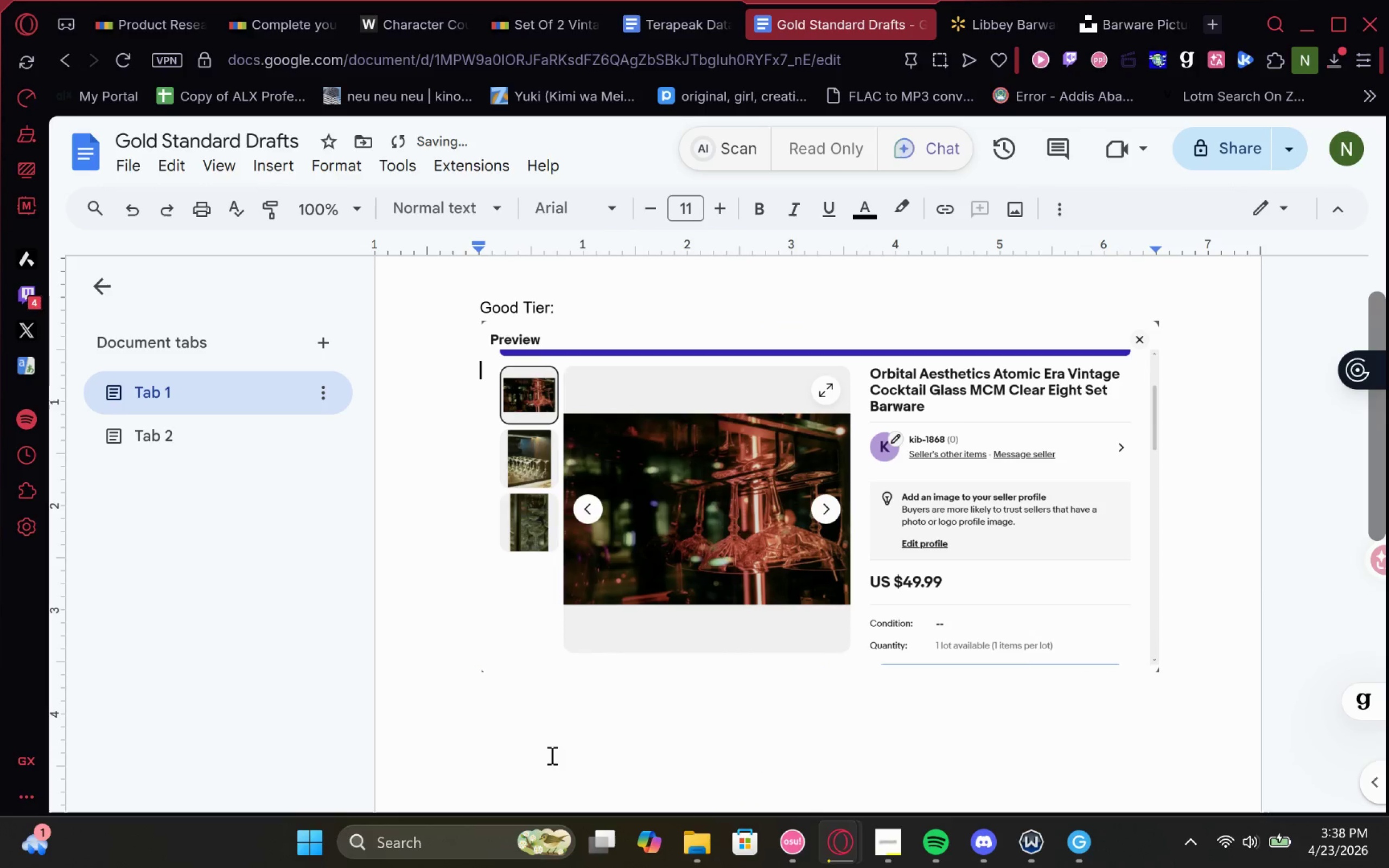 
hold_key(key=Enter, duration=0.87)
 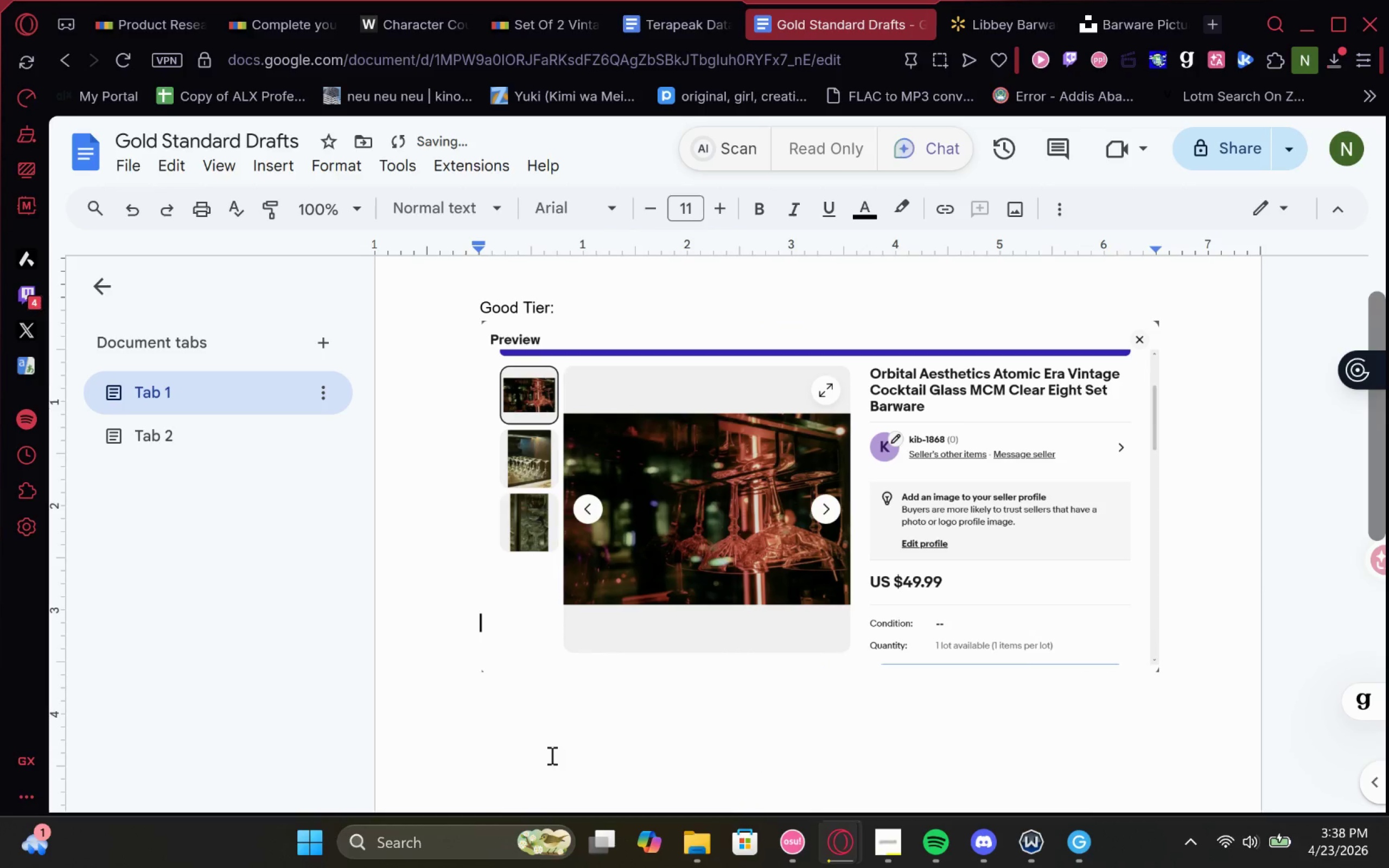 
key(Enter)
 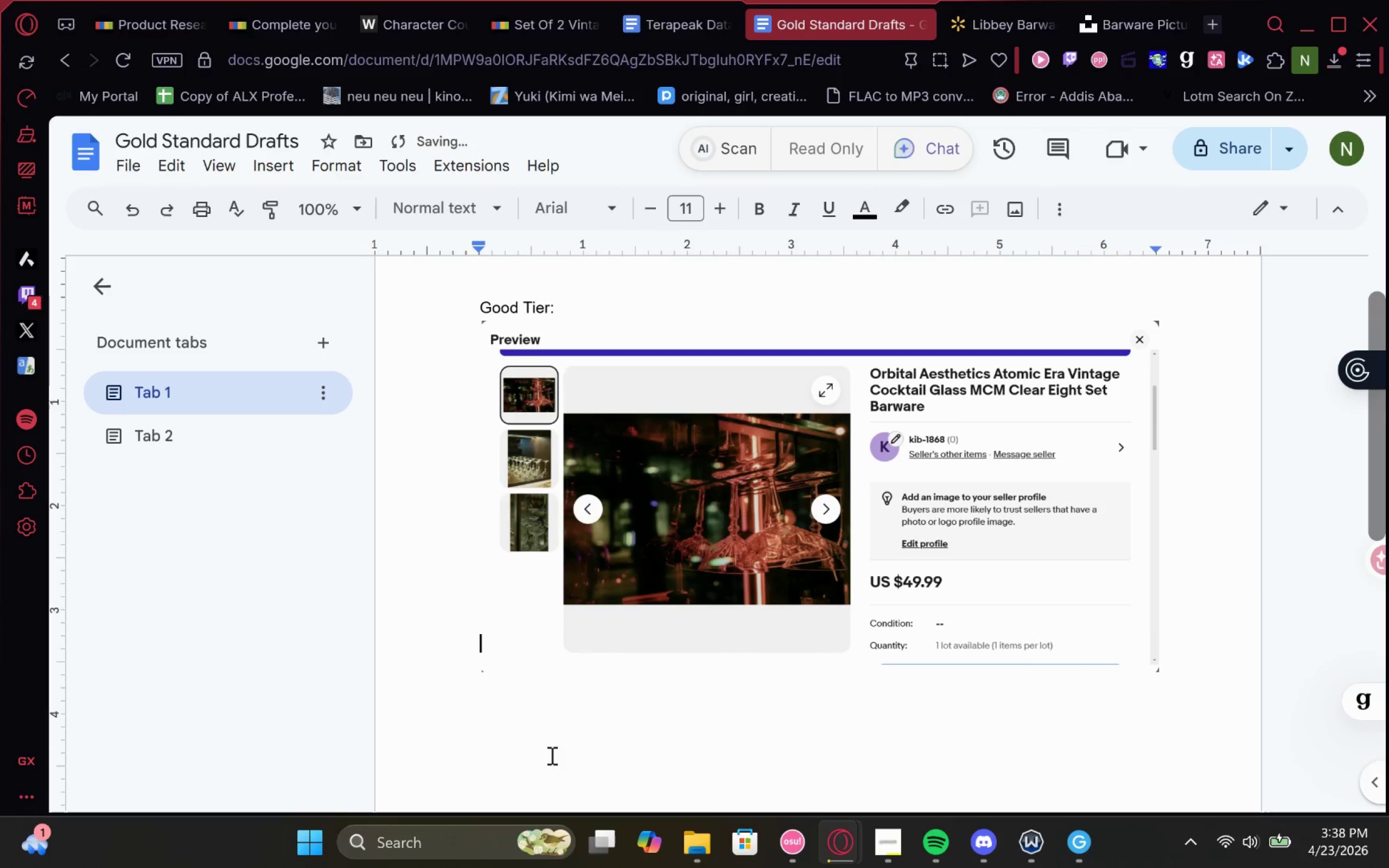 
hold_key(key=Enter, duration=0.59)
 